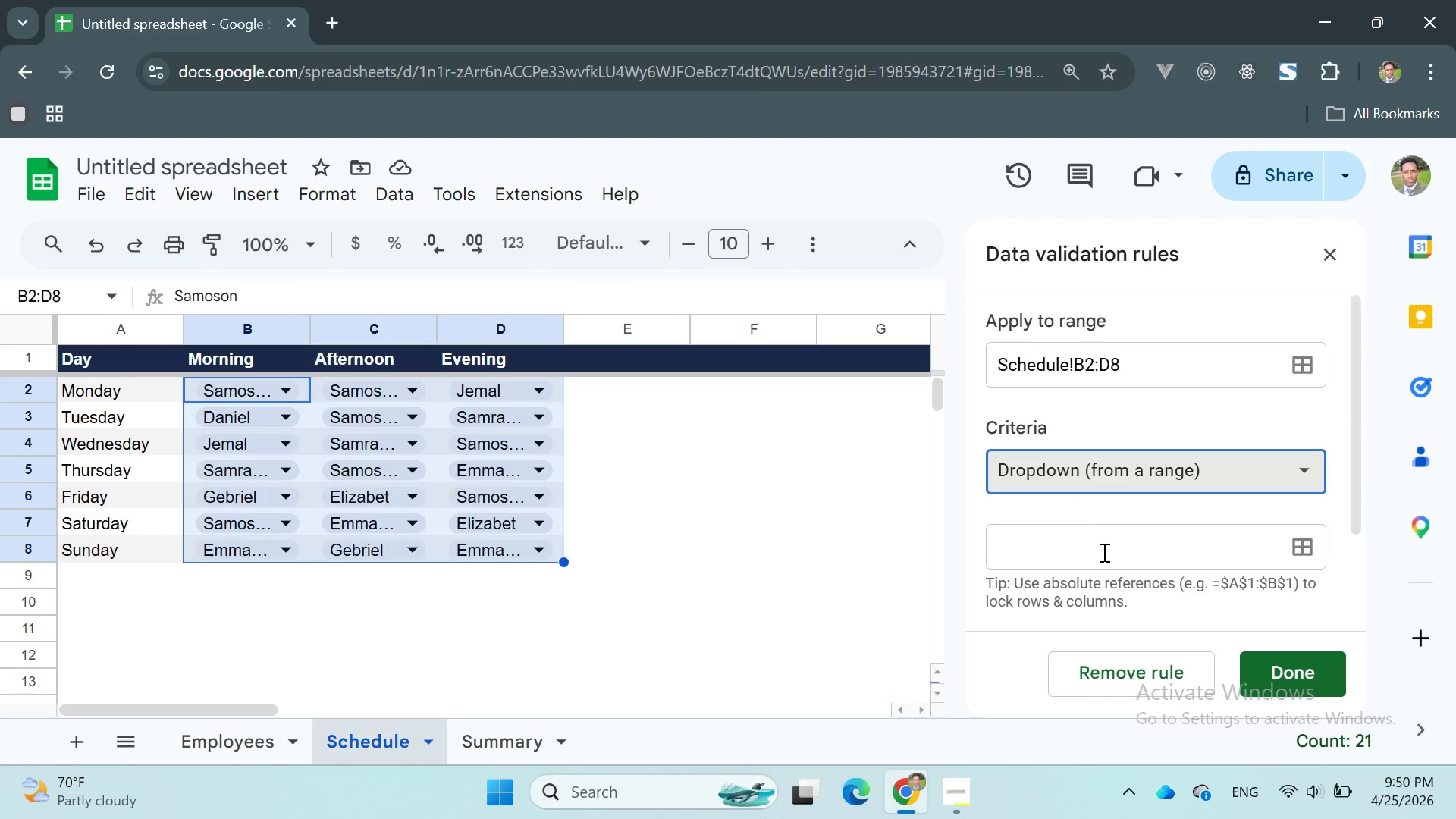 
left_click([1101, 553])
 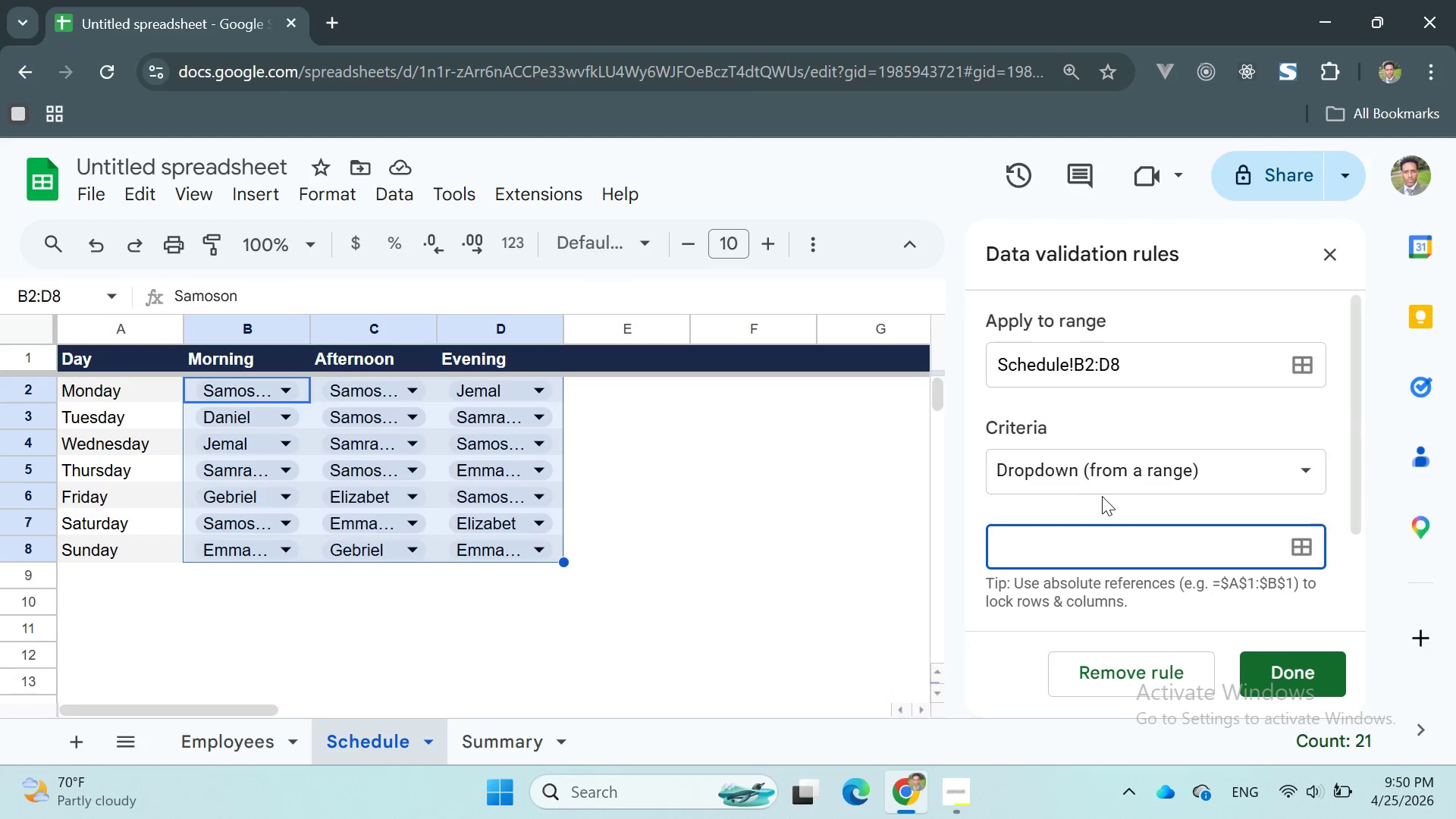 
type(=COUNTIF())
 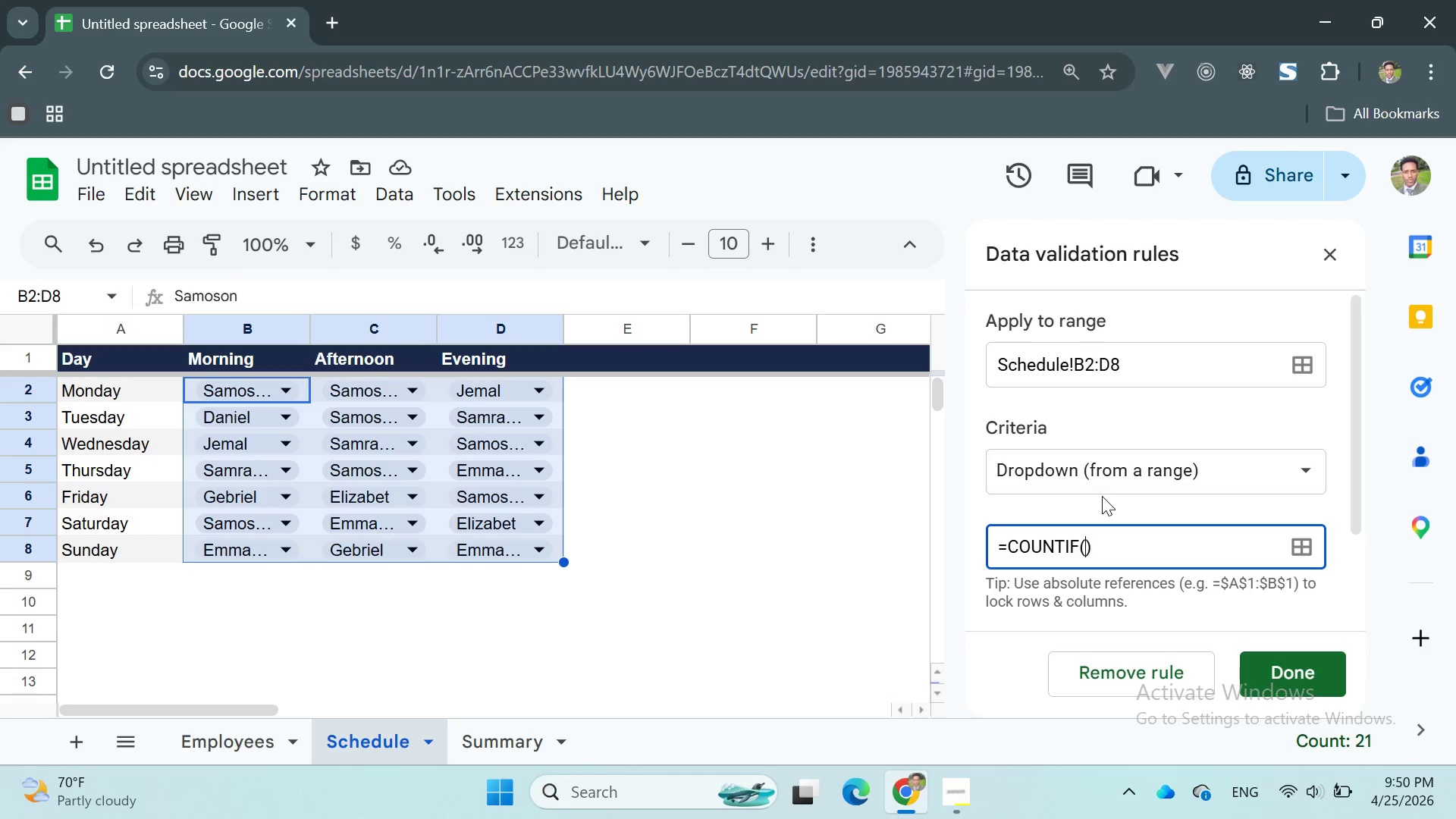 
 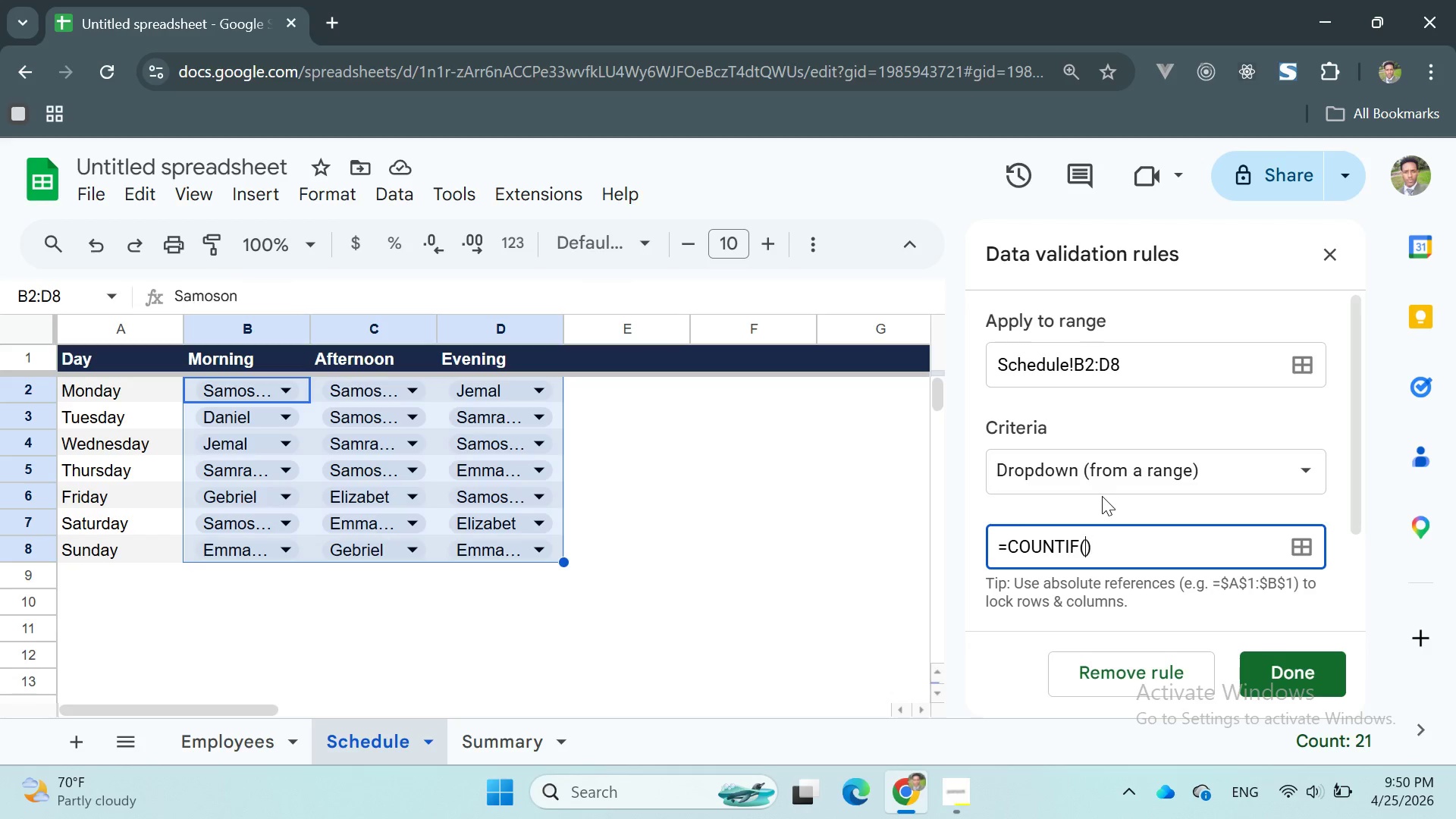 
key(ArrowLeft)
 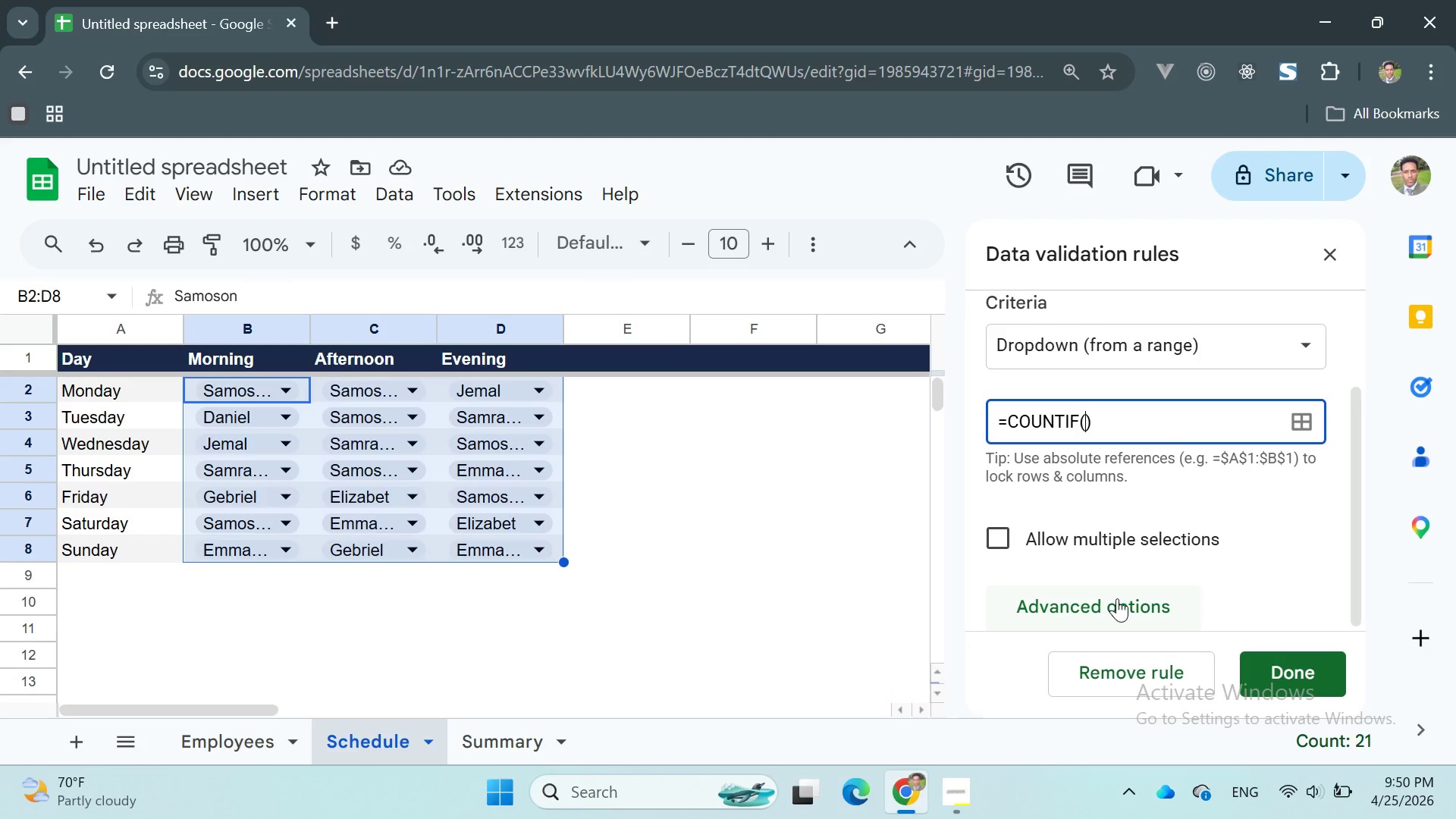 
wait(18.8)
 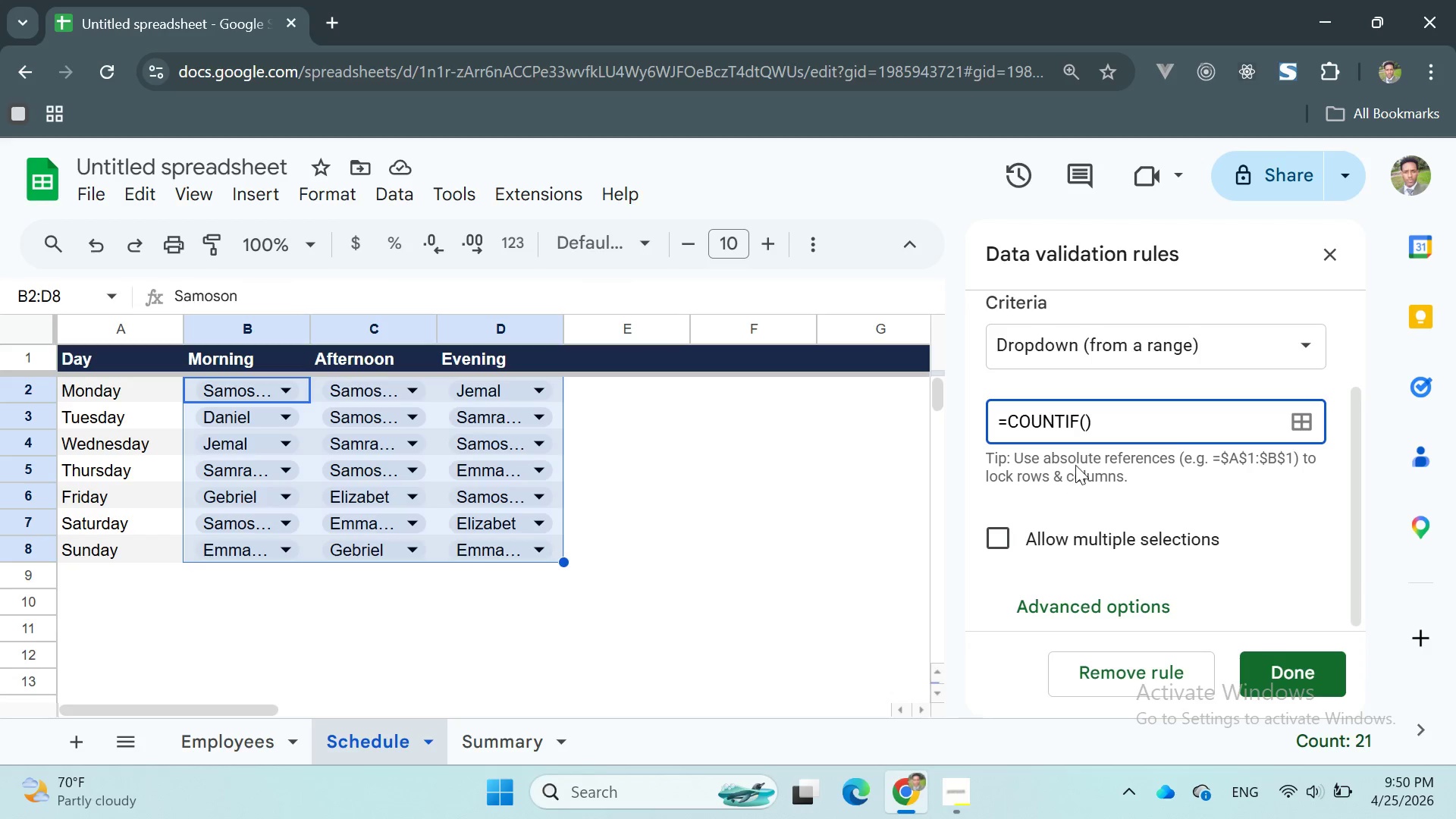 
type($B2:$D2, B2)
 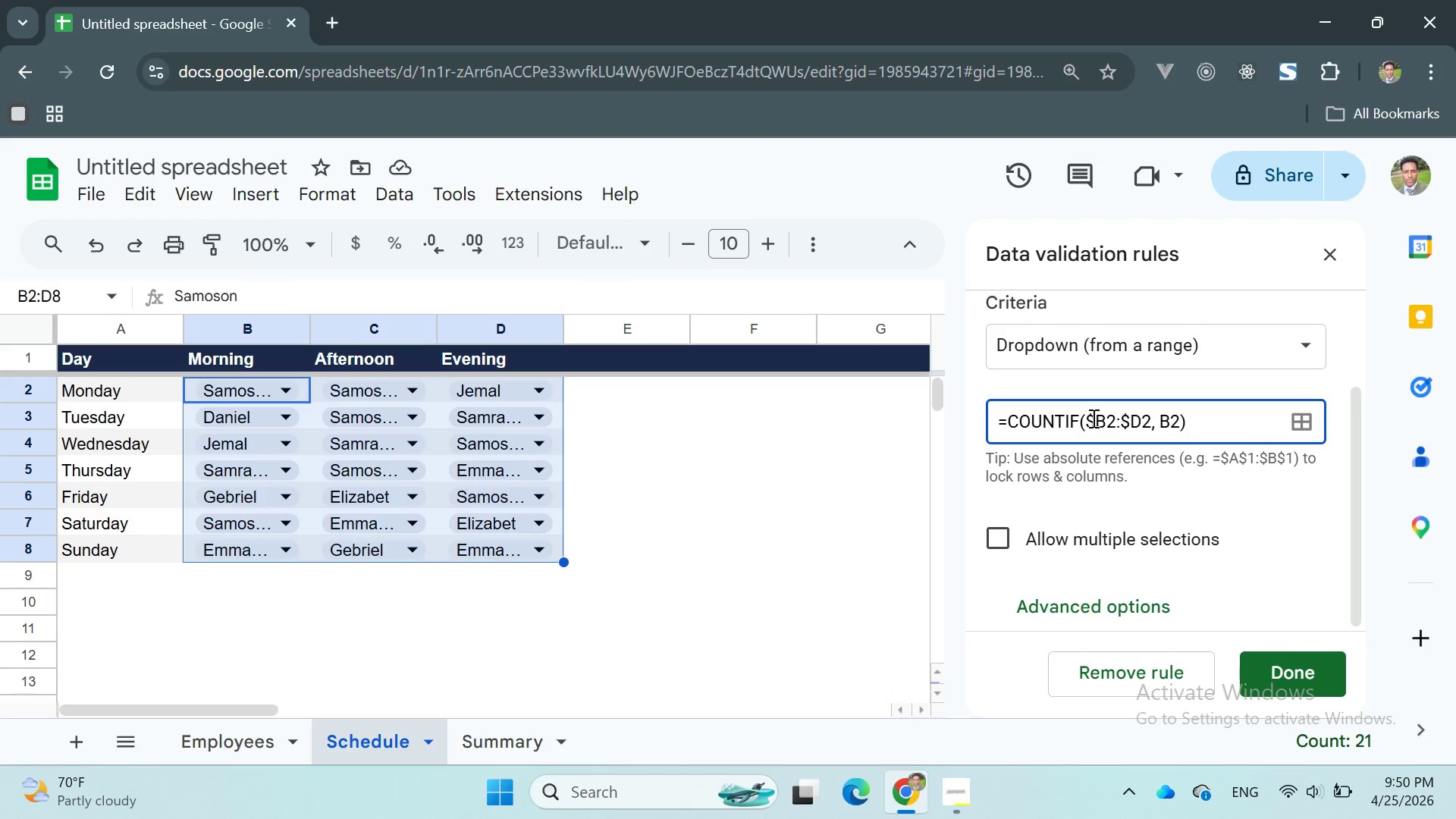 
key(ArrowLeft)
 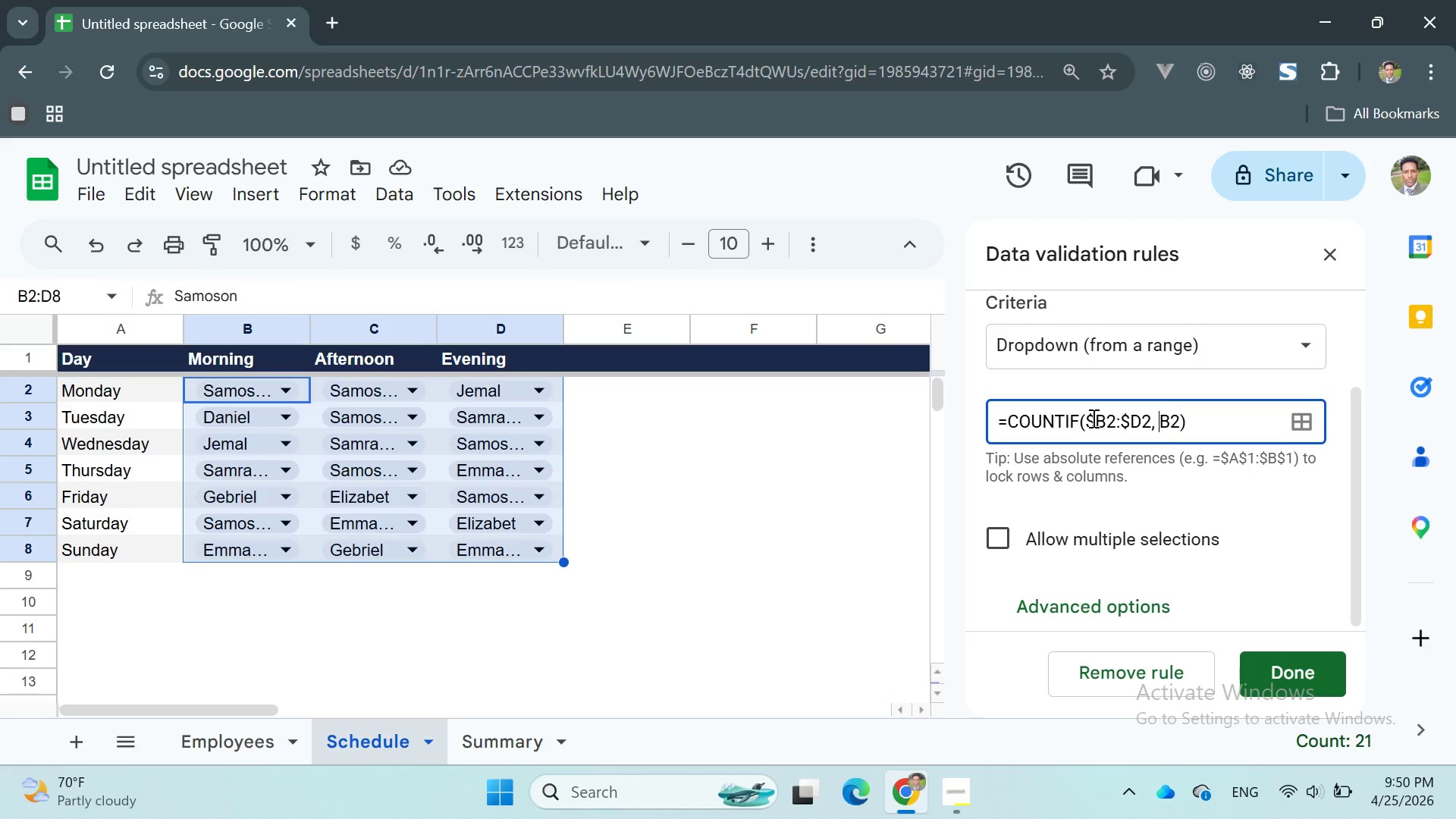 
key(ArrowLeft)
 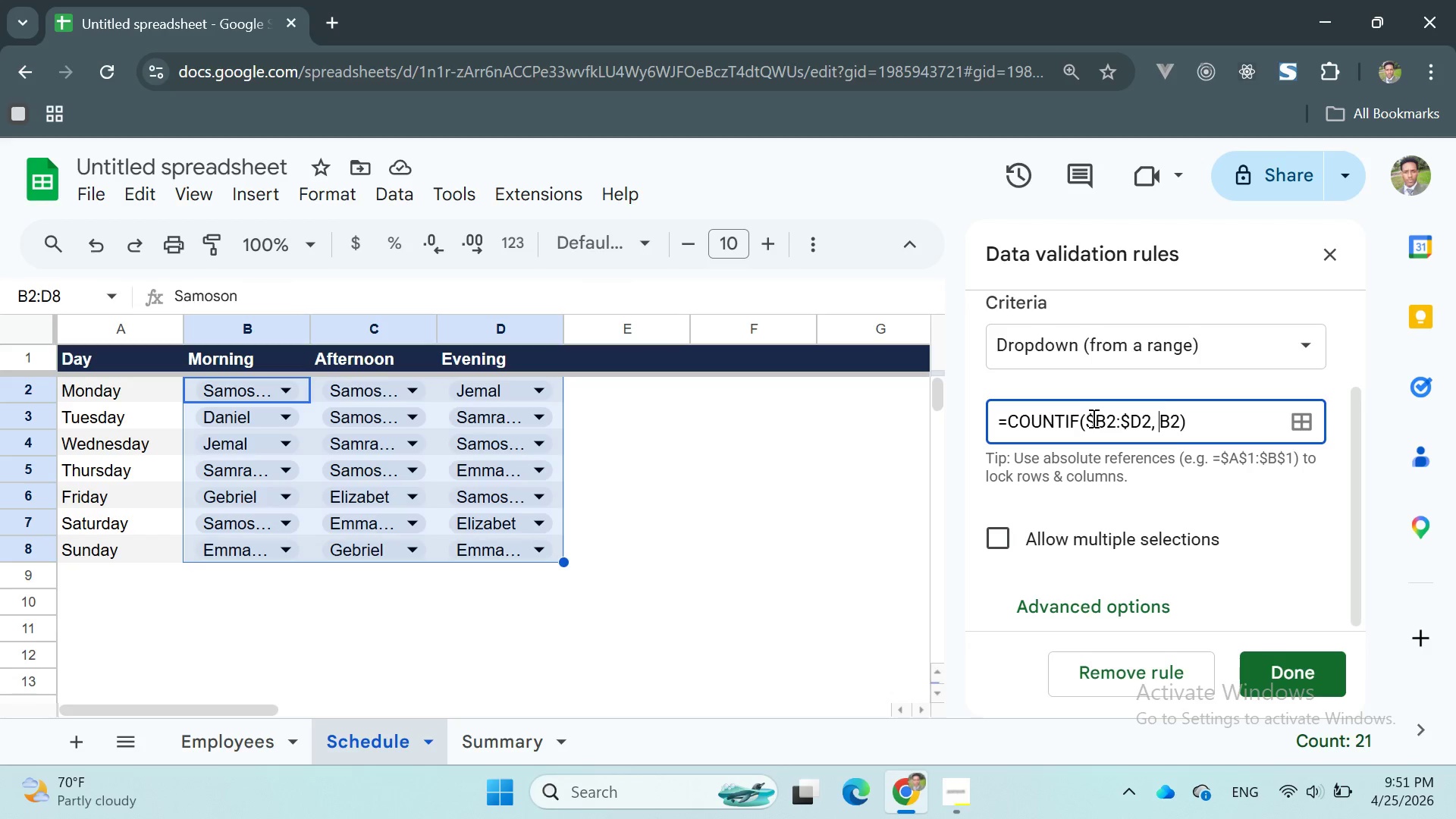 
key(Space)
 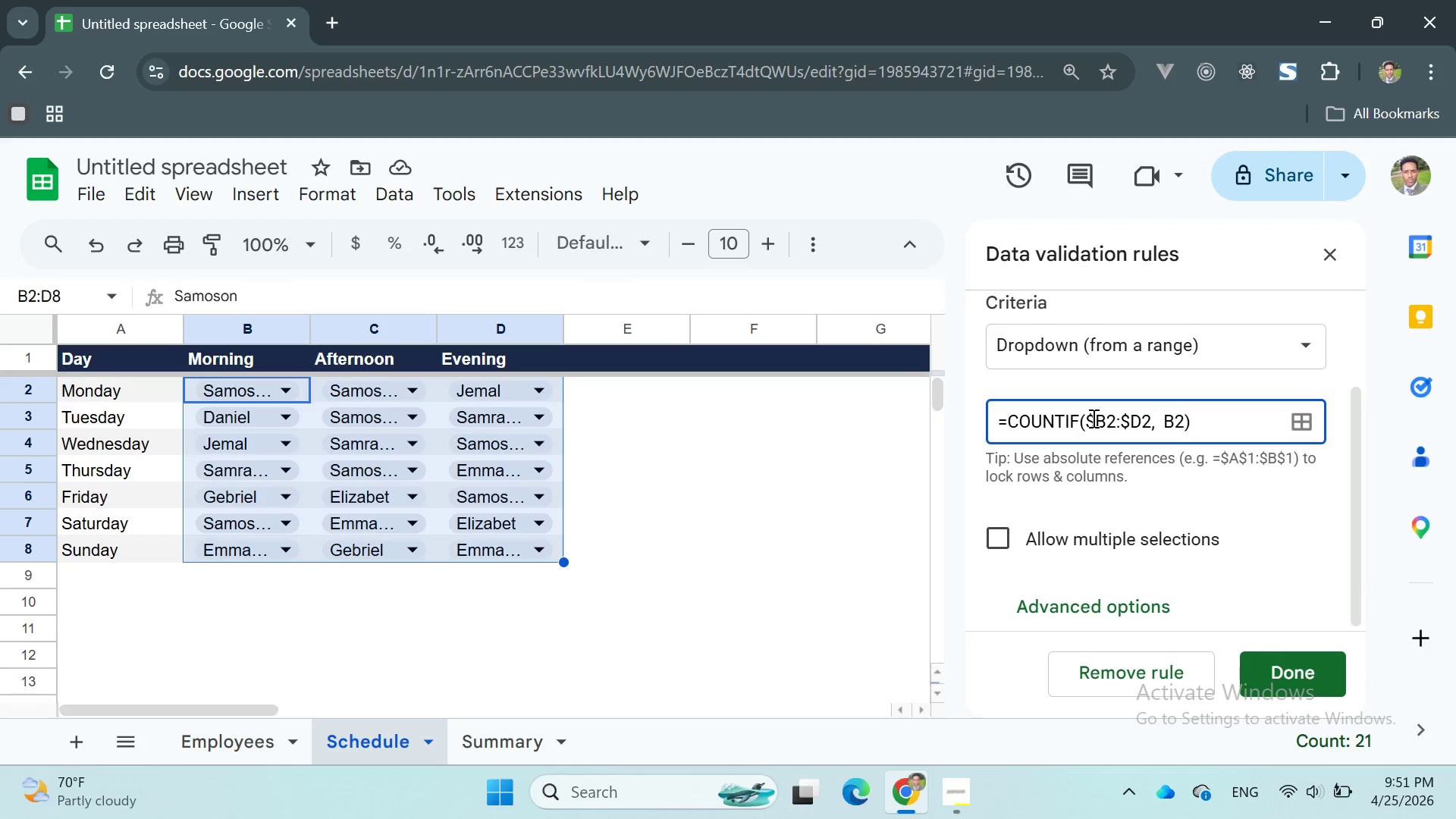 
key(ArrowRight)
 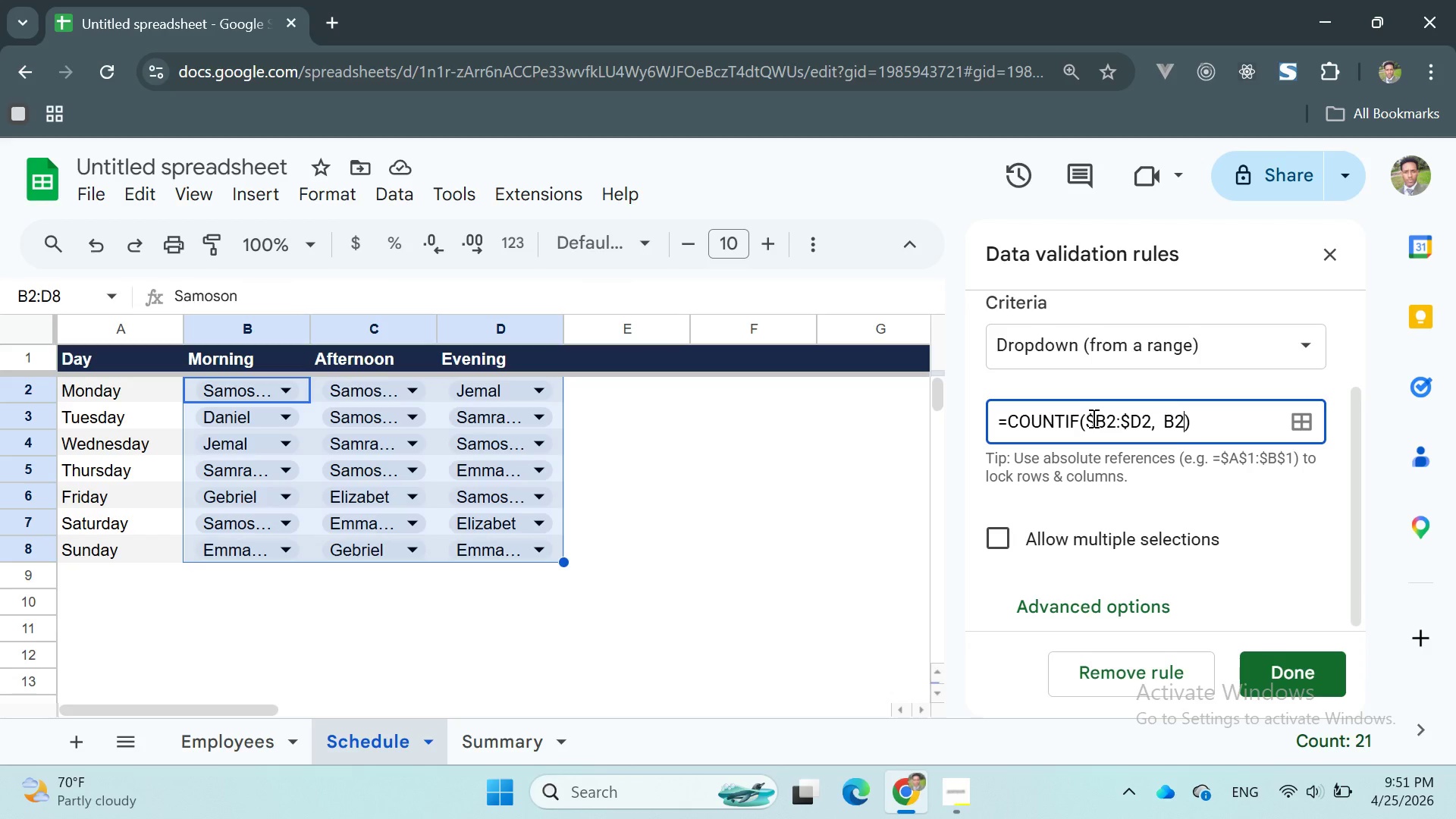 
key(ArrowRight)
 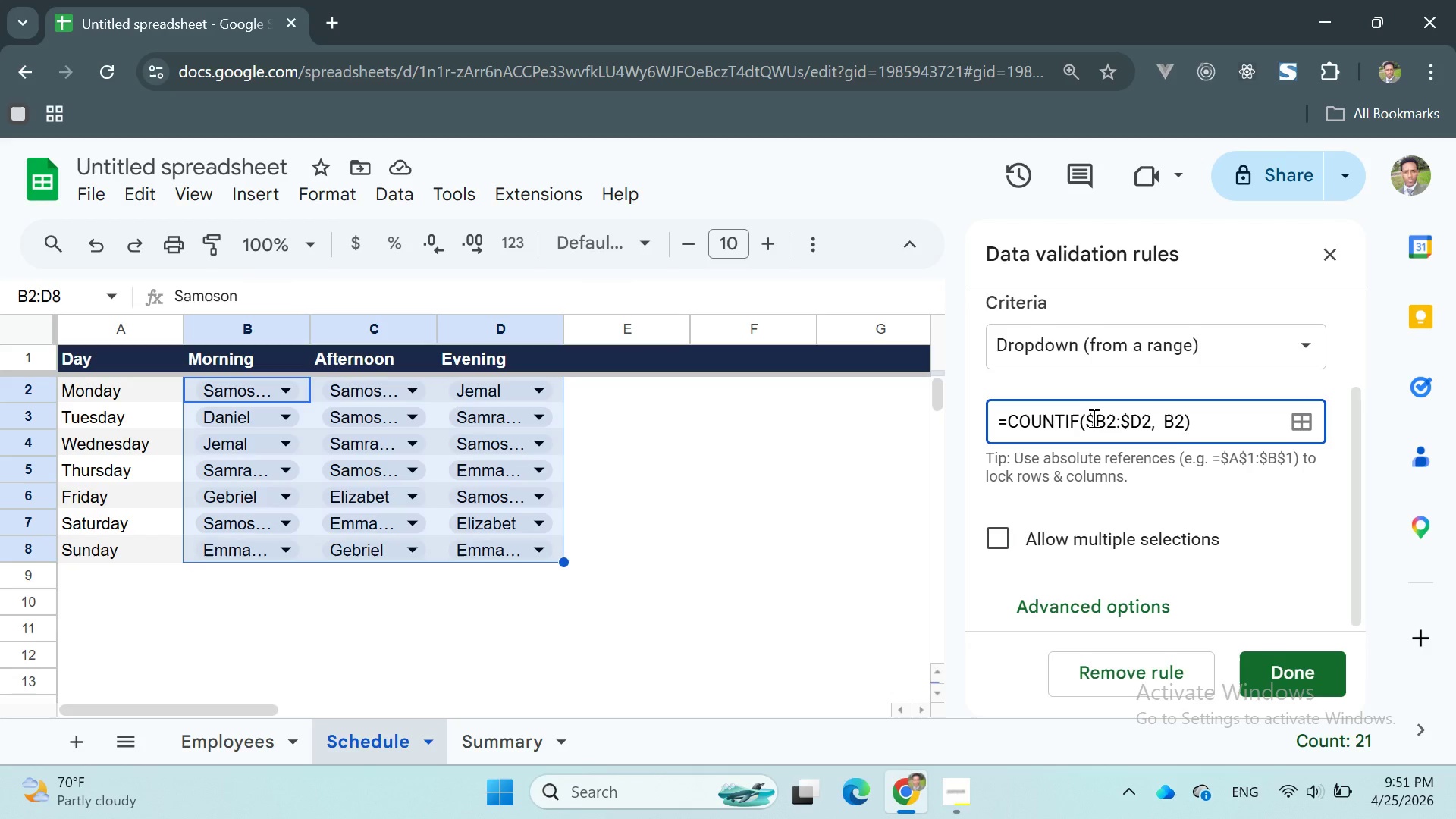 
key(ArrowRight)
 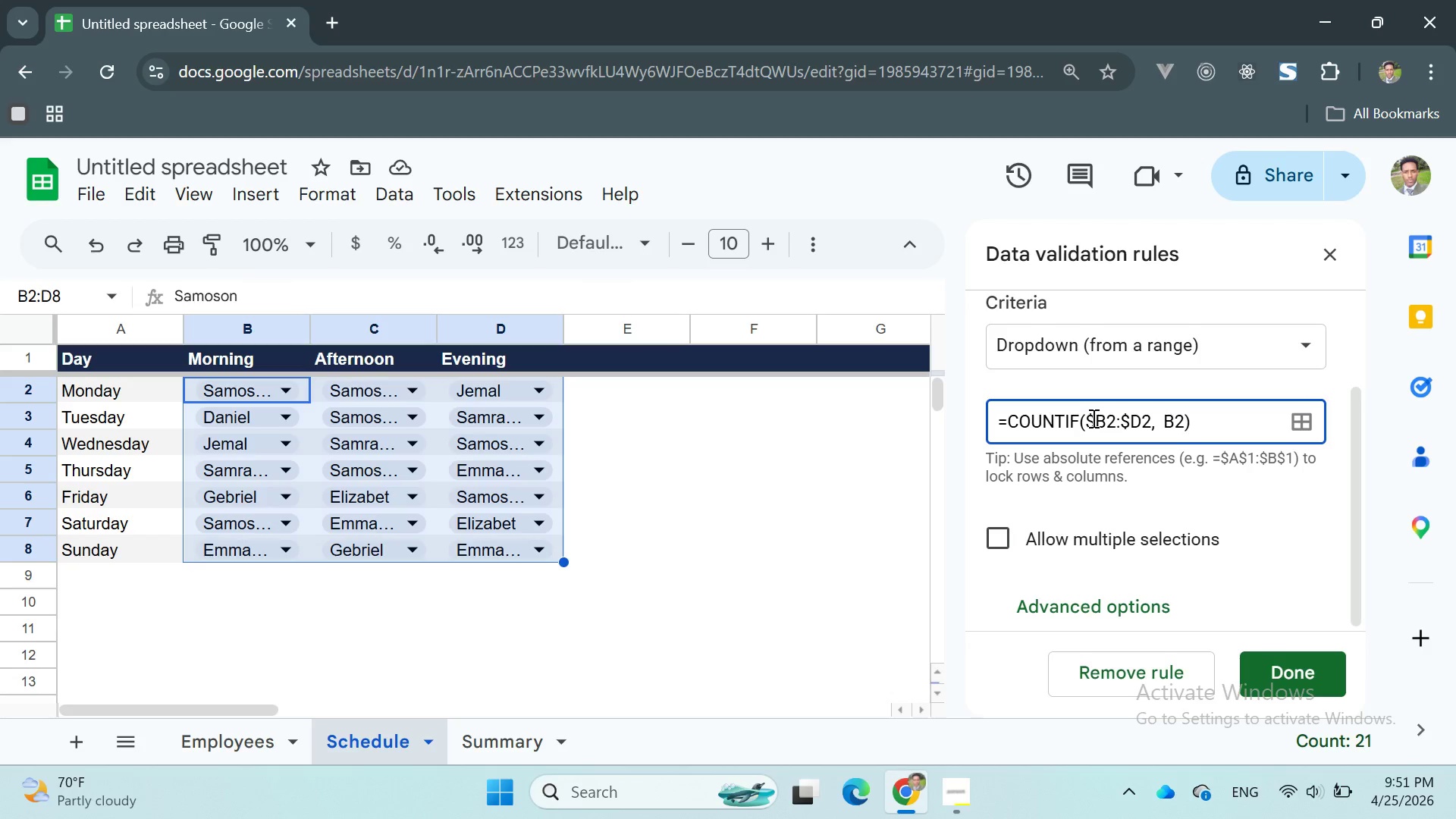 
key(Shift+0)
 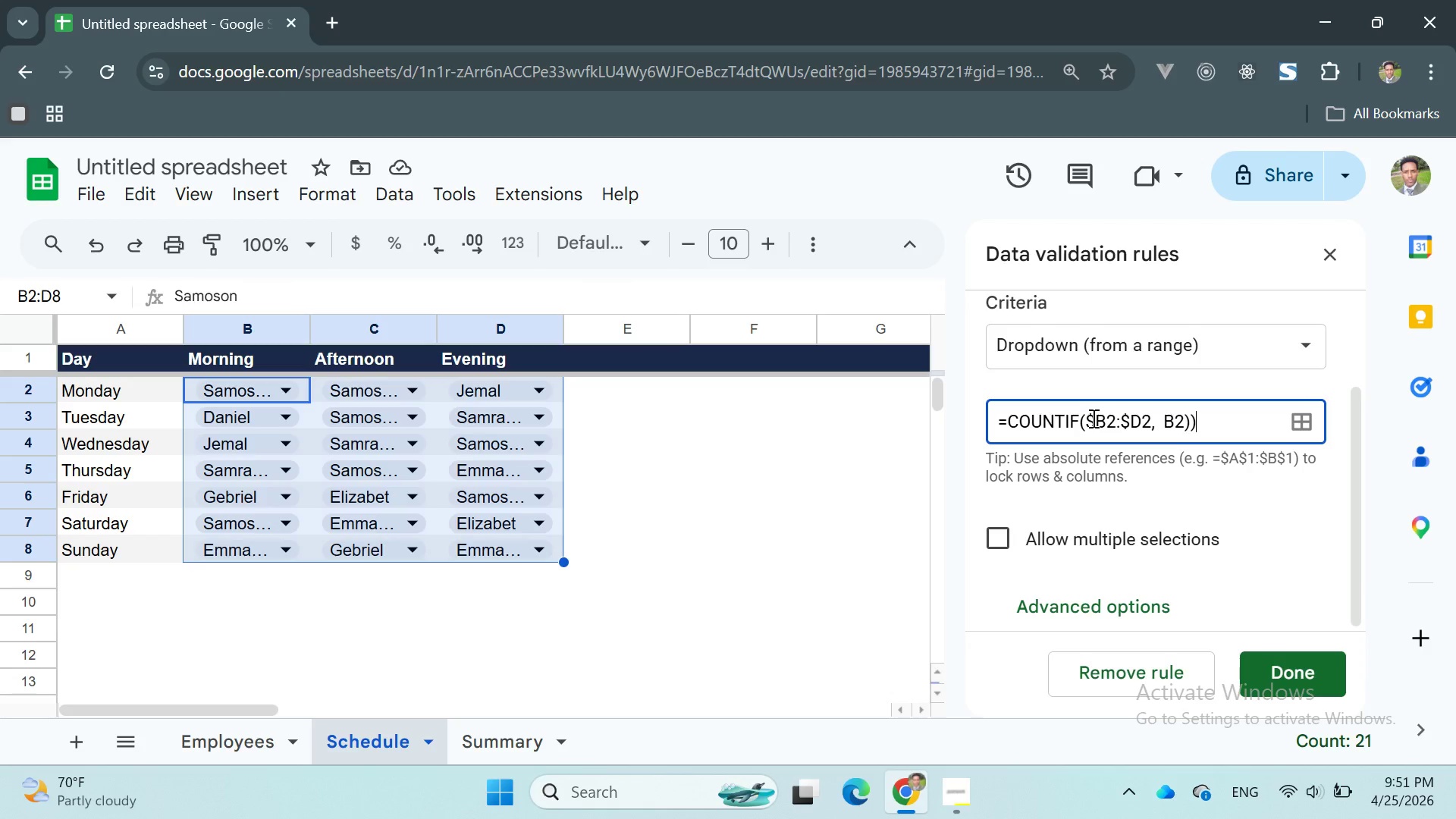 
key(Equal)
 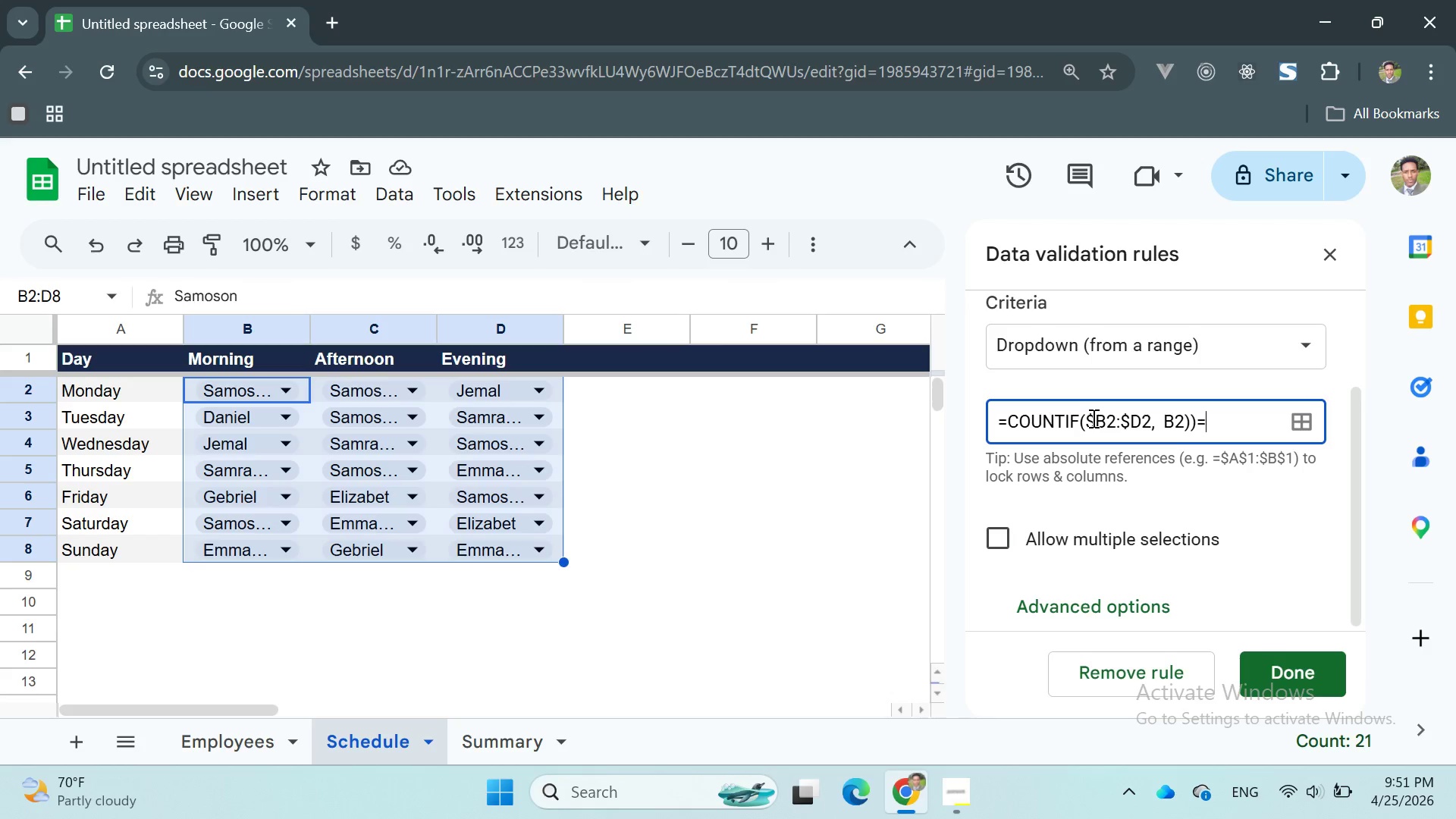 
key(1)
 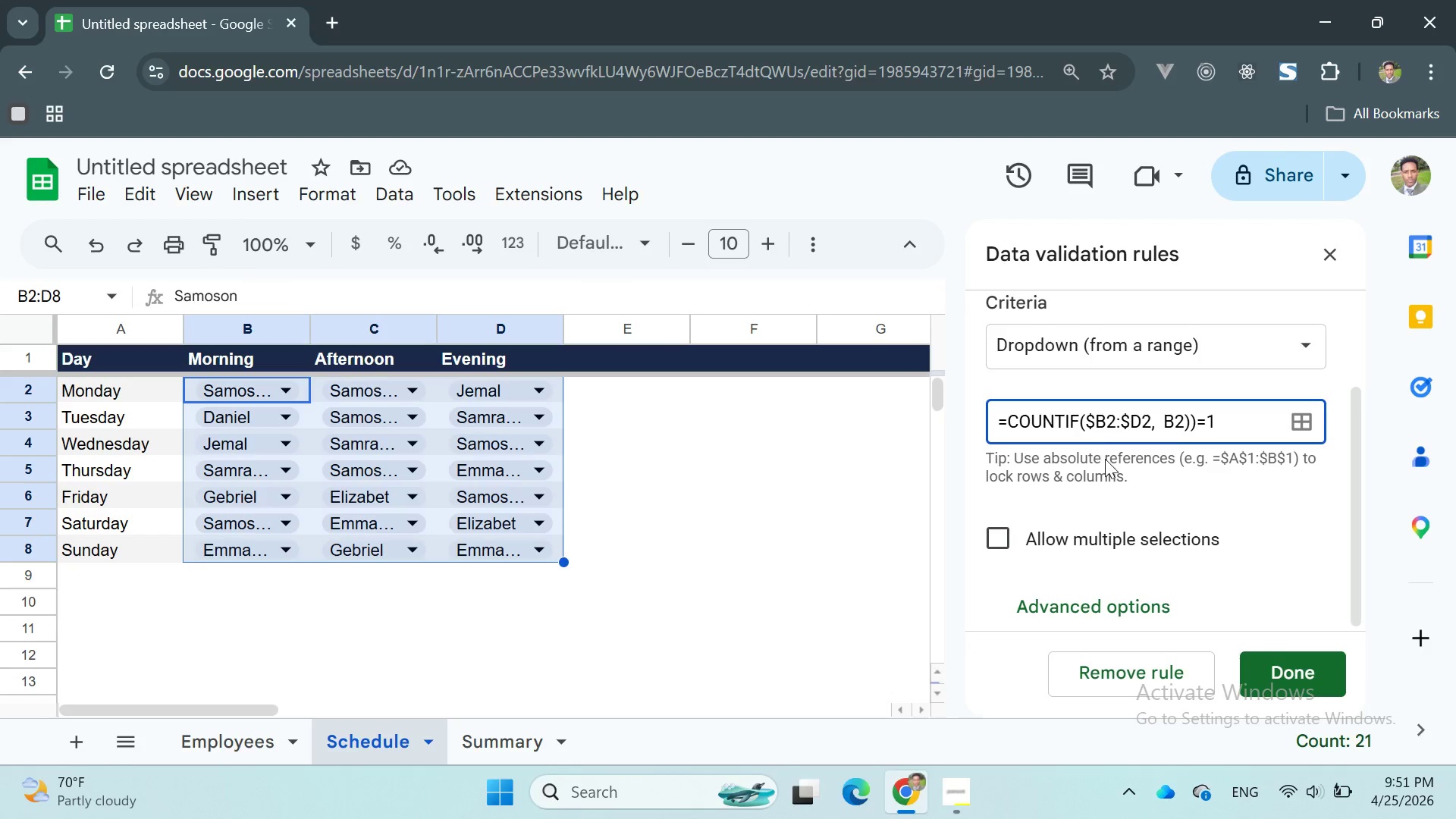 
scroll: coordinate [1150, 522], scroll_direction: down, amount: 2.0
 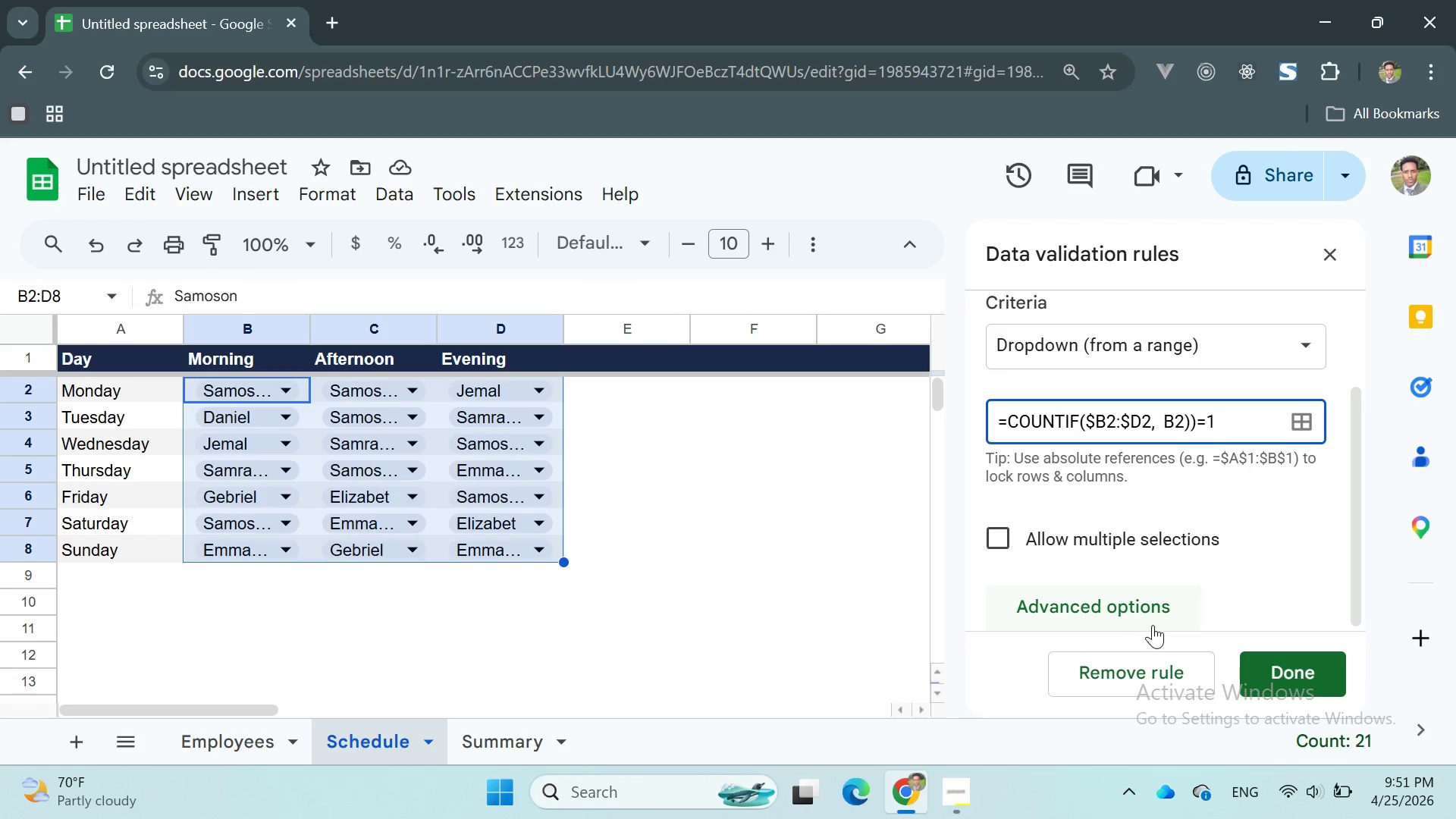 
left_click([1140, 617])
 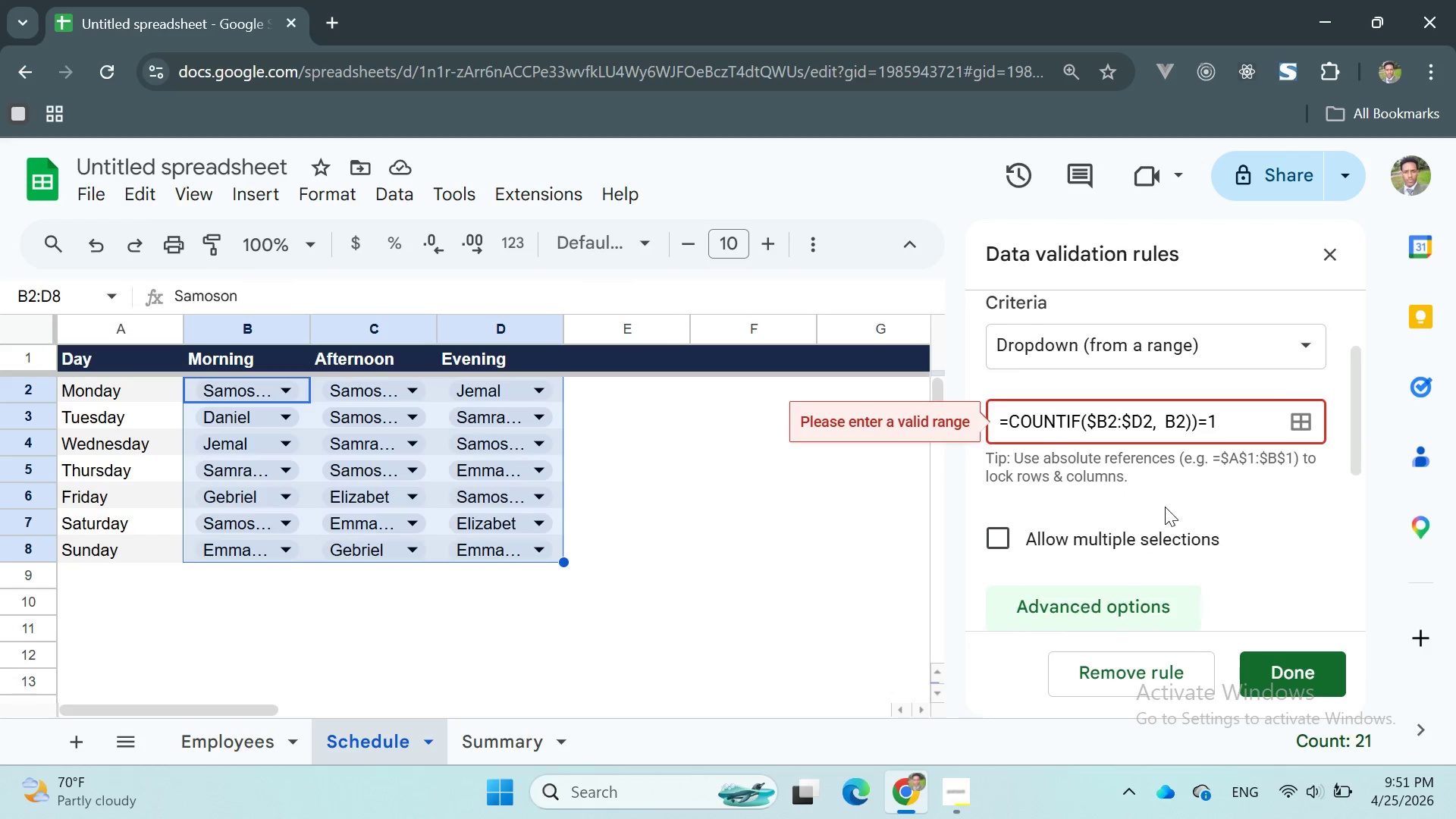 
scroll: coordinate [1165, 507], scroll_direction: down, amount: 2.0
 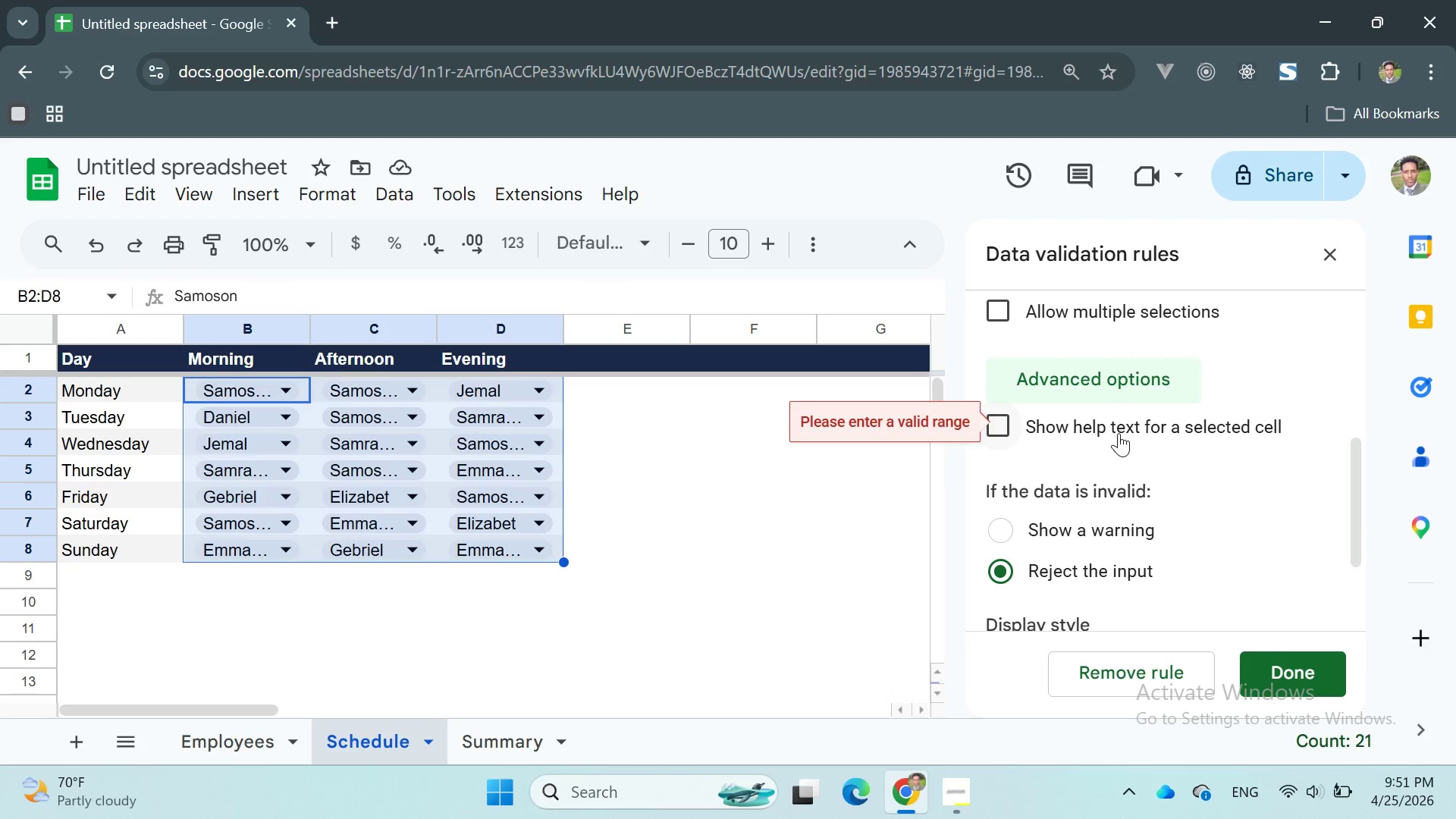 
scroll: coordinate [1151, 436], scroll_direction: up, amount: 2.0
 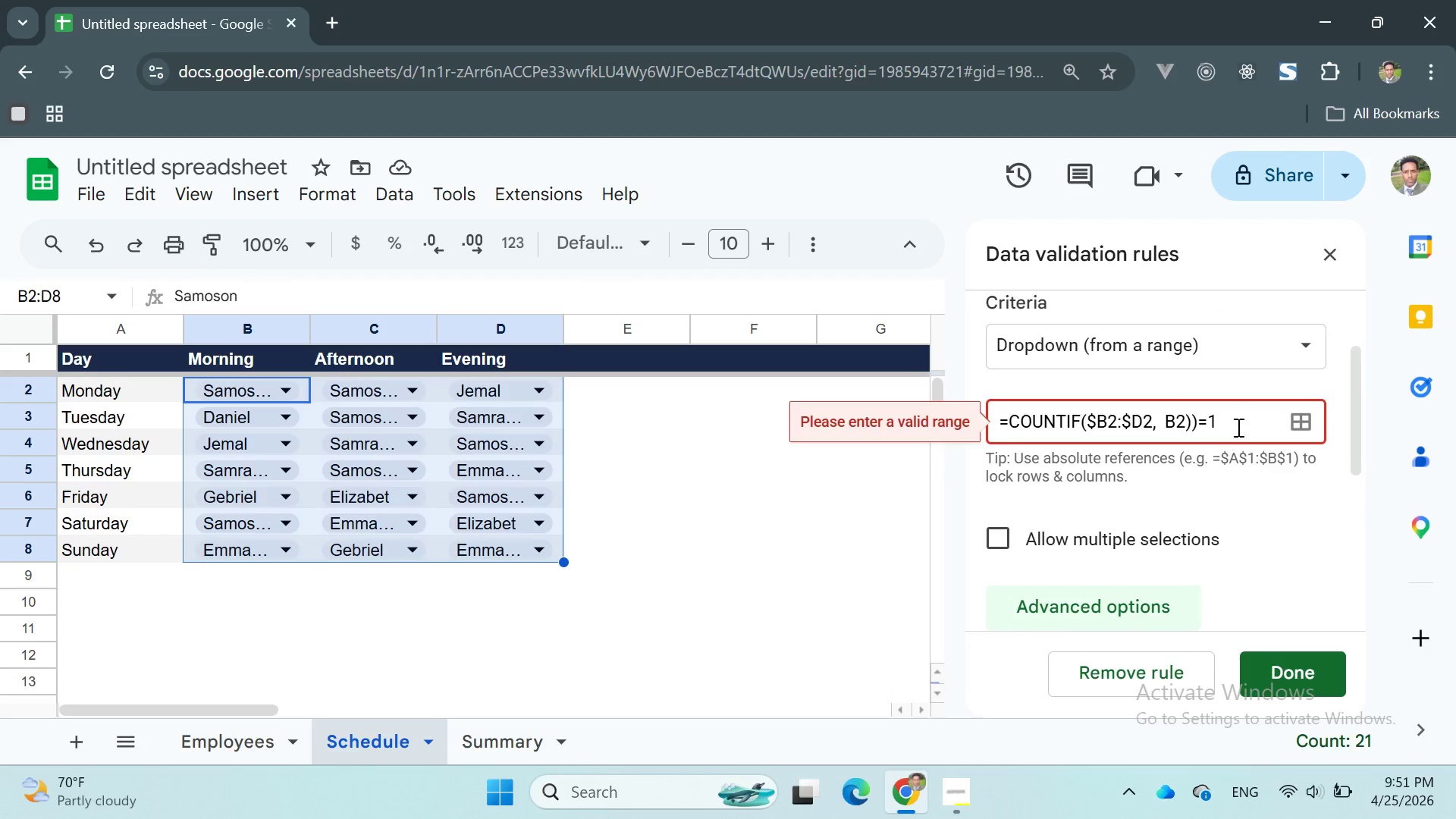 
left_click([1241, 419])
 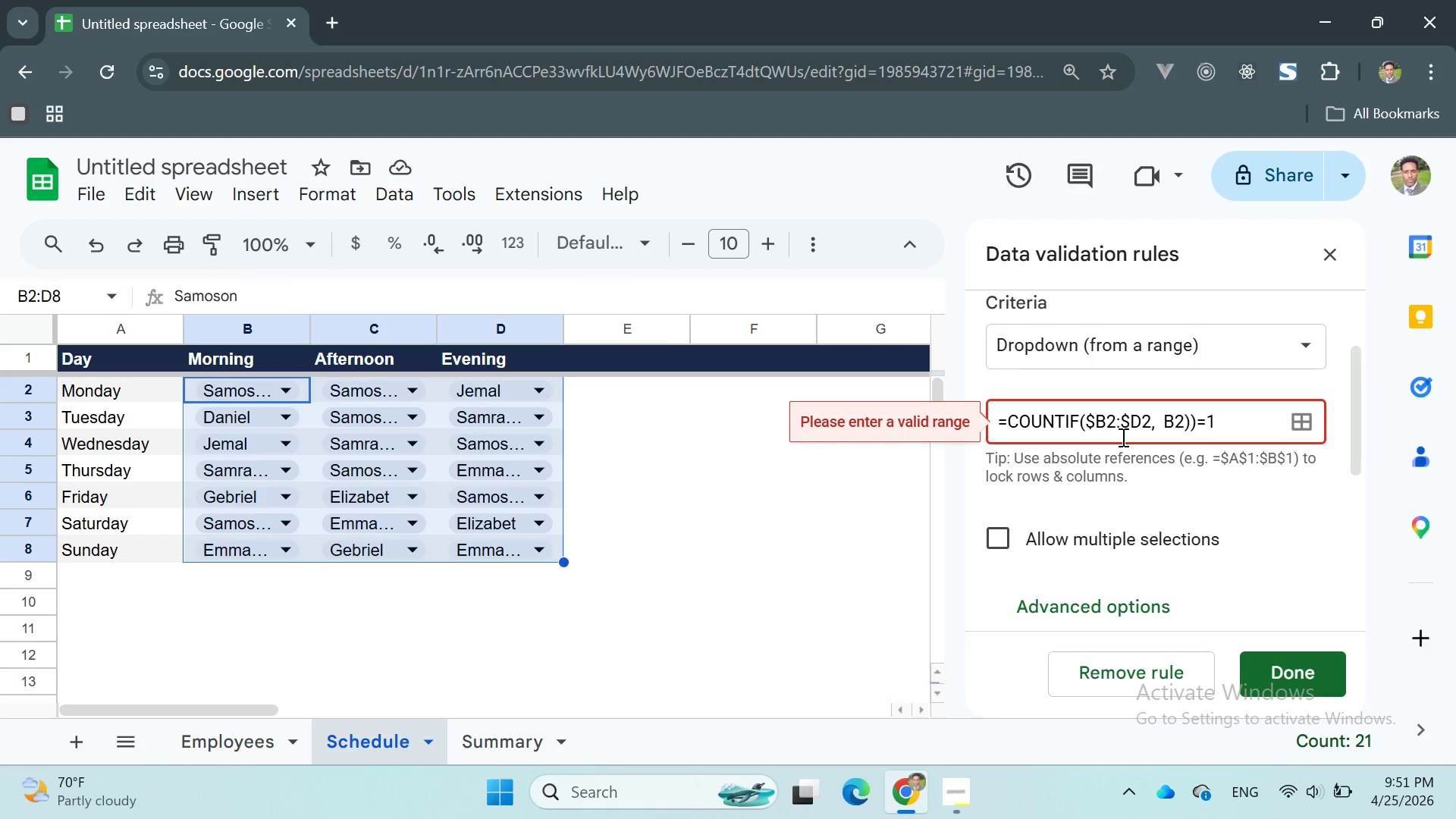 
wait(16.3)
 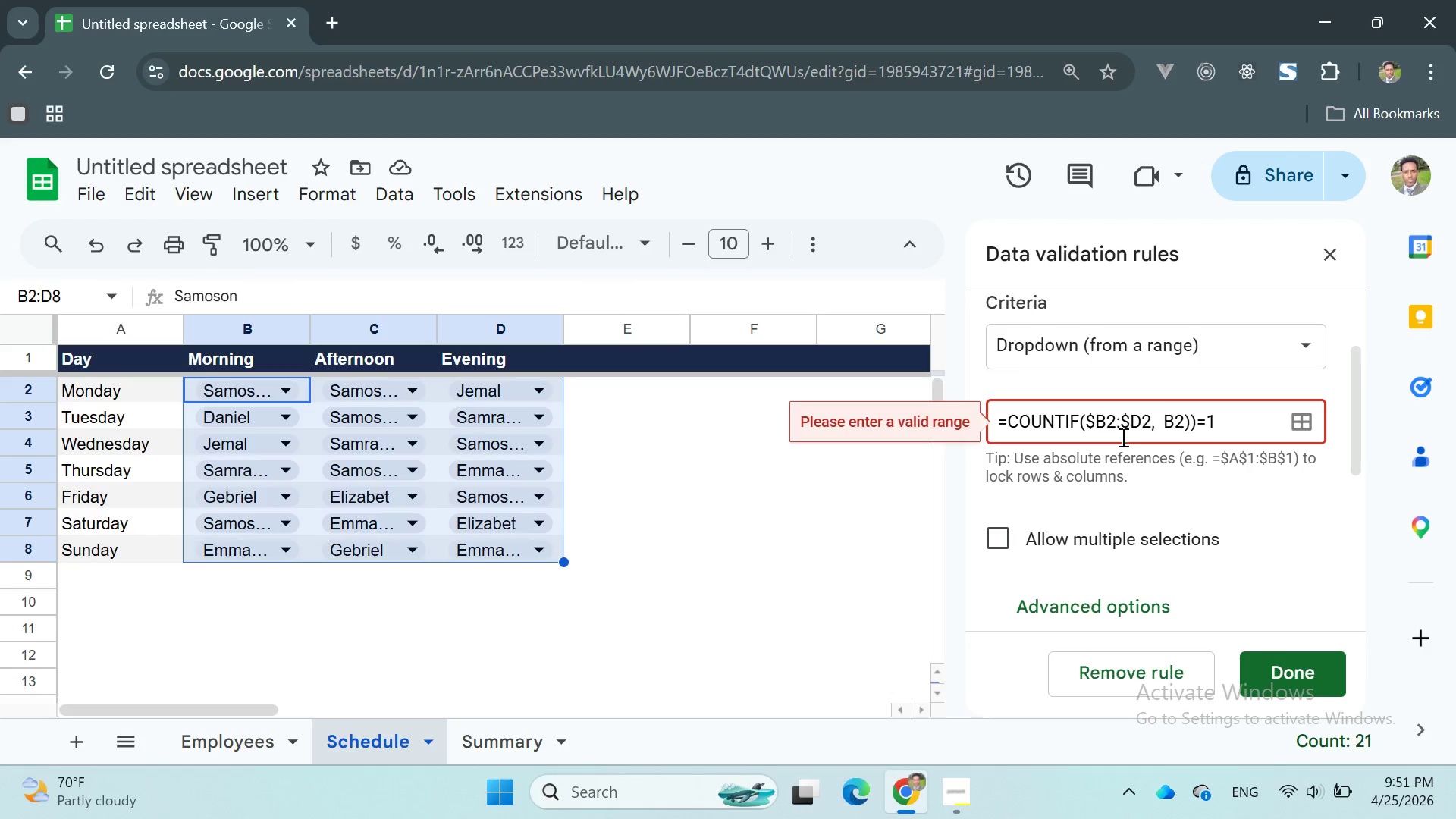 
double_click([1134, 414])
 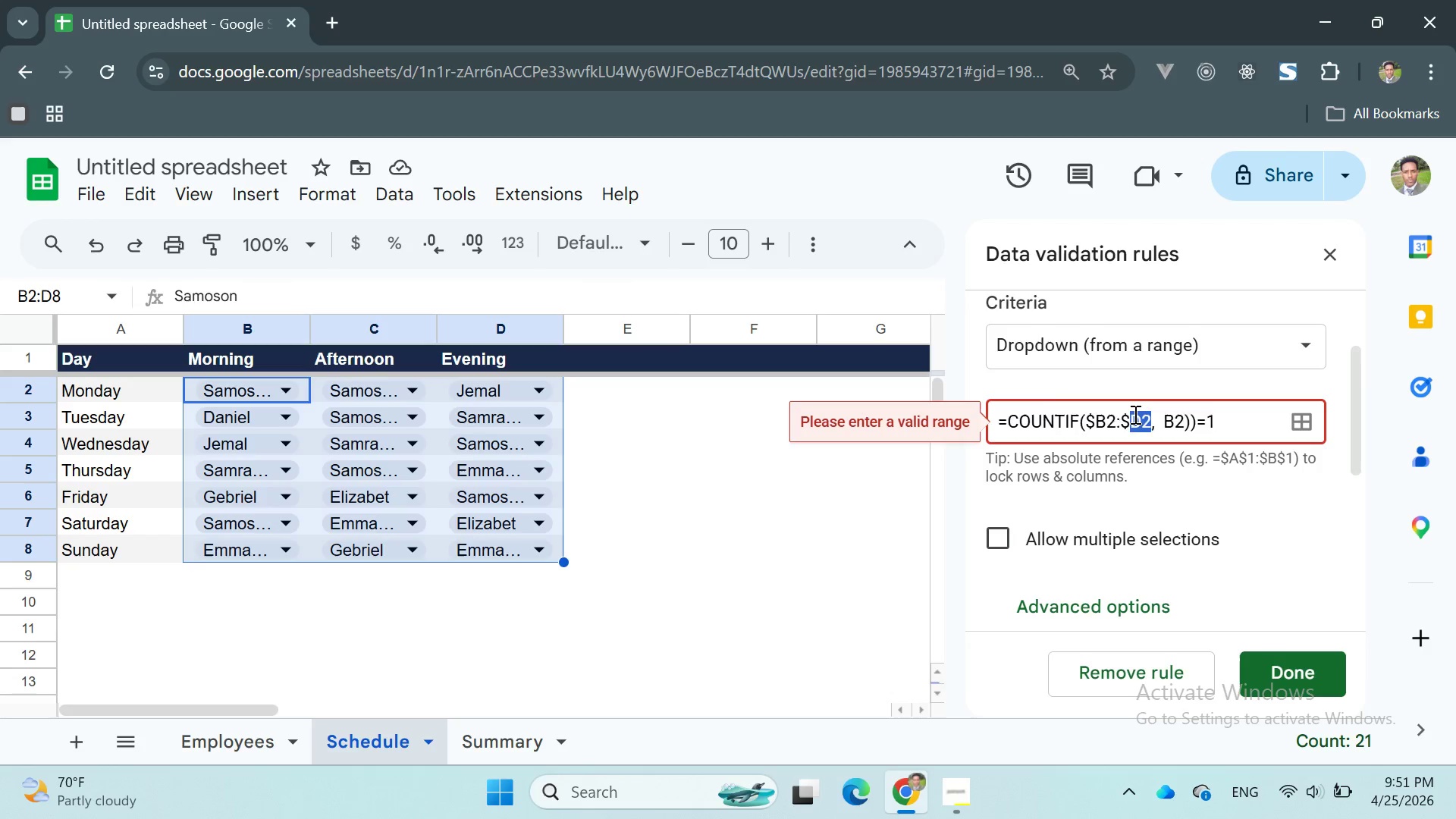 
triple_click([1134, 414])
 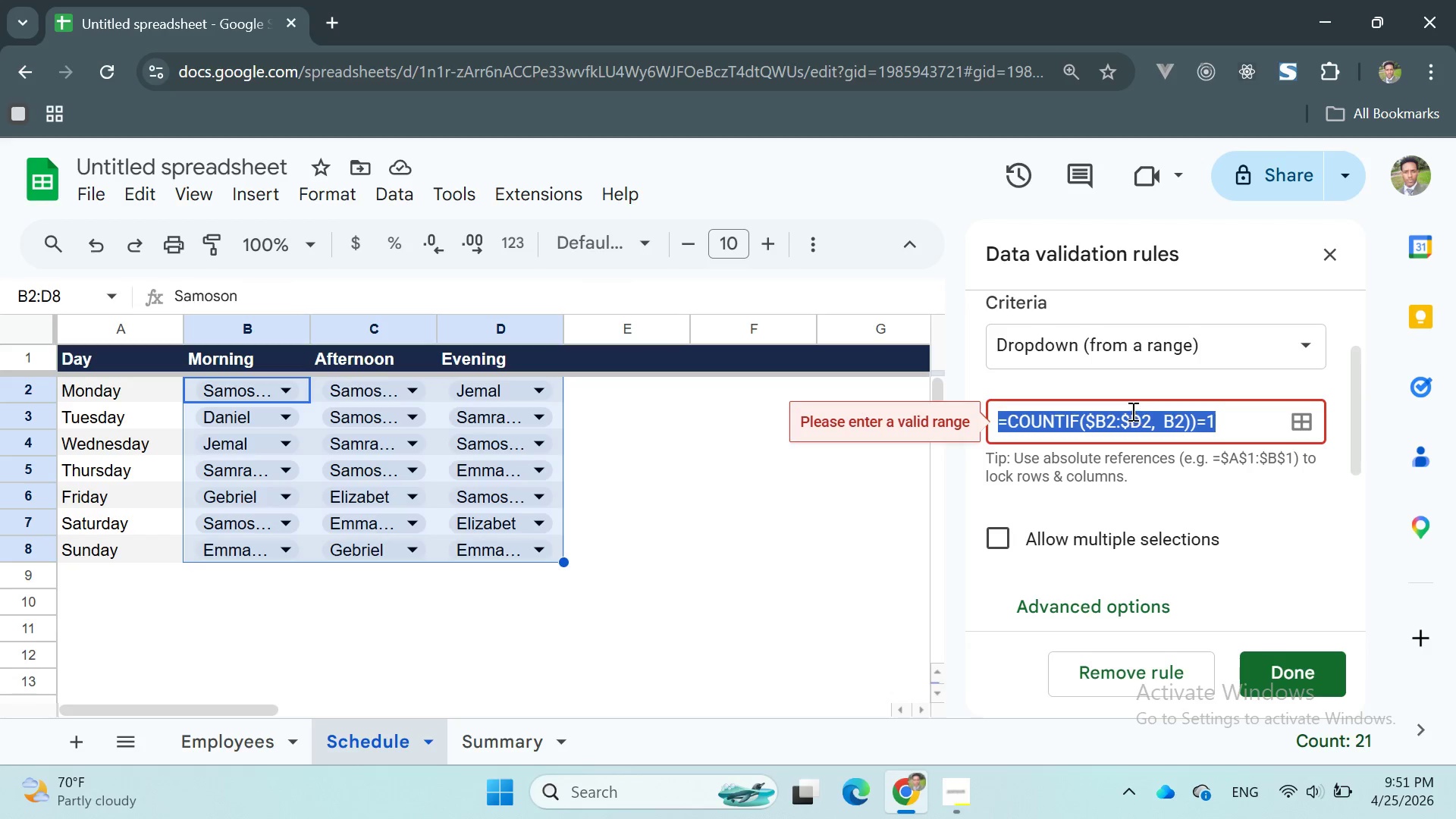 
key(Control+C)
 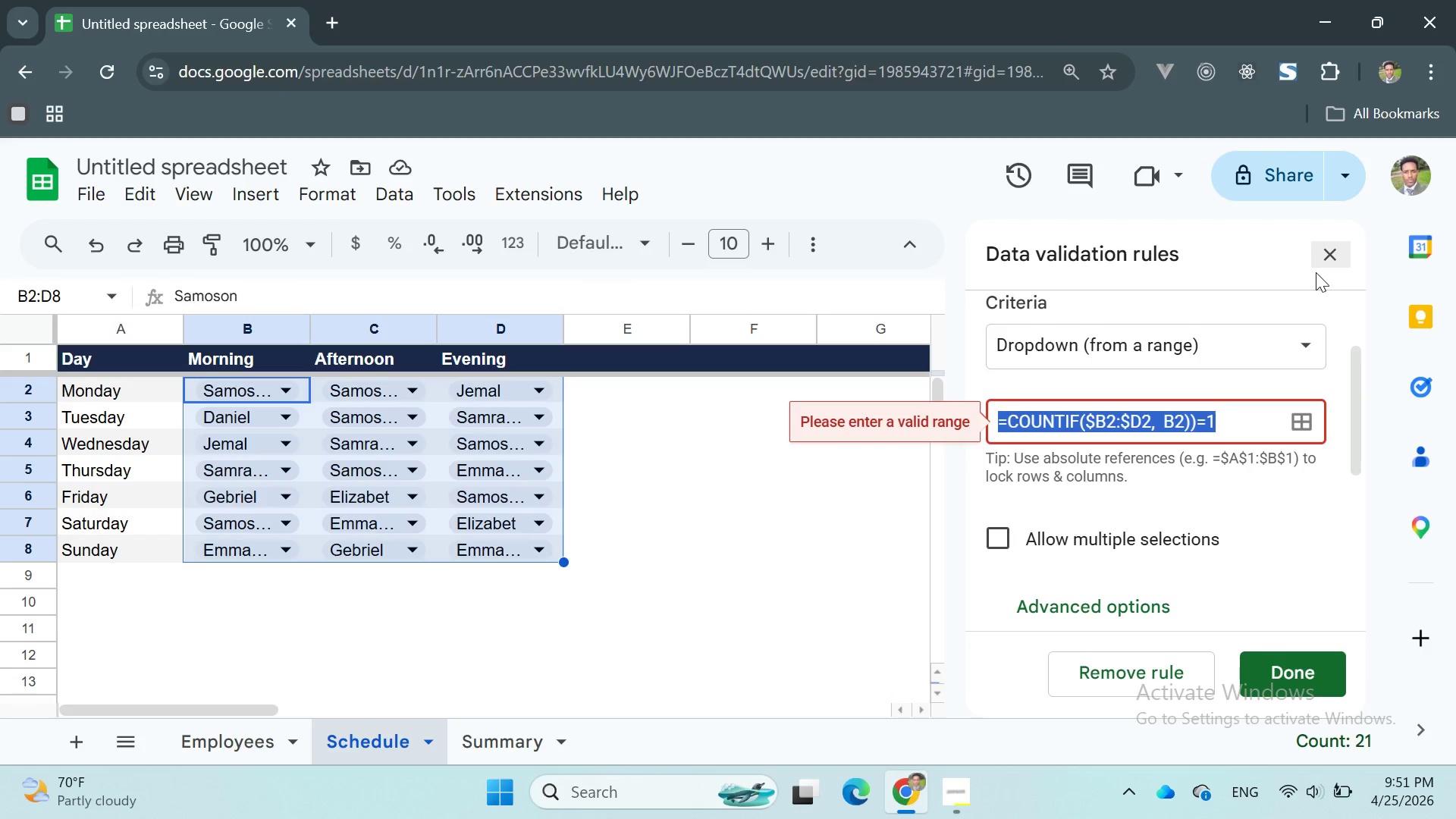 
scroll: coordinate [1263, 347], scroll_direction: up, amount: 2.0
 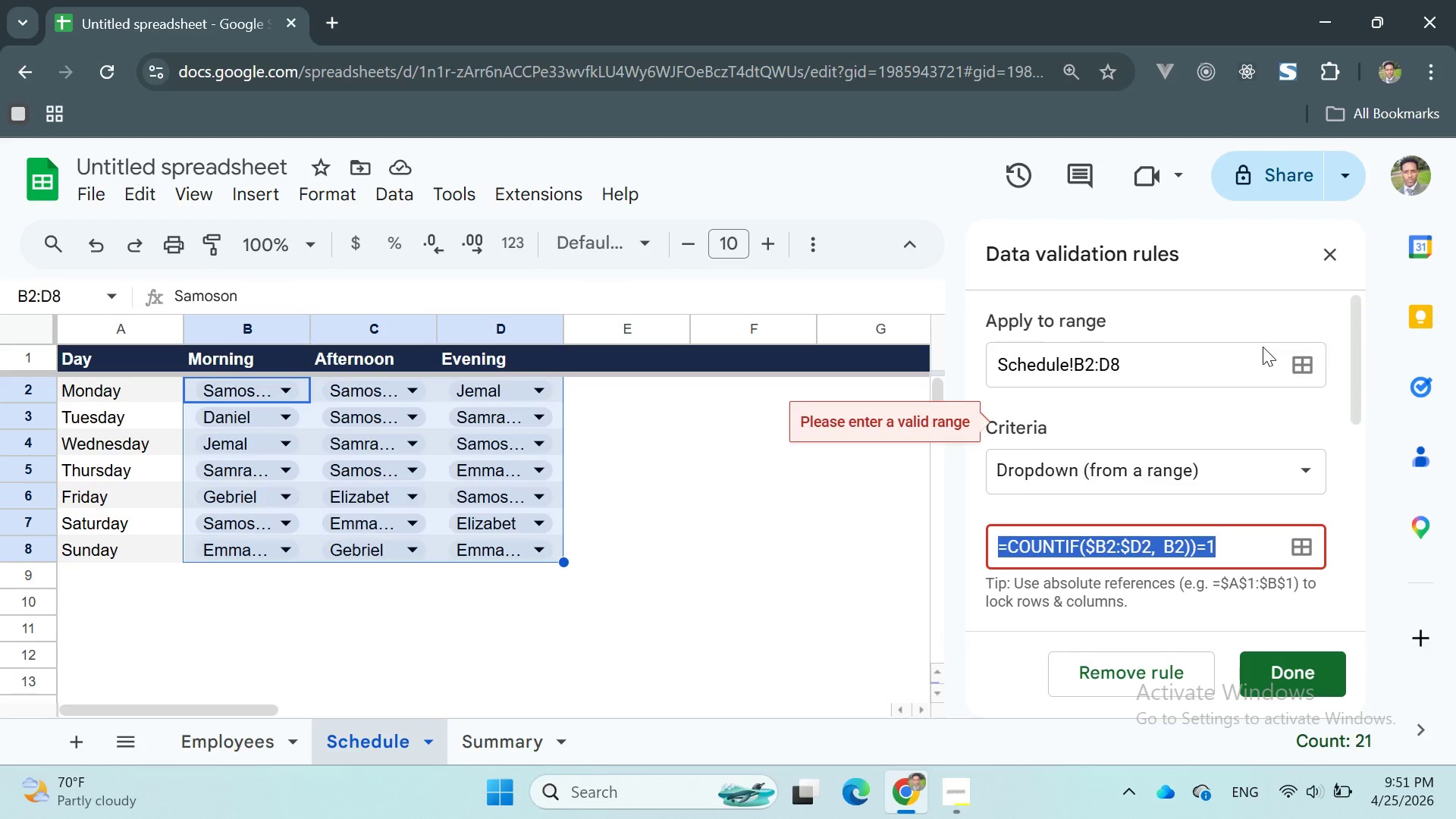 
scroll: coordinate [1263, 348], scroll_direction: down, amount: 4.0
 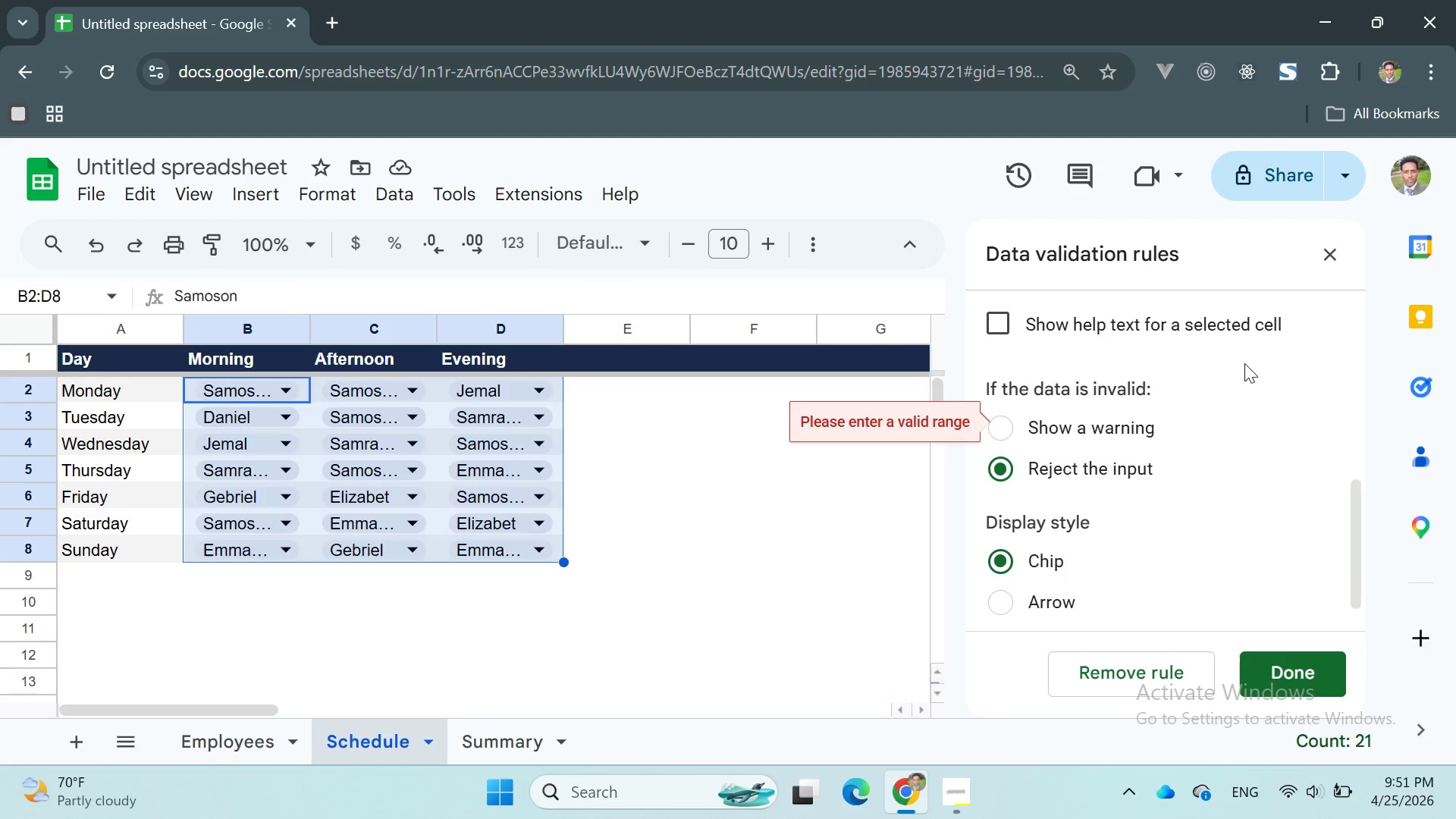 
scroll: coordinate [1244, 364], scroll_direction: up, amount: 1.0
 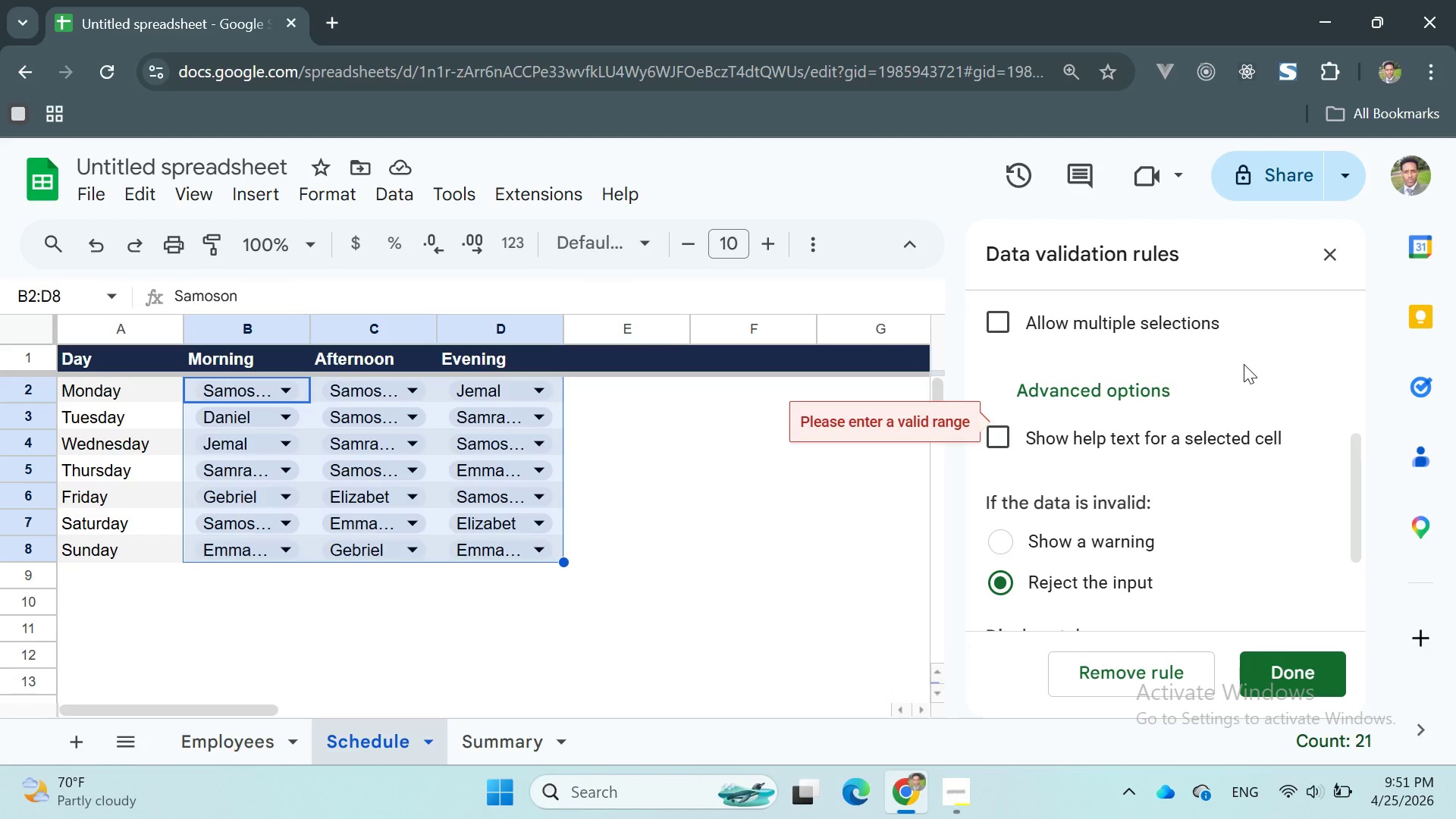 
scroll: coordinate [1244, 364], scroll_direction: down, amount: 3.0
 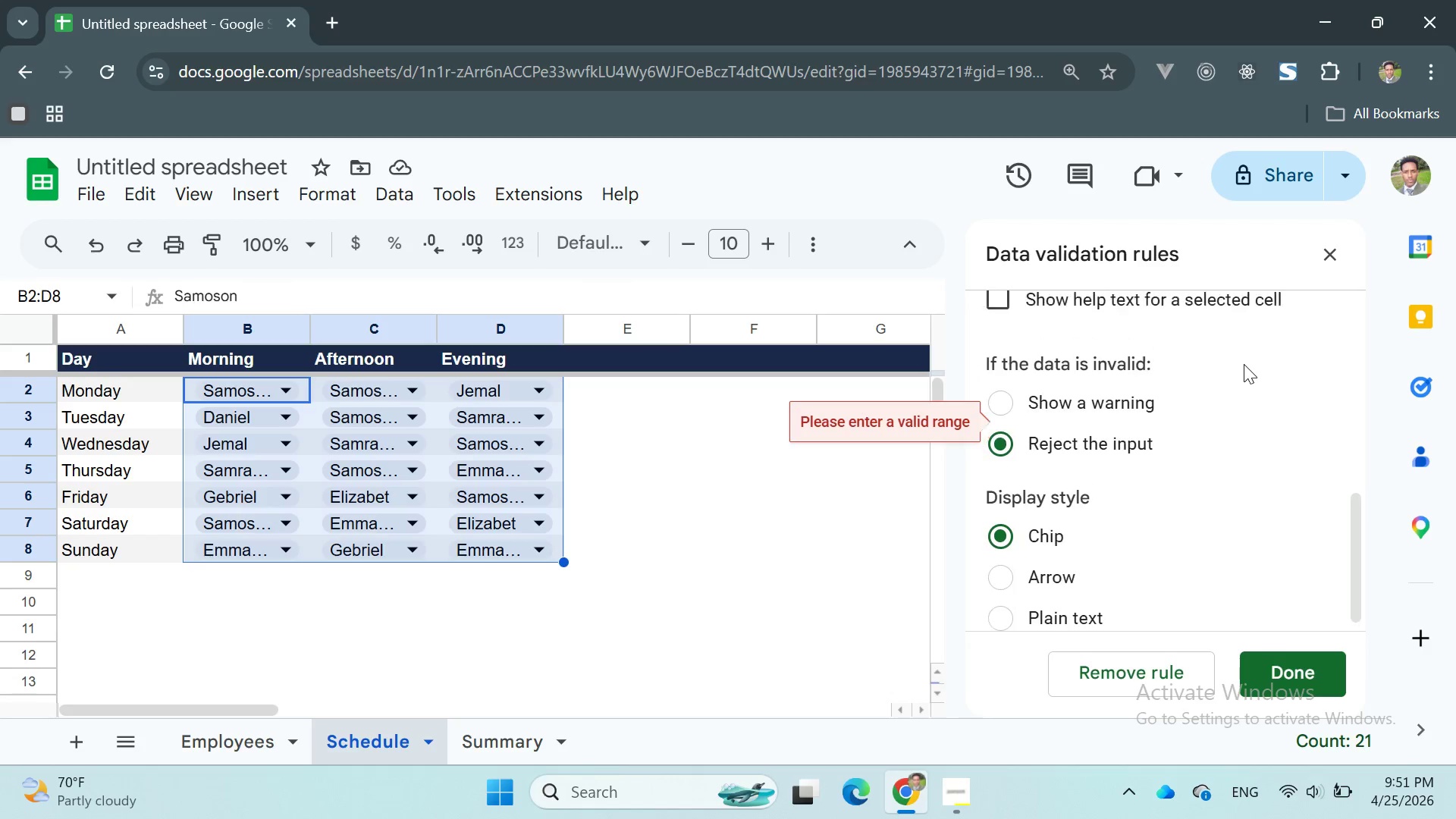 
scroll: coordinate [1244, 364], scroll_direction: up, amount: 2.0
 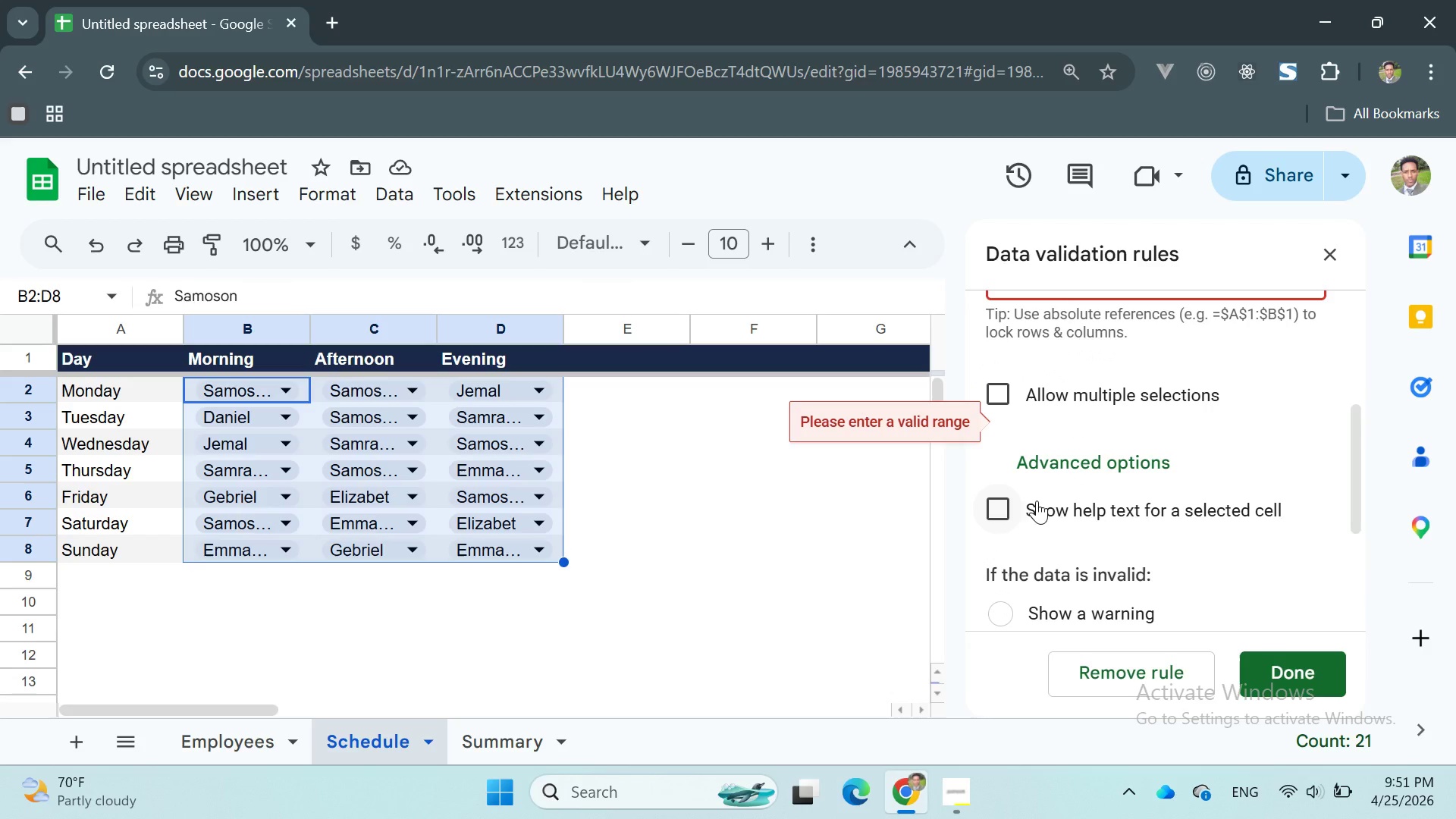 
left_click([1037, 500])
 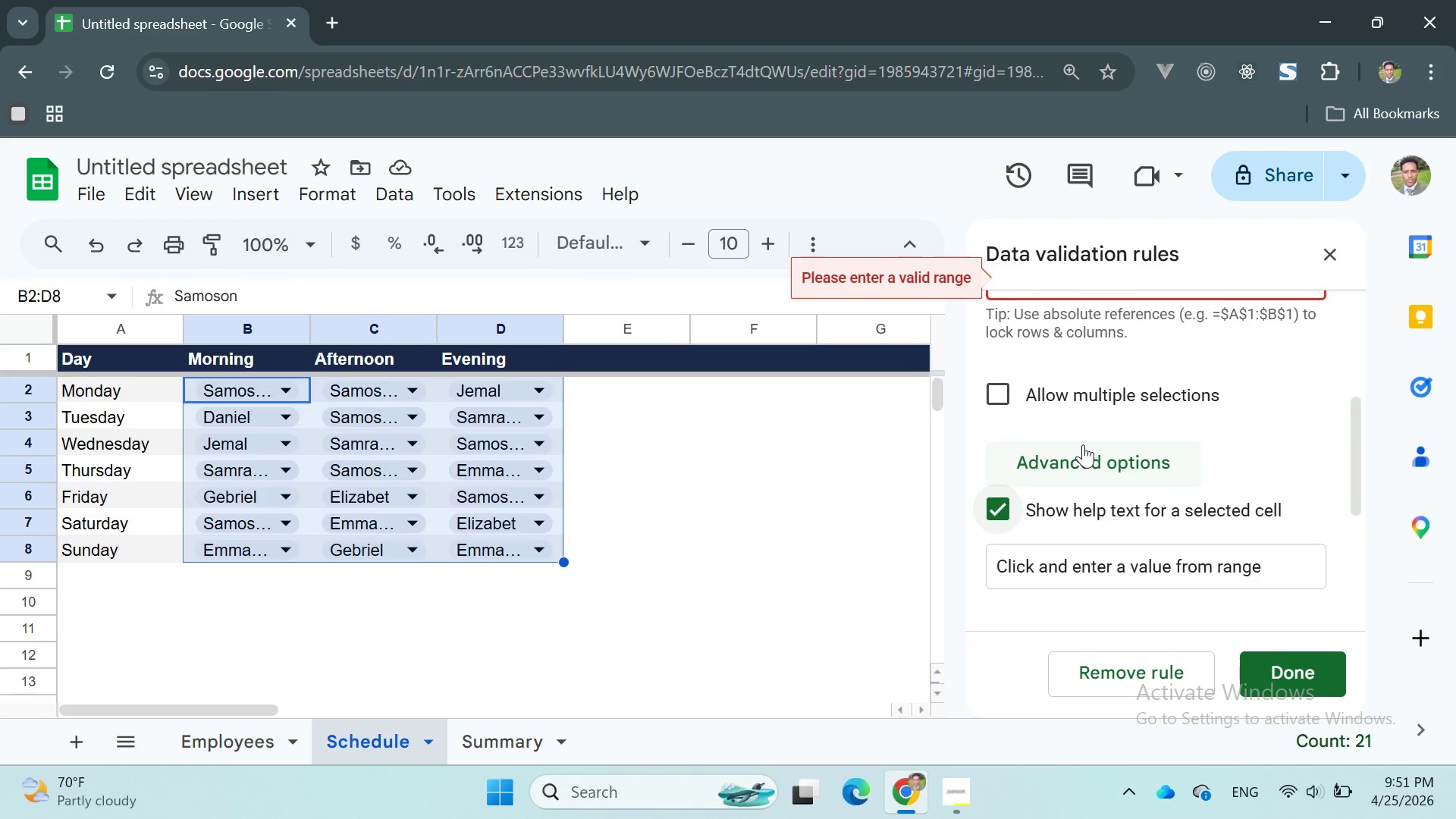 
scroll: coordinate [1084, 444], scroll_direction: down, amount: 1.0
 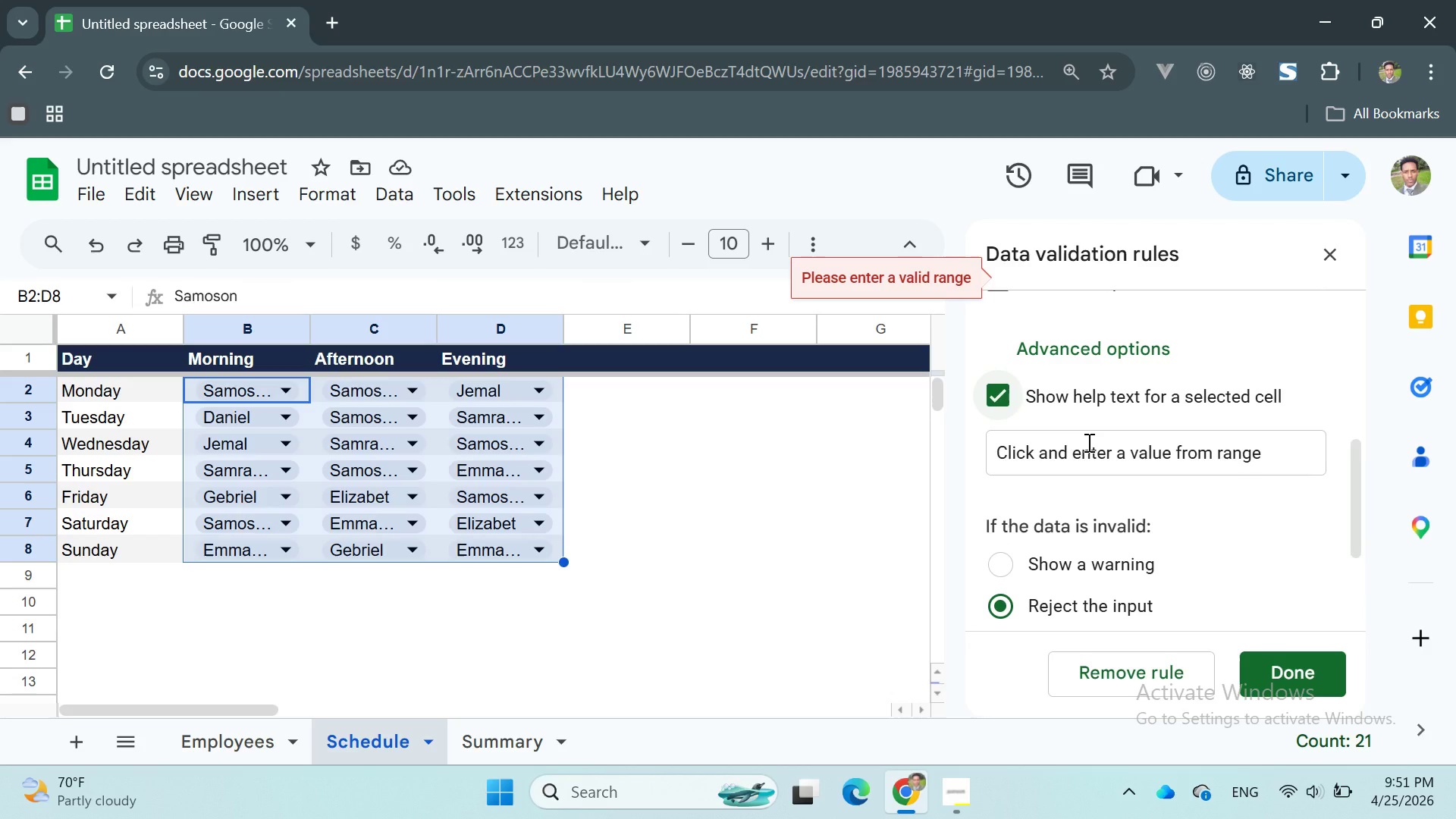 
wait(5.62)
 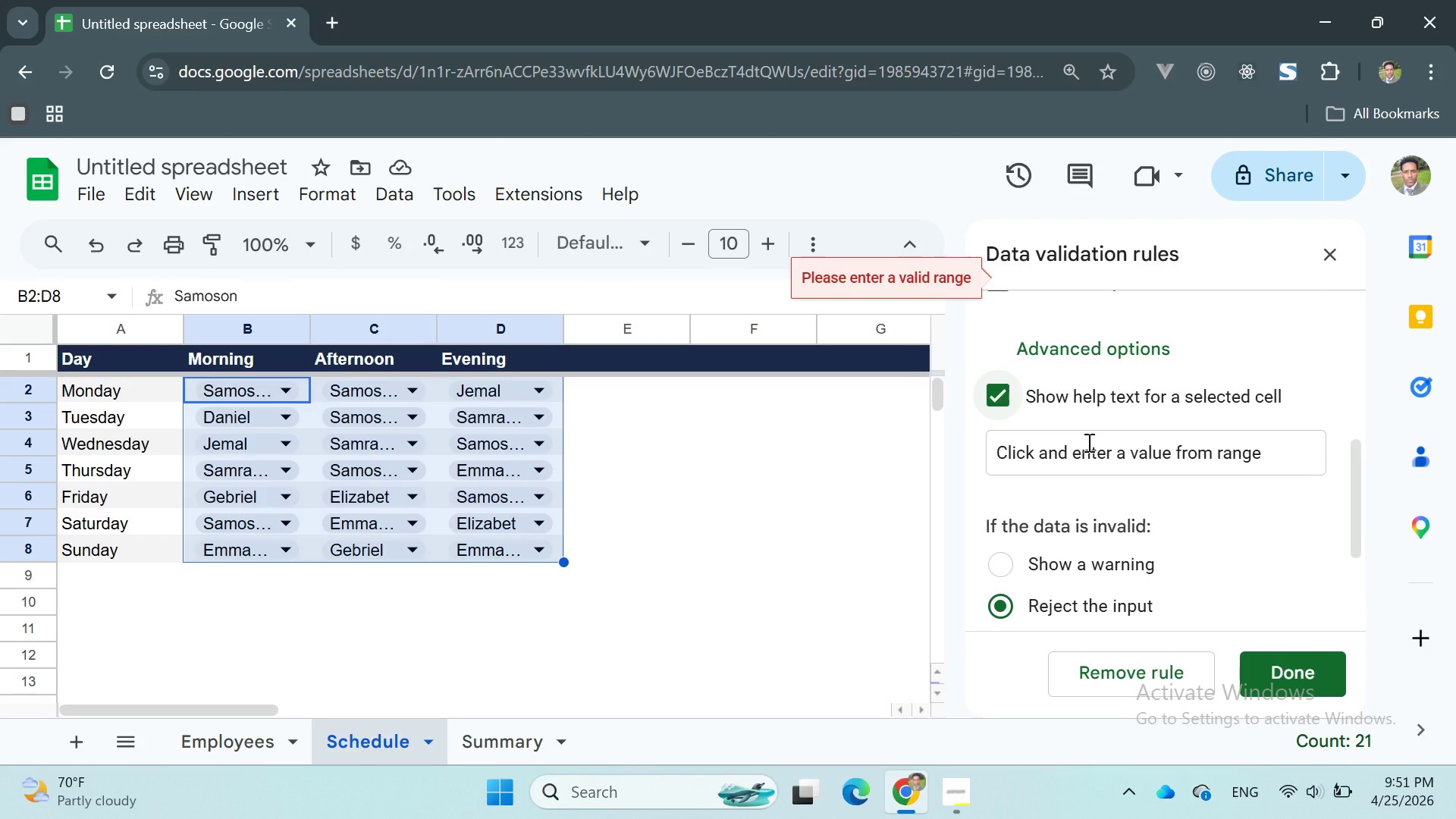 
left_click_drag(start_coordinate=[1268, 455], to_coordinate=[973, 419])
 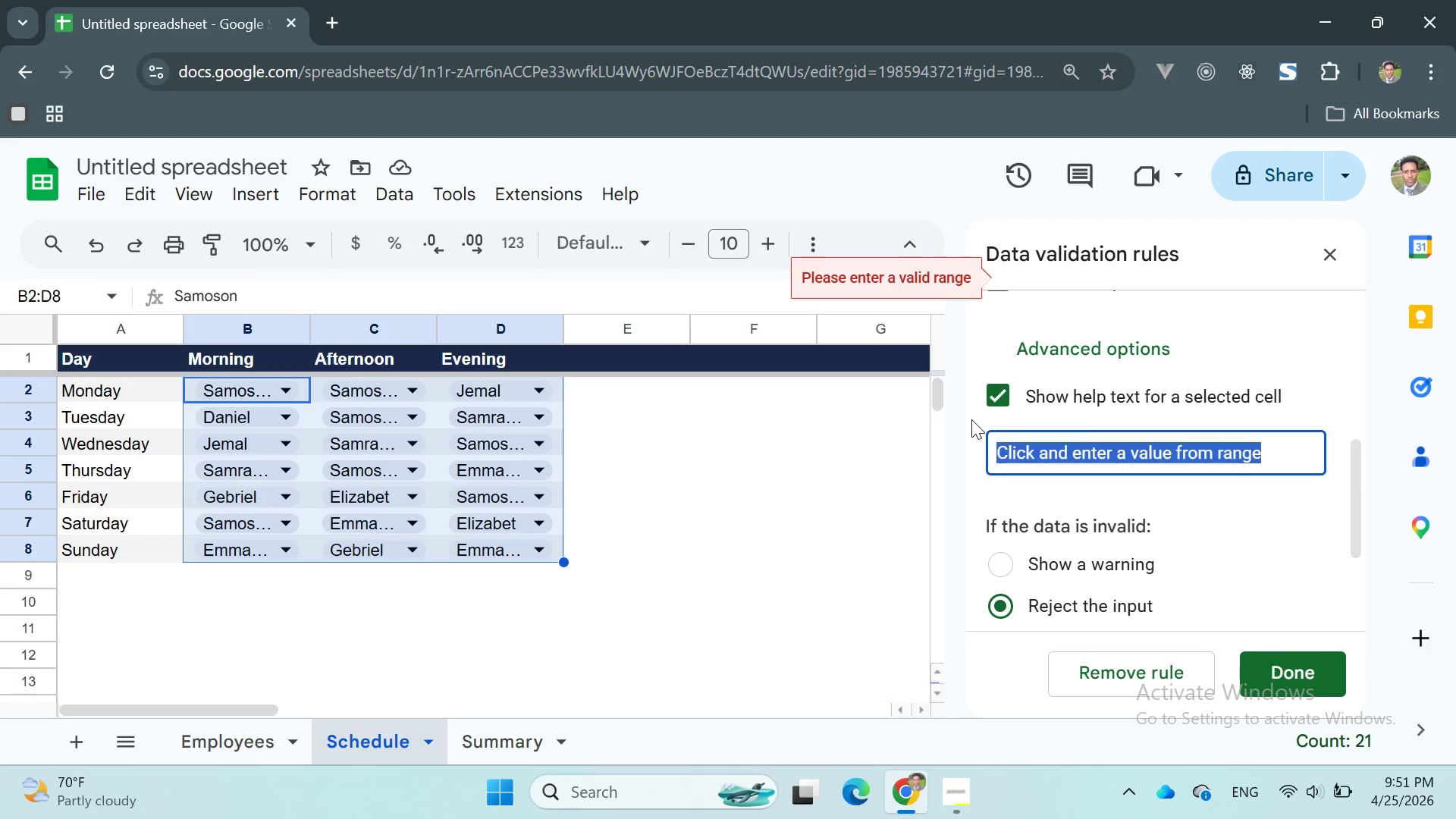 
key(Control+V)
 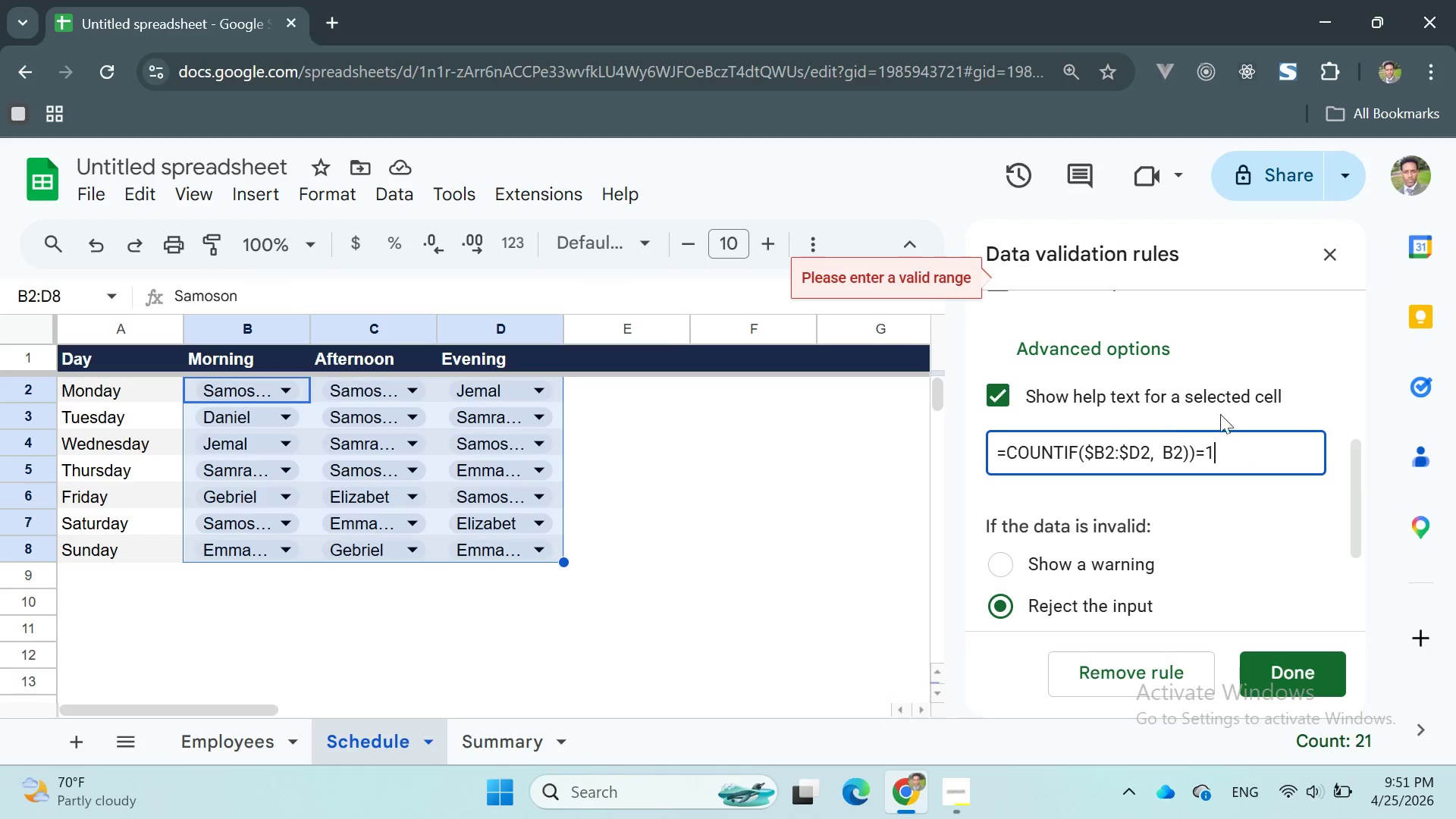 
mouse_move([1219, 431])
 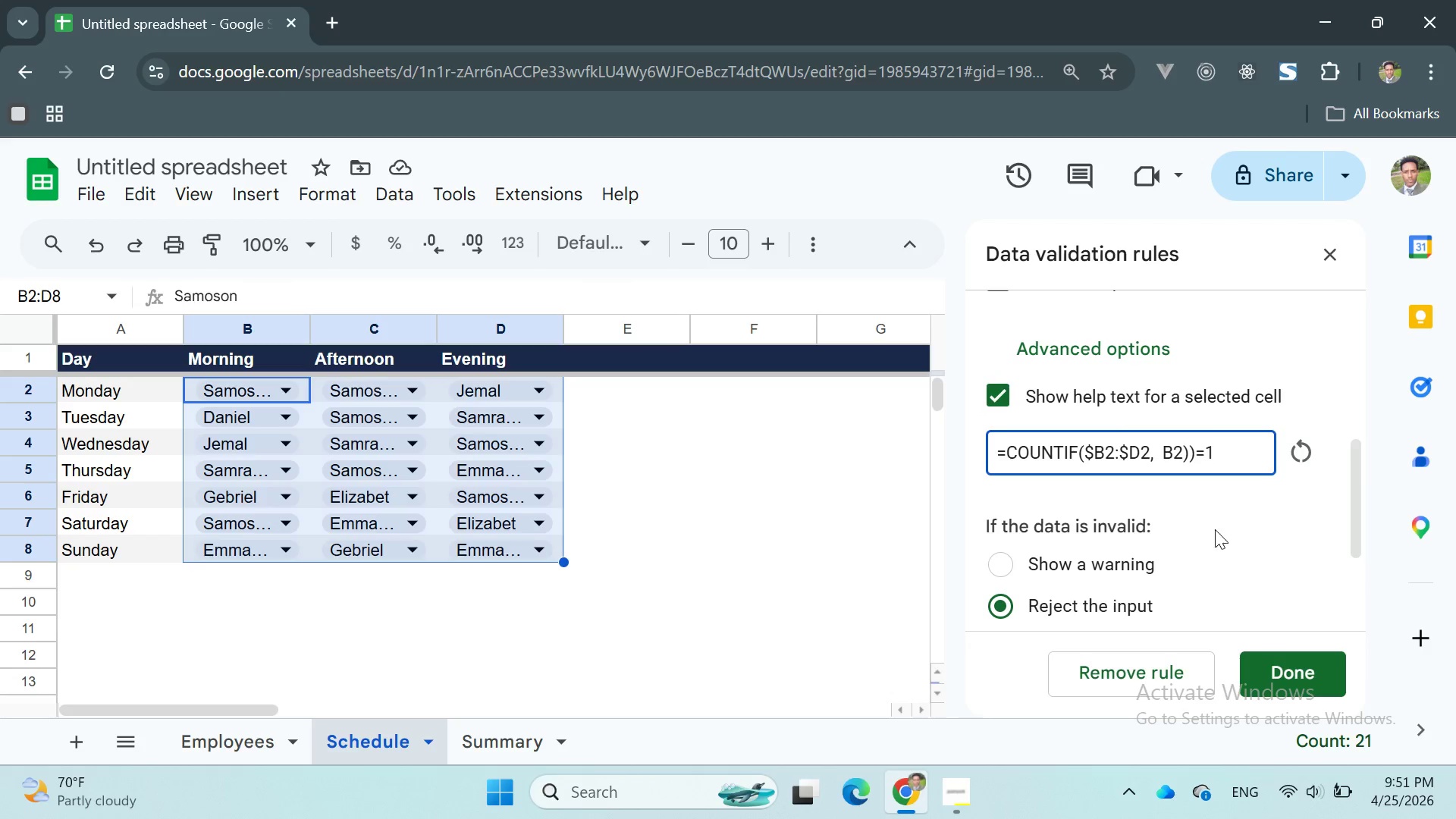 
right_click([1210, 499])
 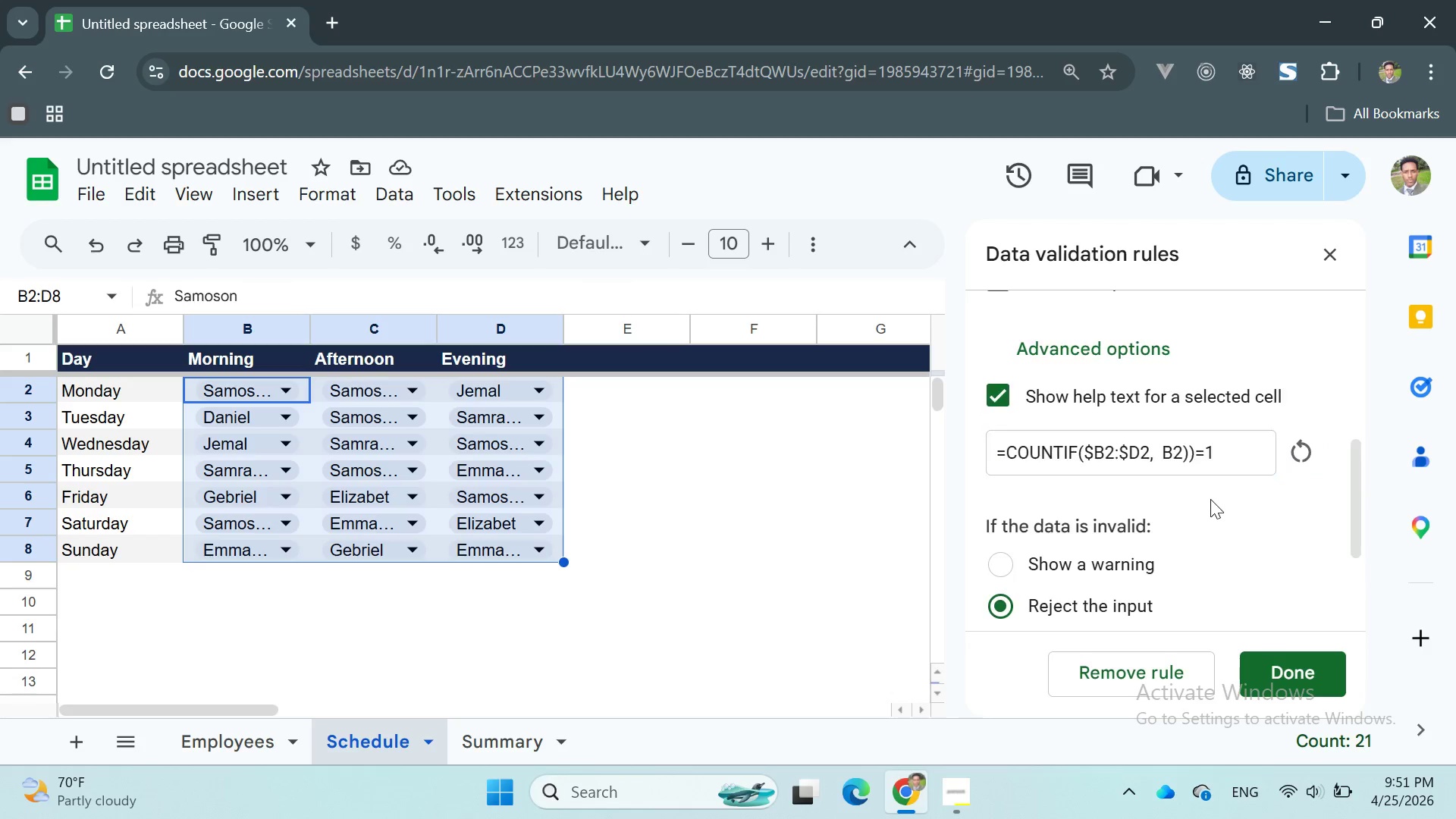 
scroll: coordinate [1210, 499], scroll_direction: none, amount: 0.0
 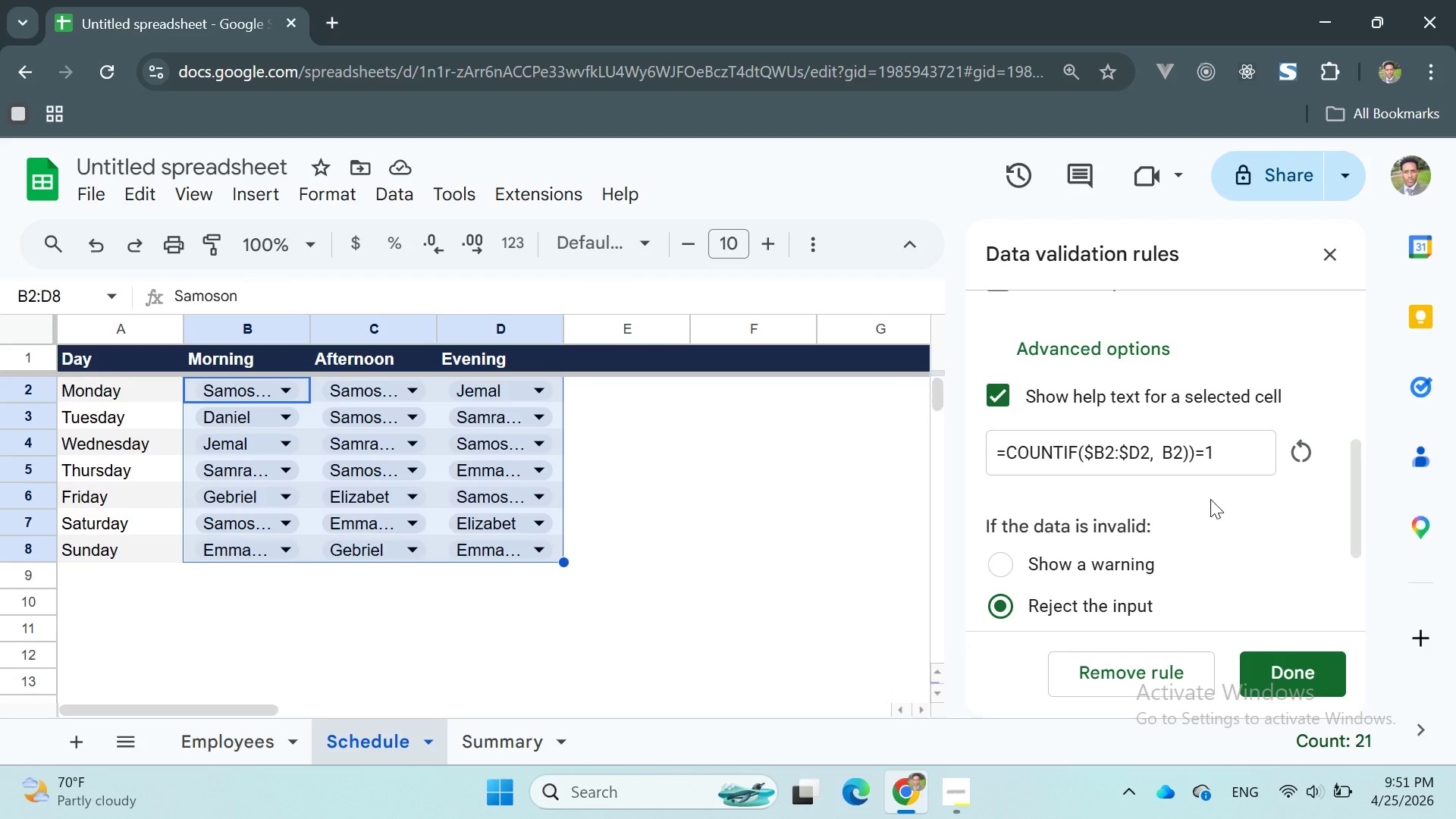 
scroll: coordinate [1210, 499], scroll_direction: down, amount: 2.0
 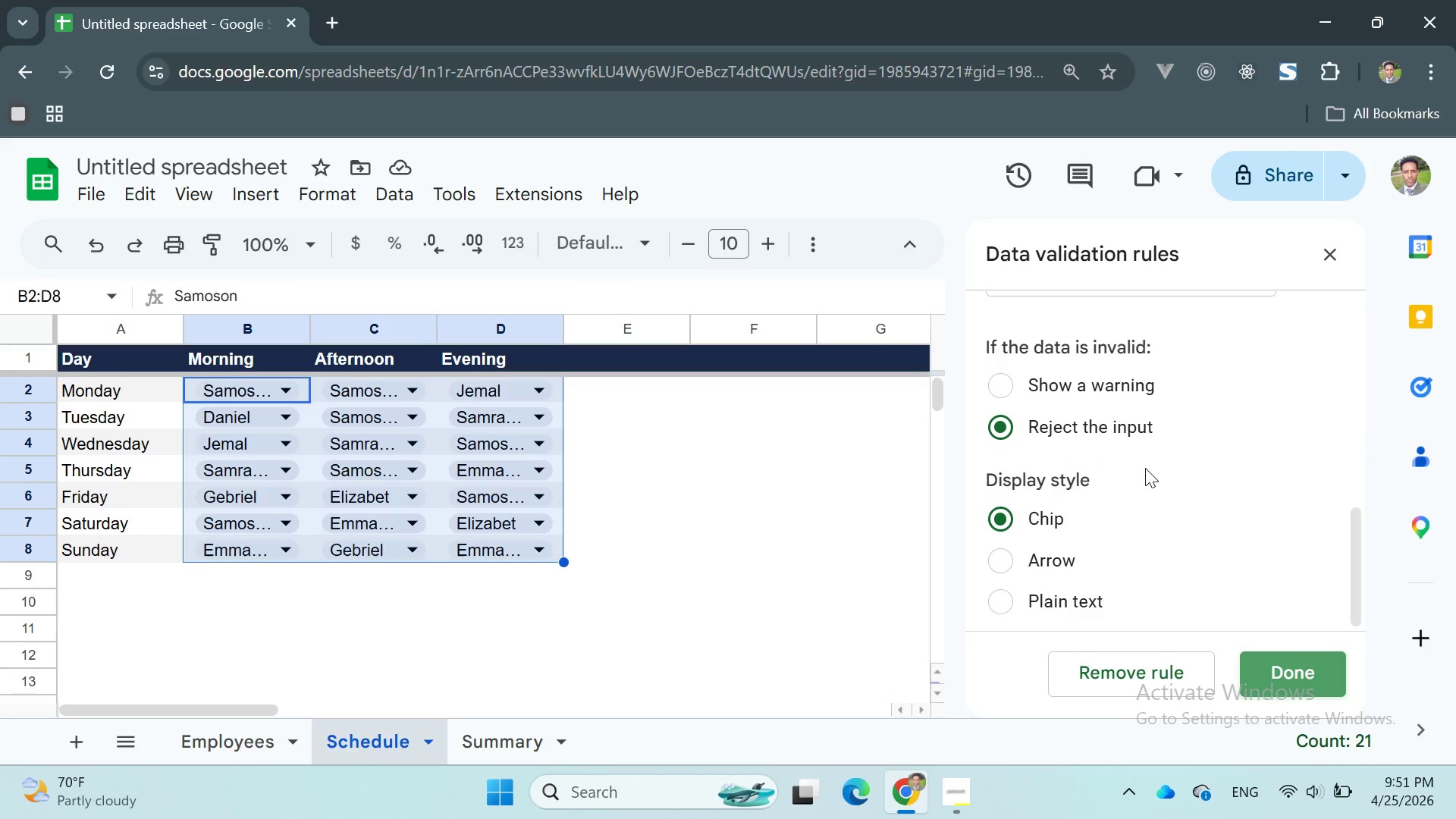 
scroll: coordinate [1207, 344], scroll_direction: up, amount: 4.0
 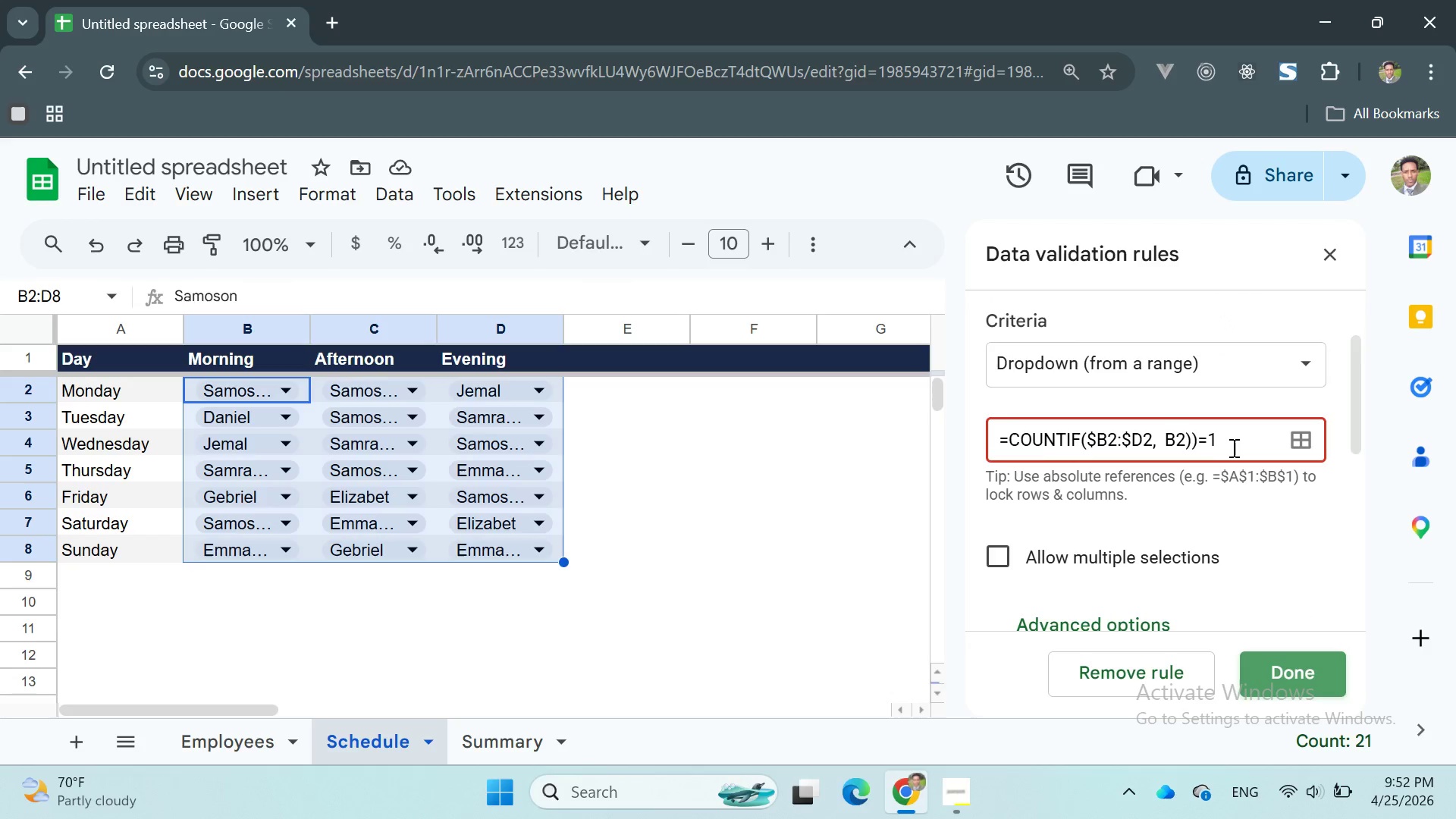 
left_click_drag(start_coordinate=[1235, 450], to_coordinate=[918, 423])
 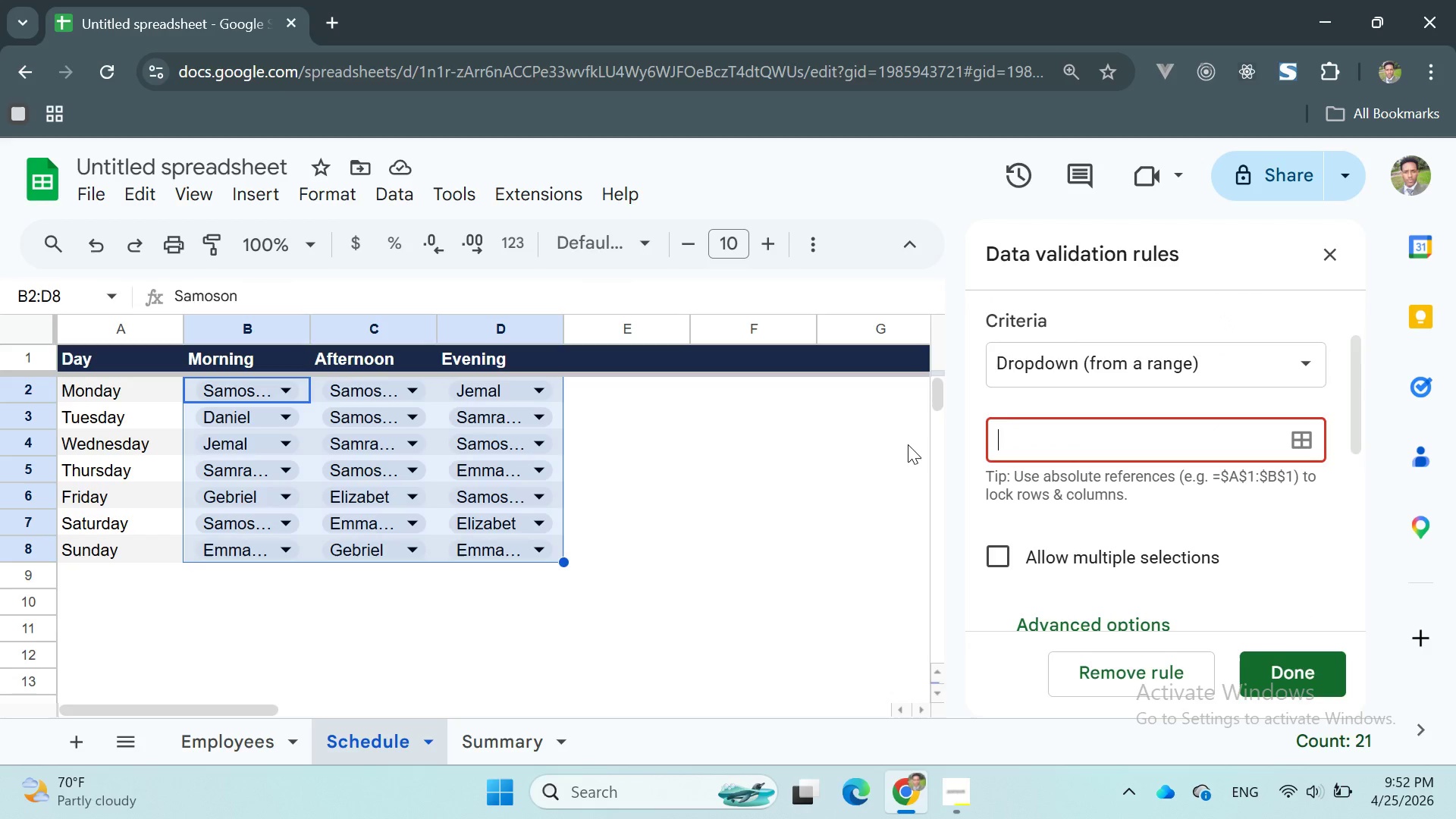 
key(Backspace)
 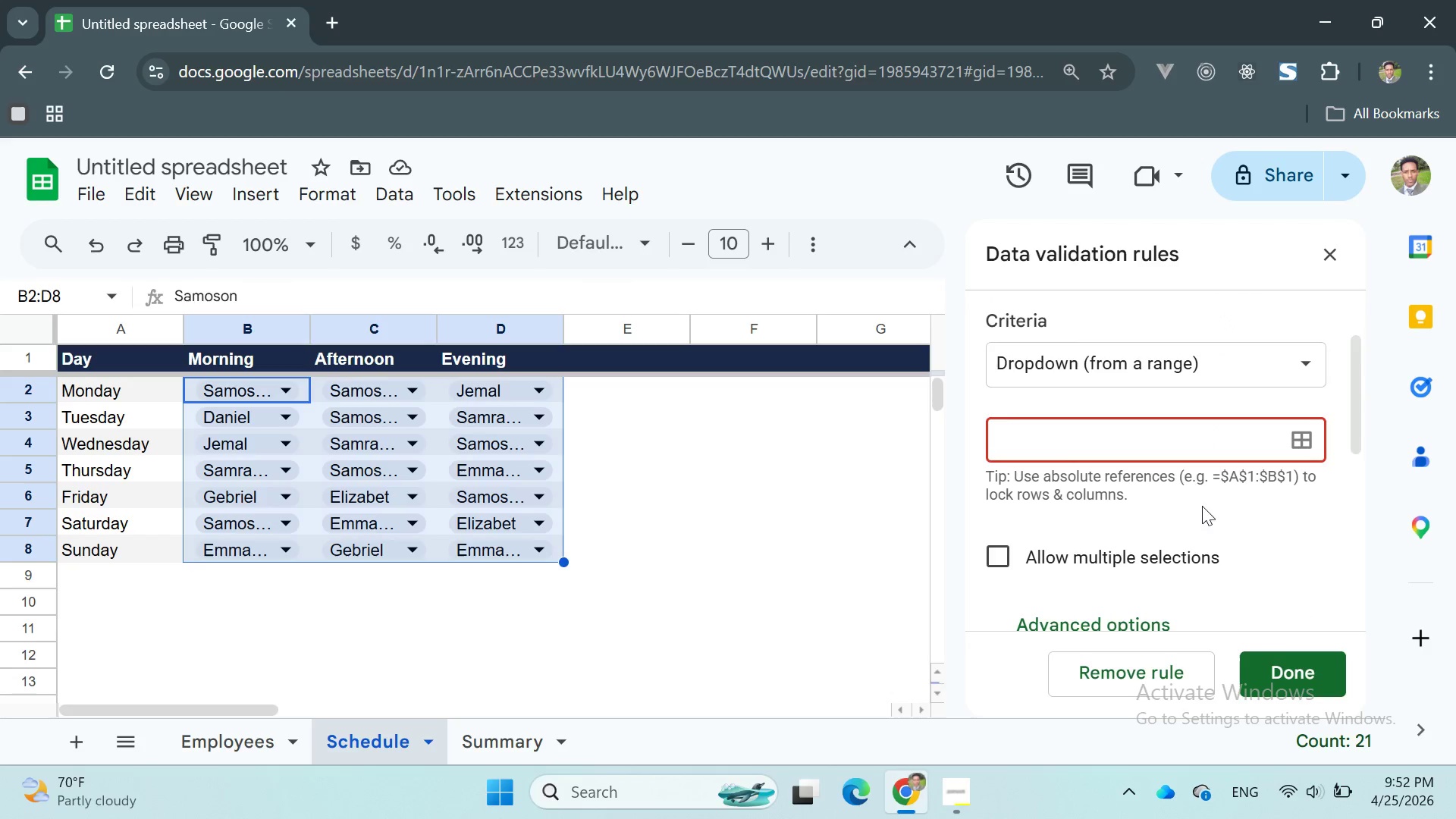 
left_click([1330, 494])
 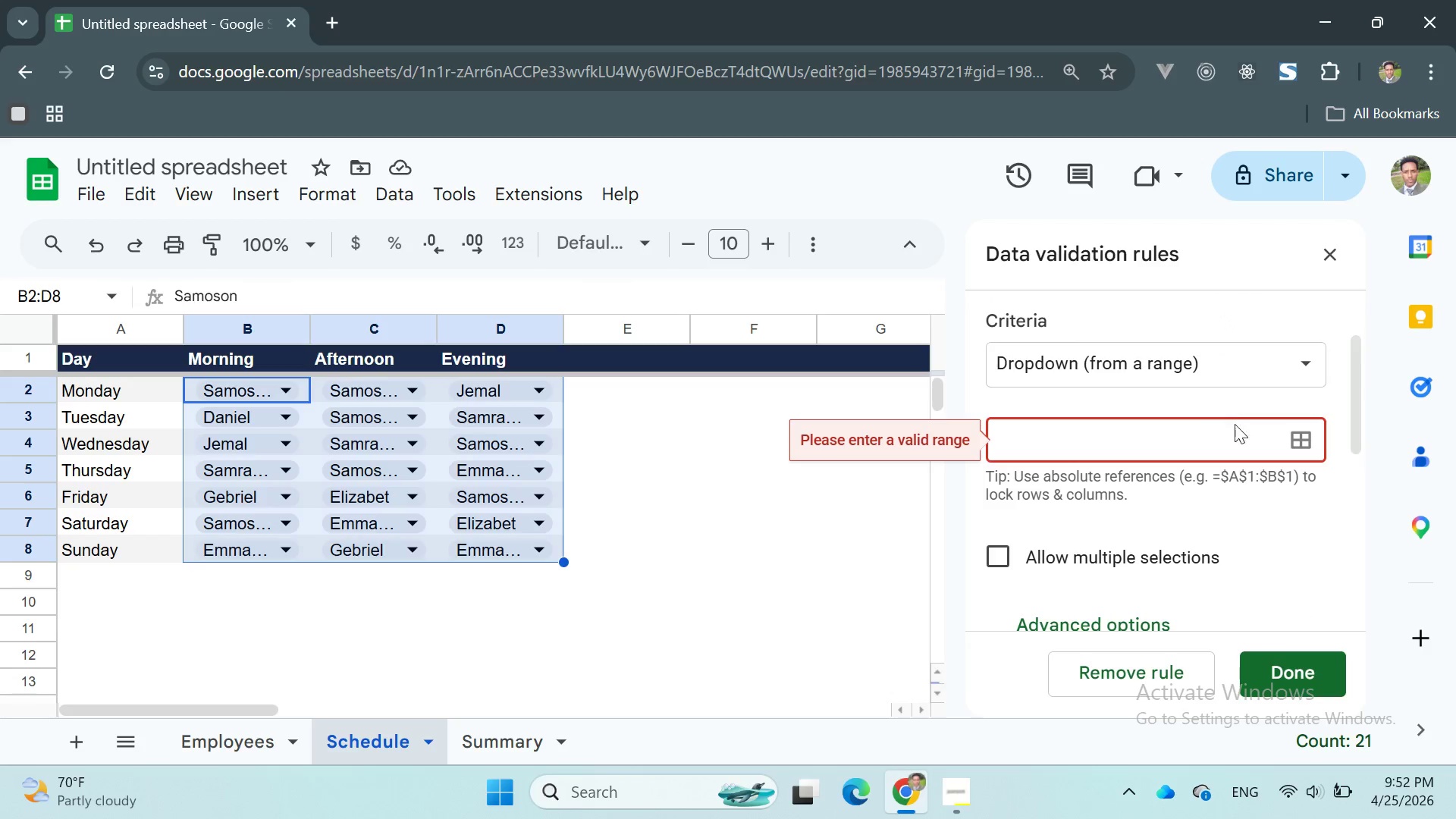 
scroll: coordinate [1235, 491], scroll_direction: down, amount: 6.0
 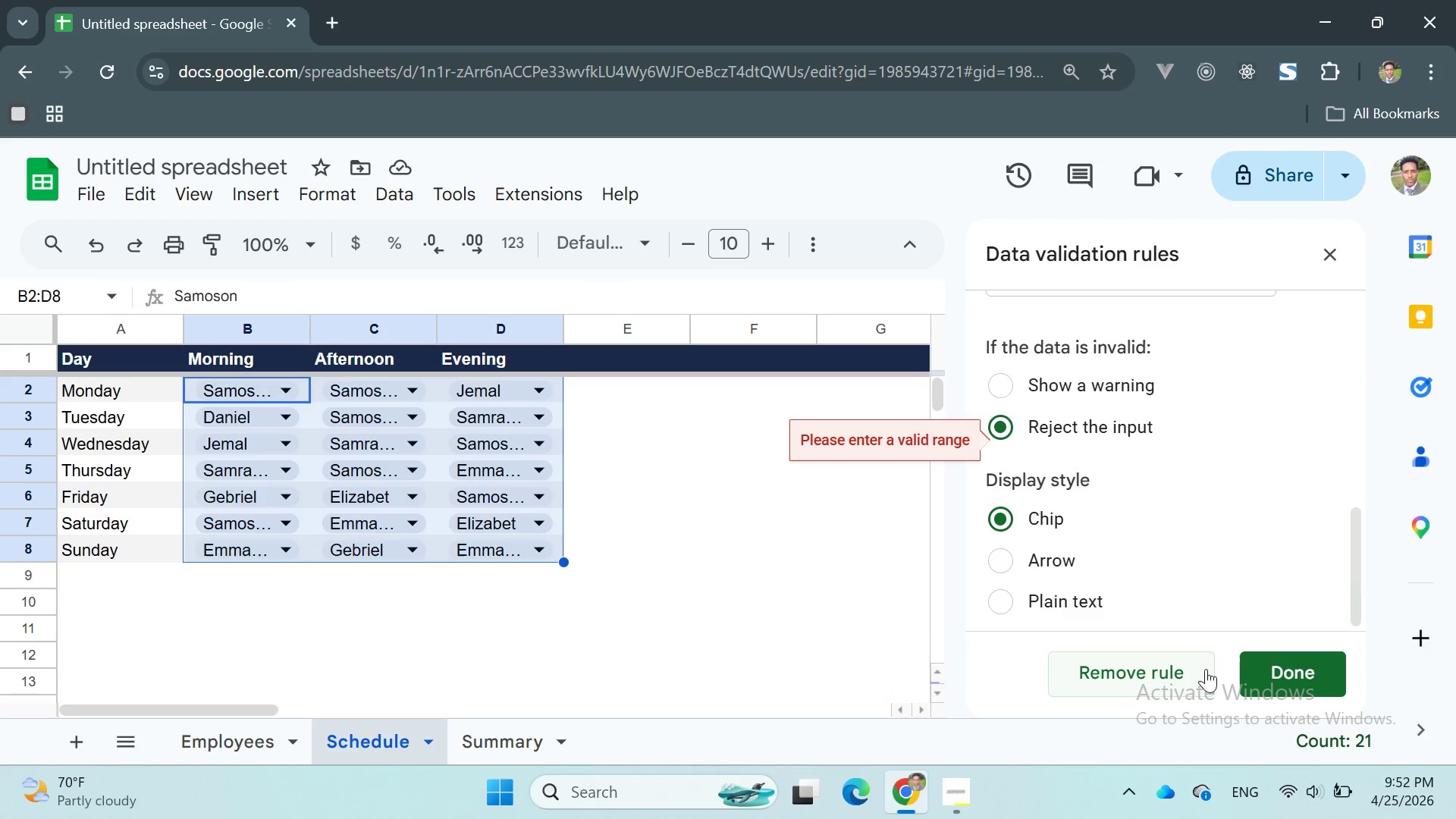 
left_click([1174, 675])
 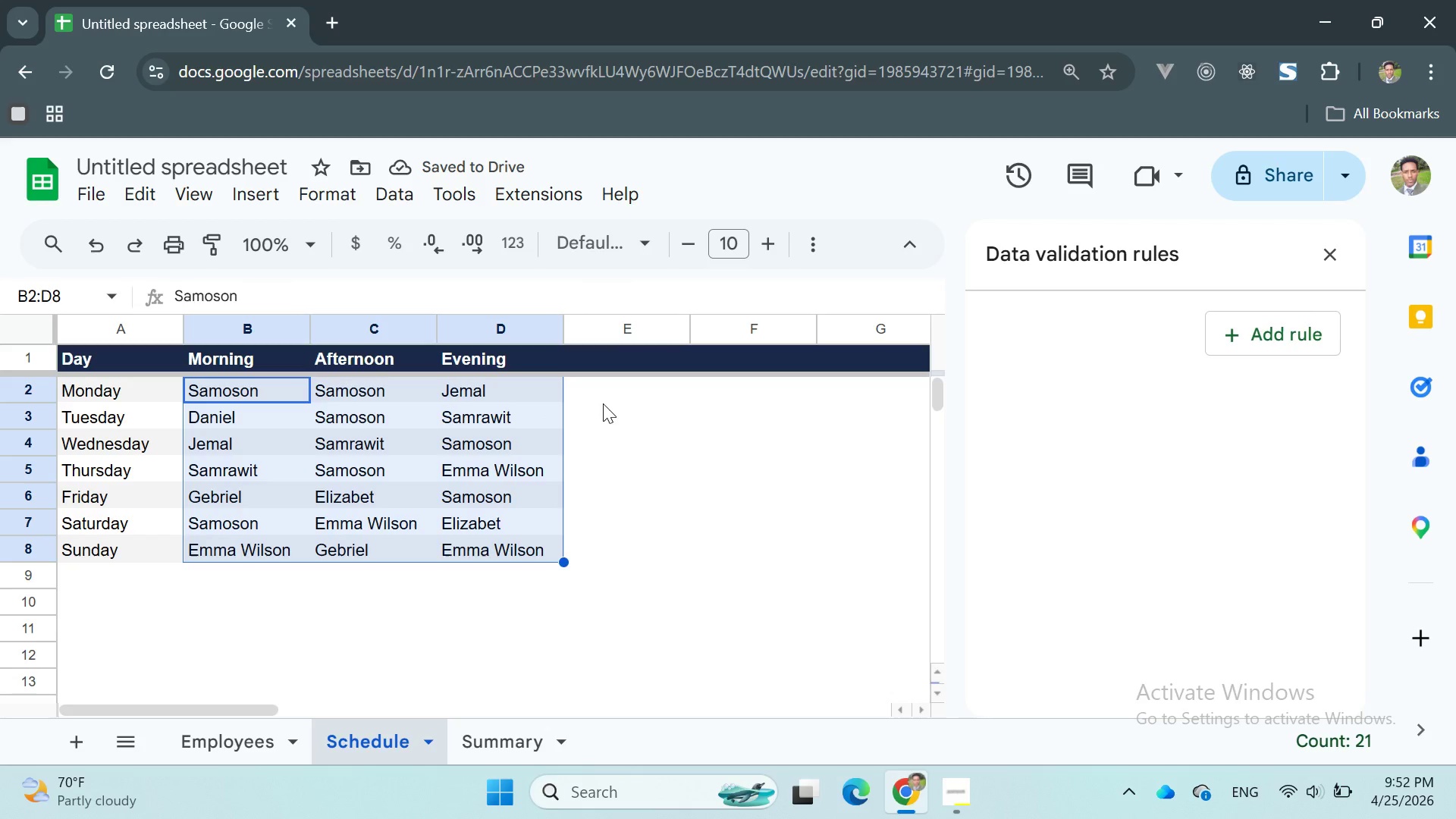 
key(Control+Z)
 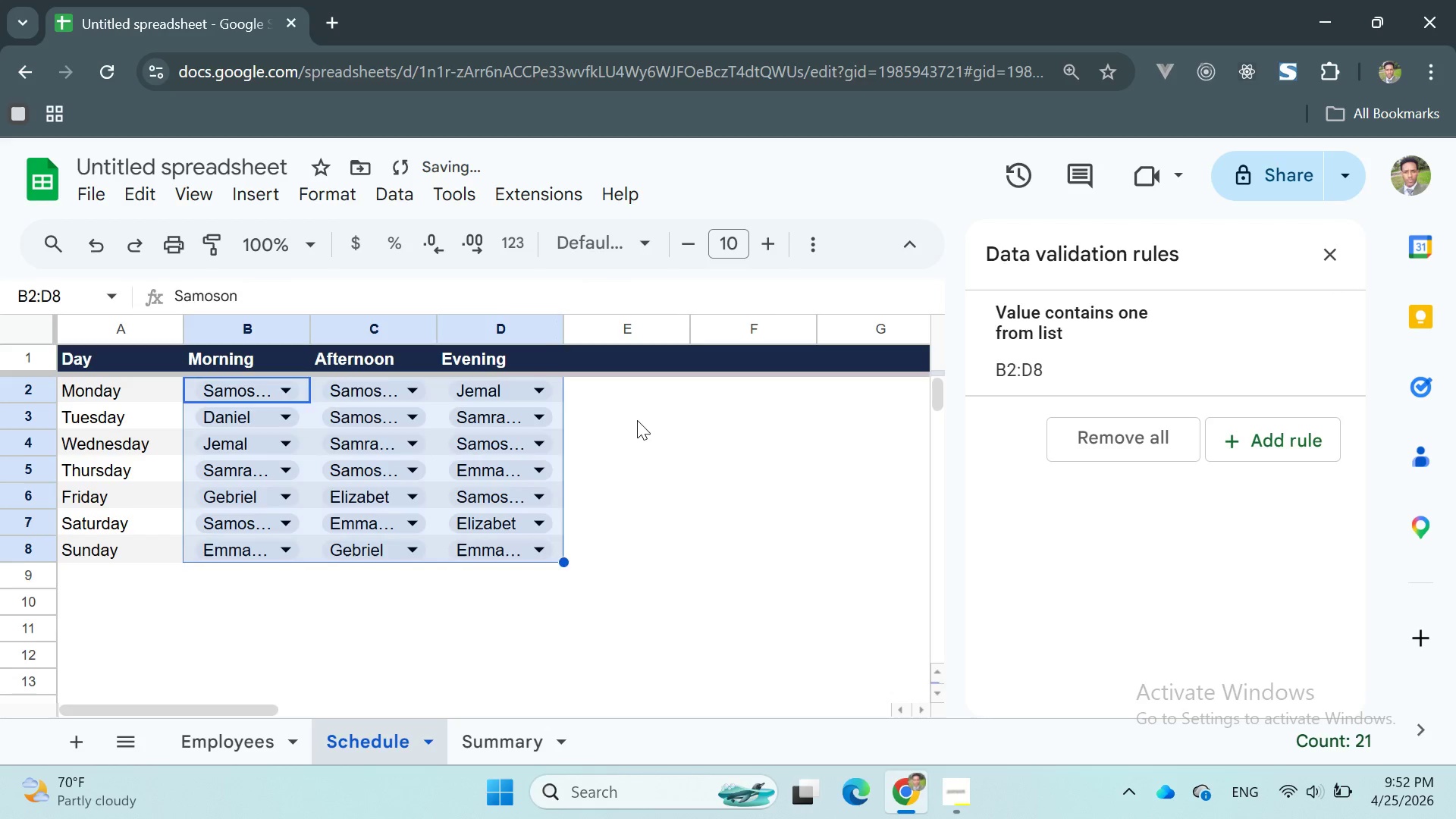 
left_click([637, 420])
 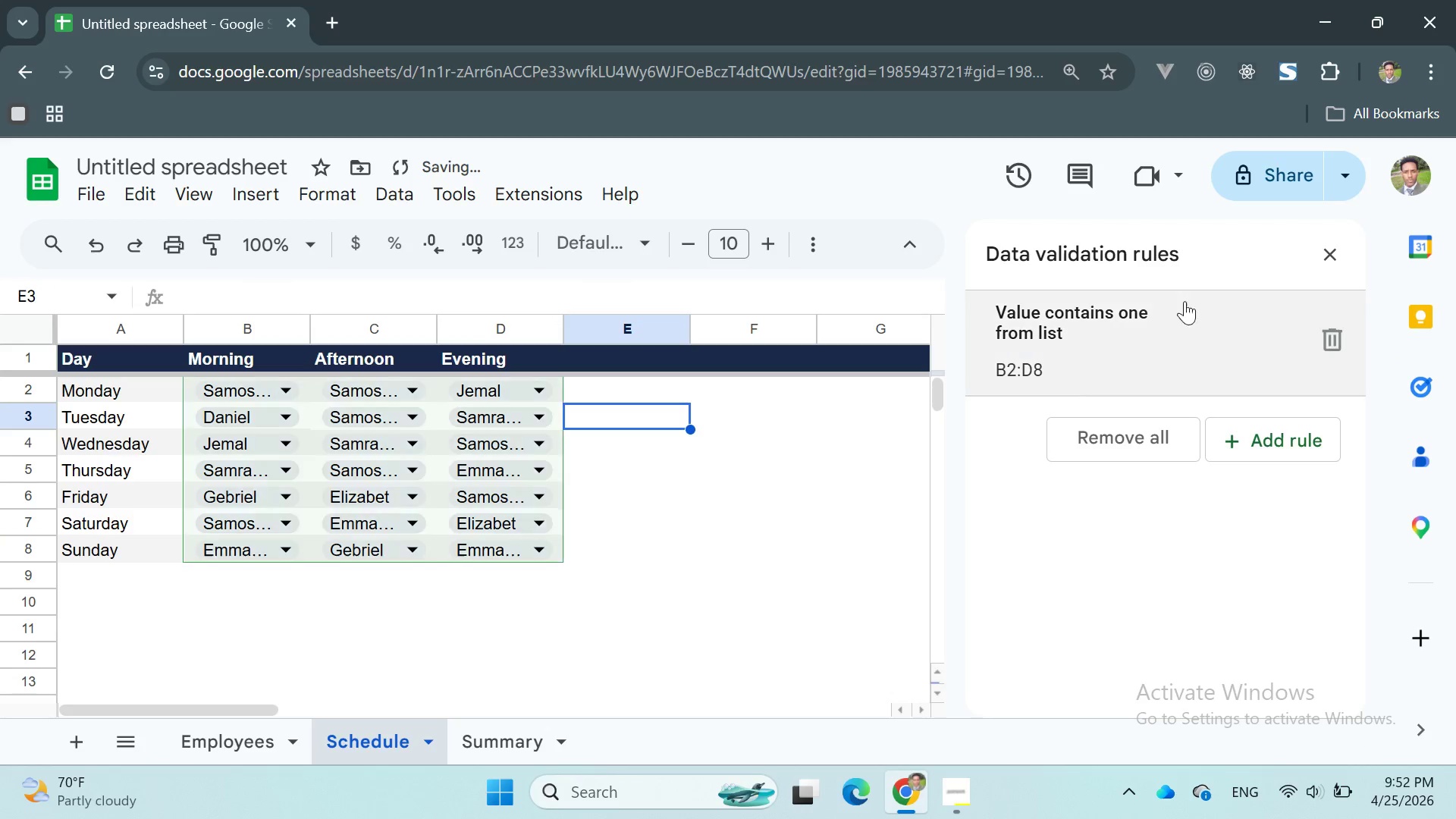 
left_click([1122, 356])
 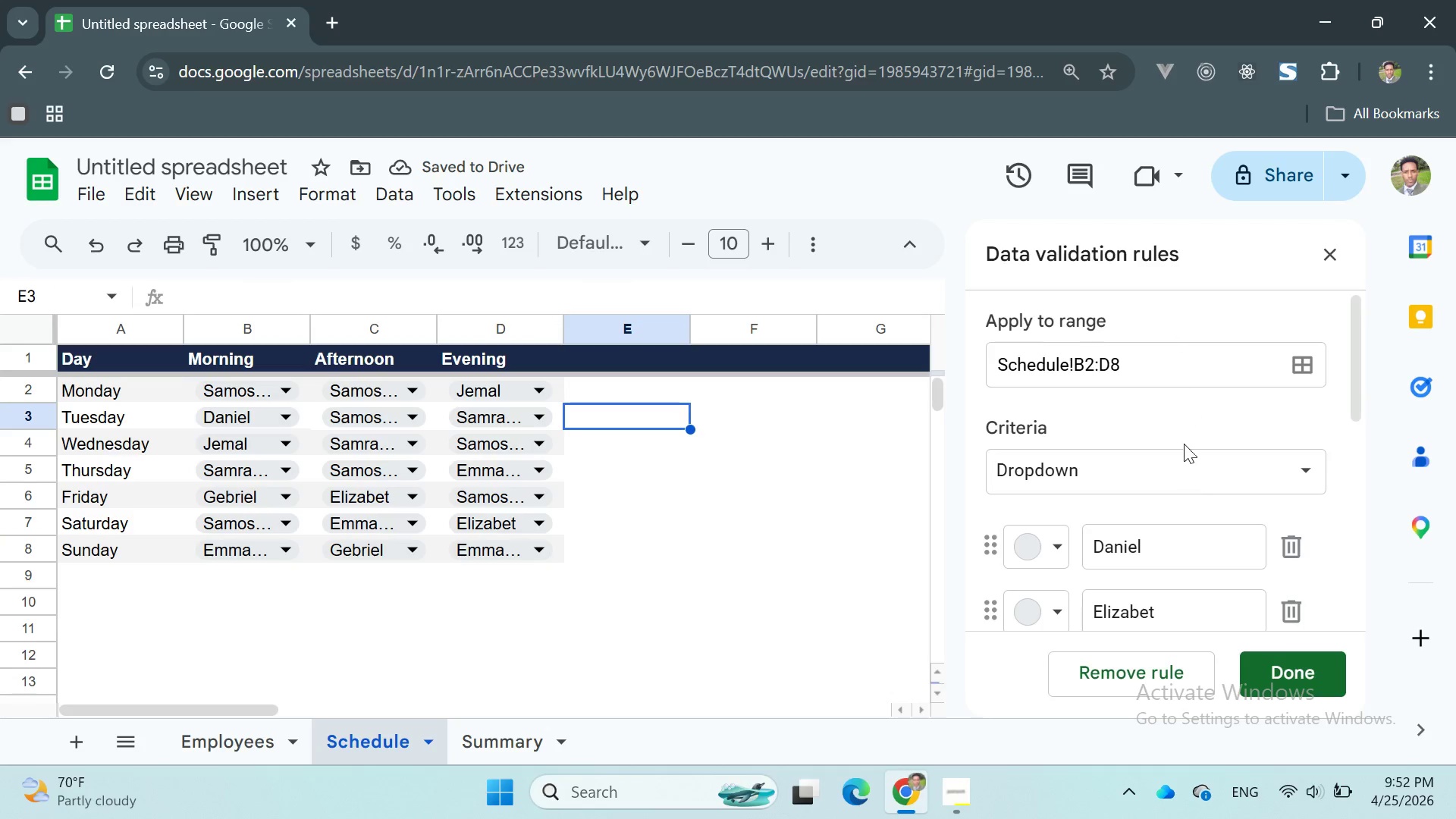 
left_click([1088, 601])
 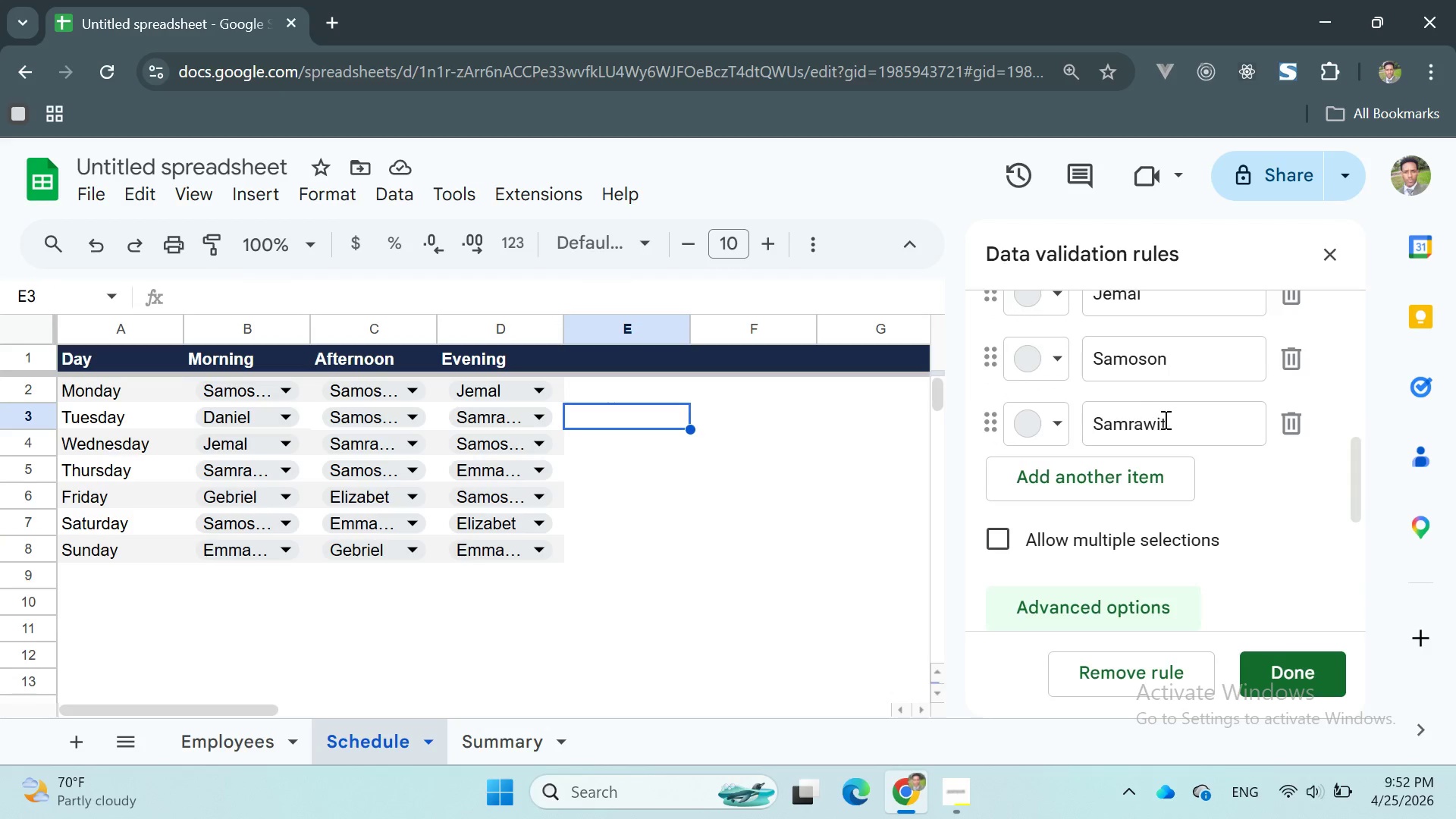 
scroll: coordinate [1169, 432], scroll_direction: down, amount: 16.0
 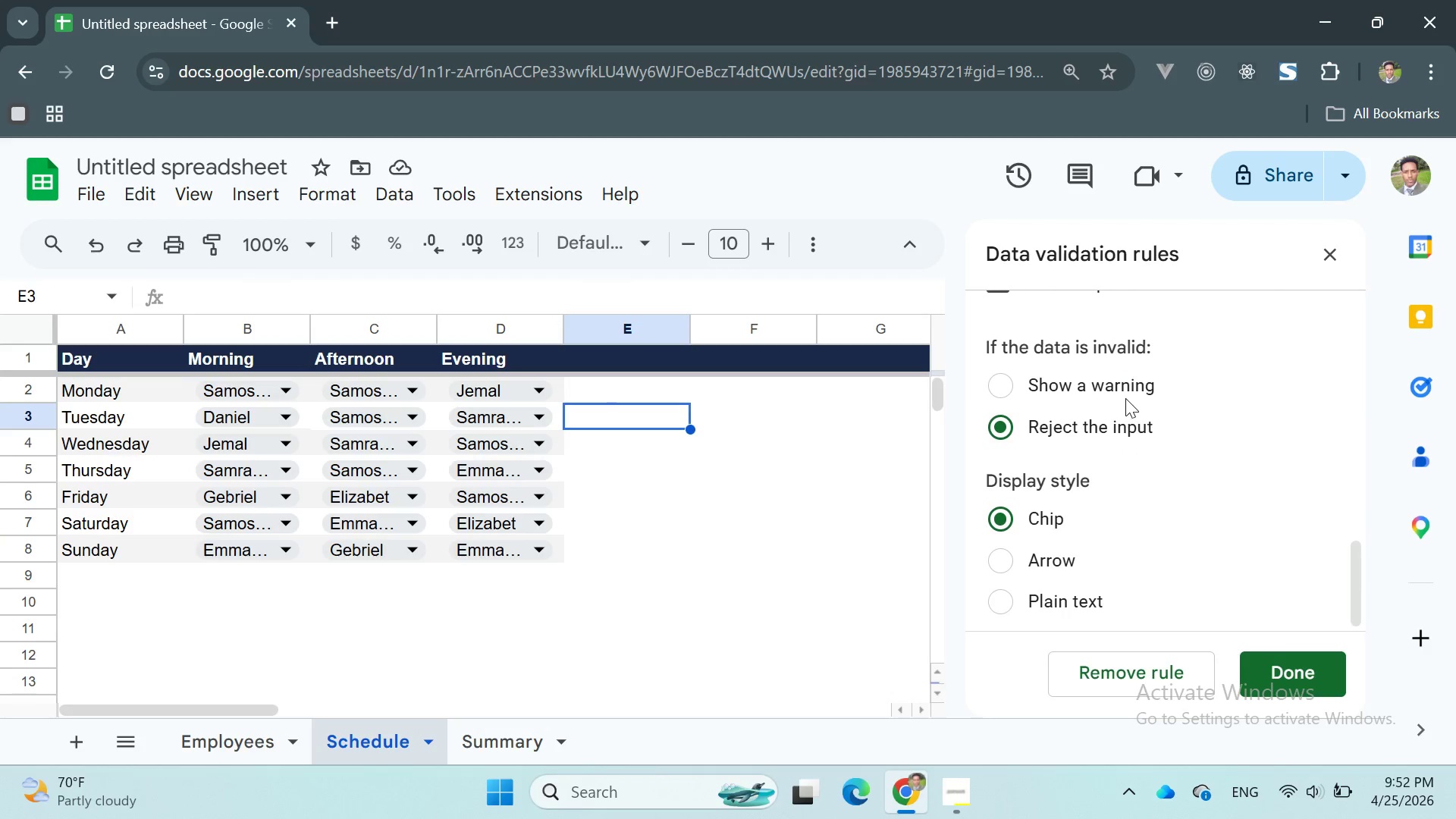 
scroll: coordinate [1130, 391], scroll_direction: up, amount: 1.0
 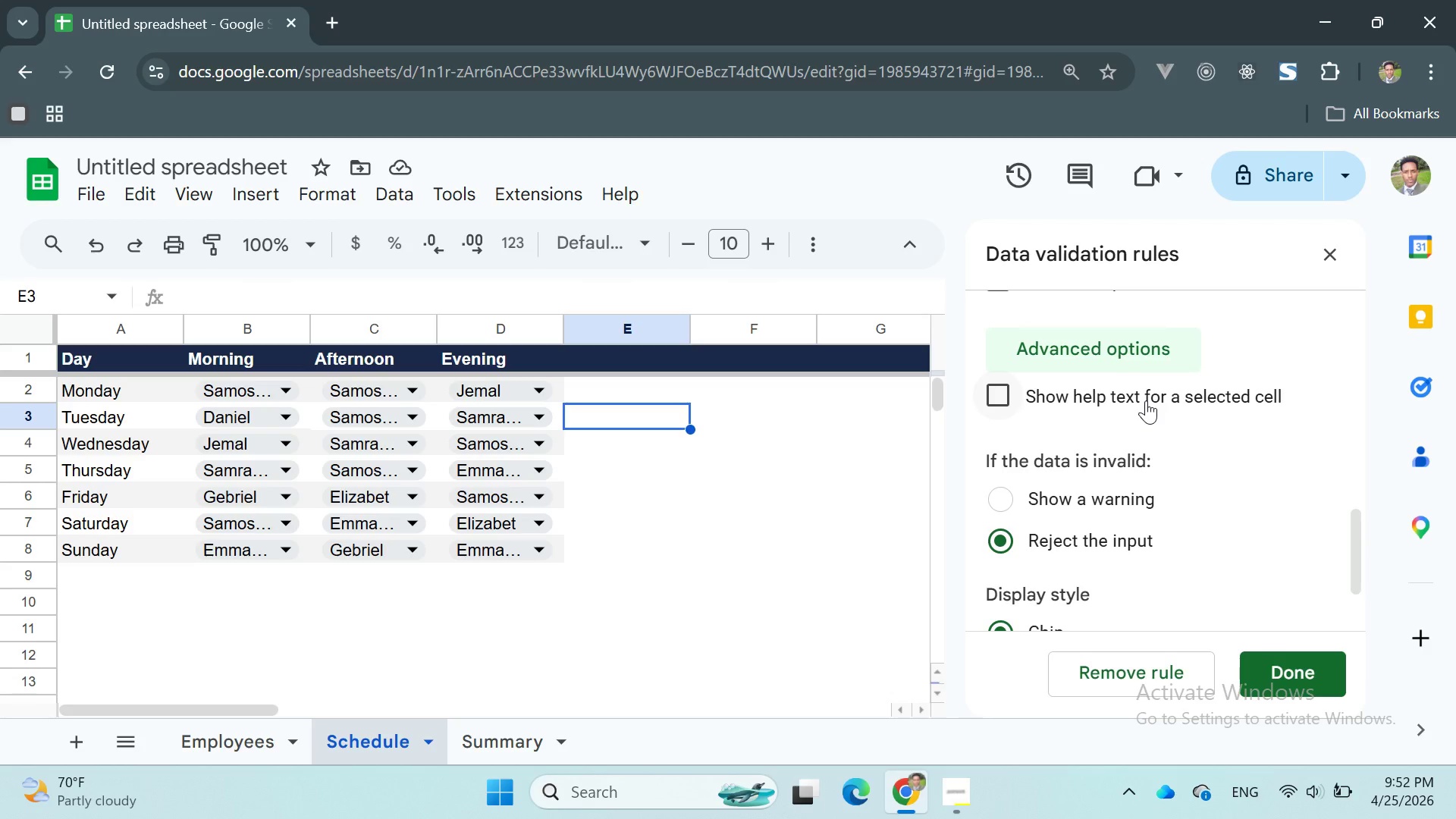 
scroll: coordinate [1149, 406], scroll_direction: down, amount: 3.0
 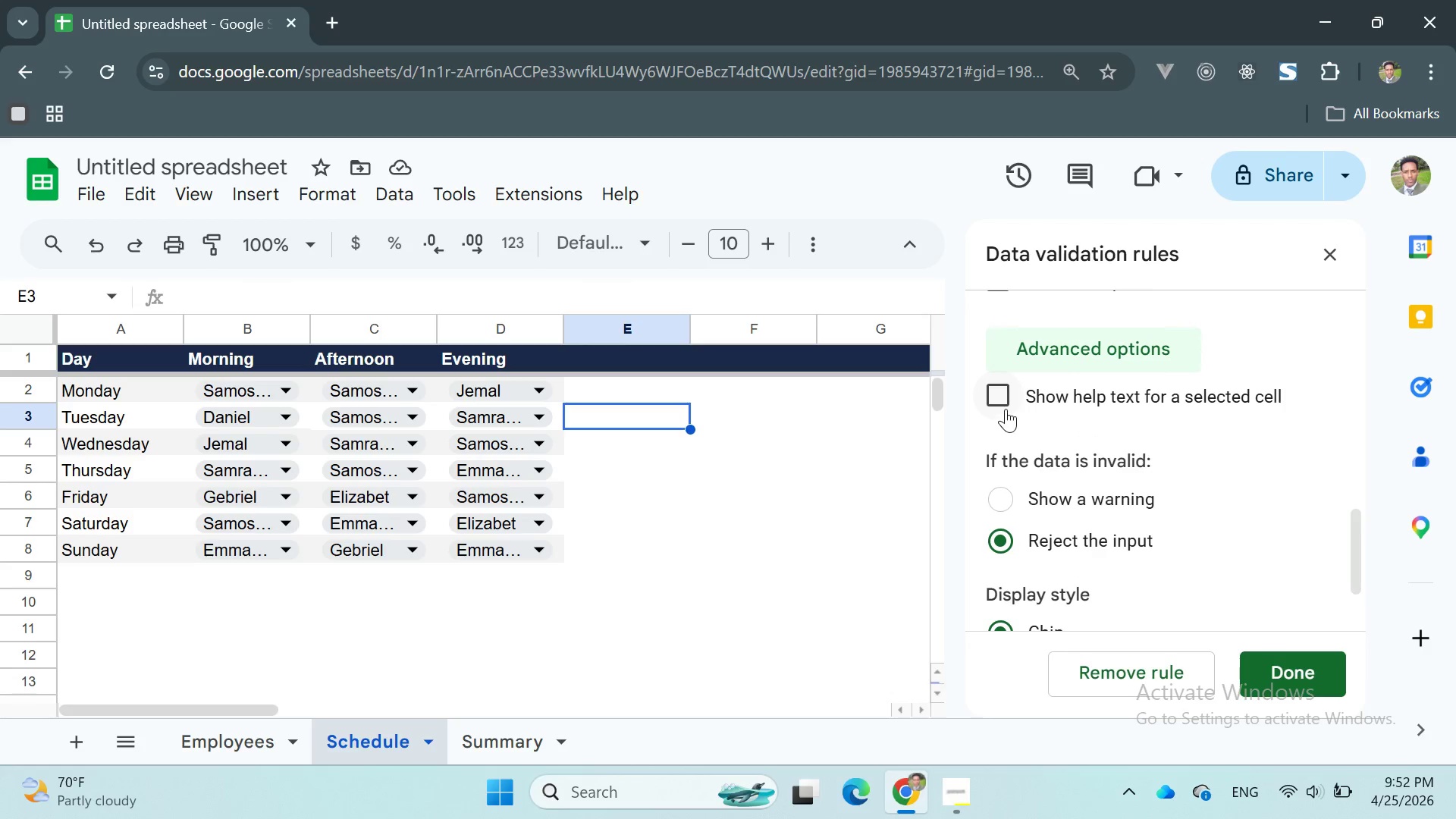 
left_click([1001, 400])
 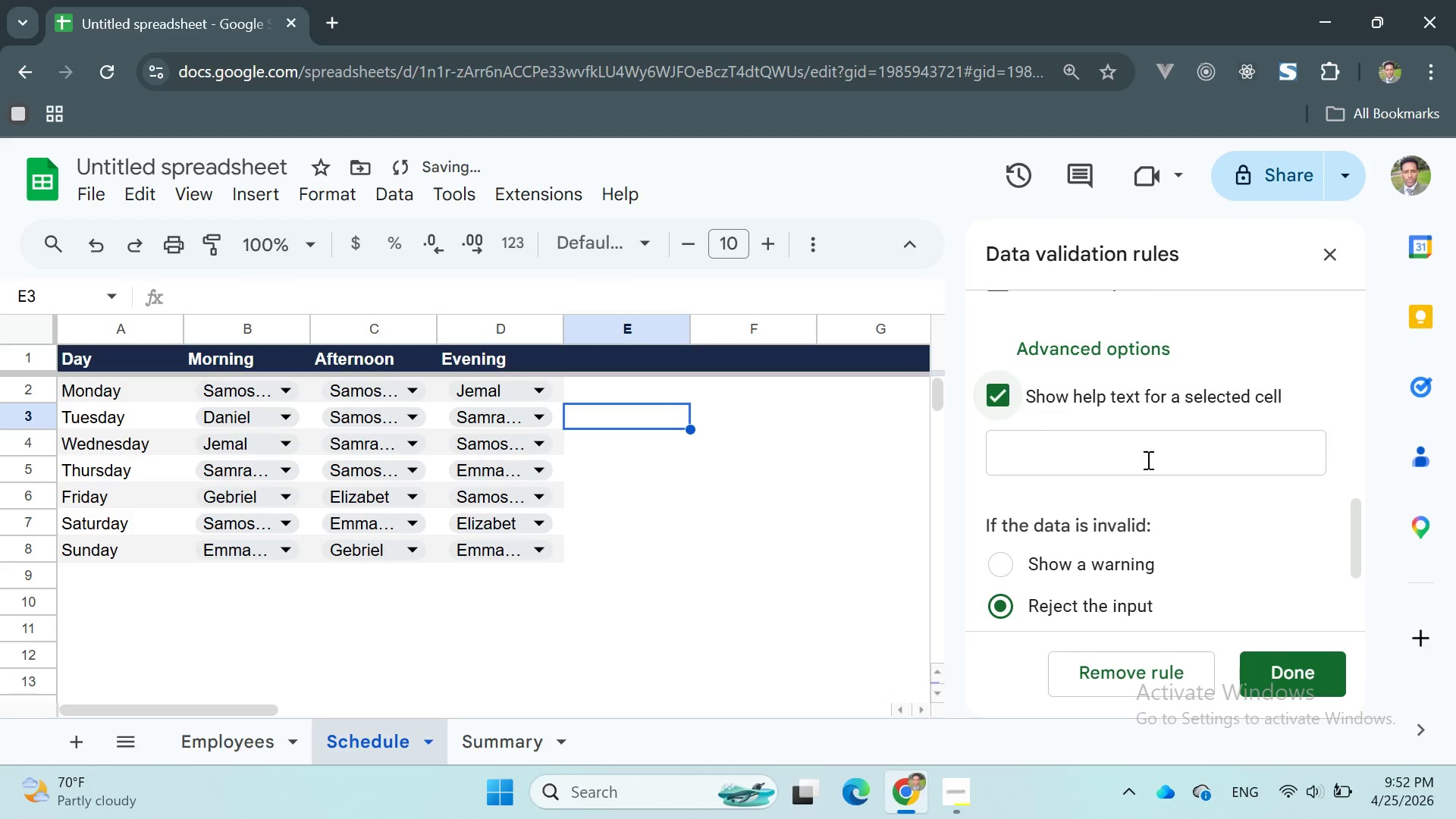 
left_click([1125, 453])
 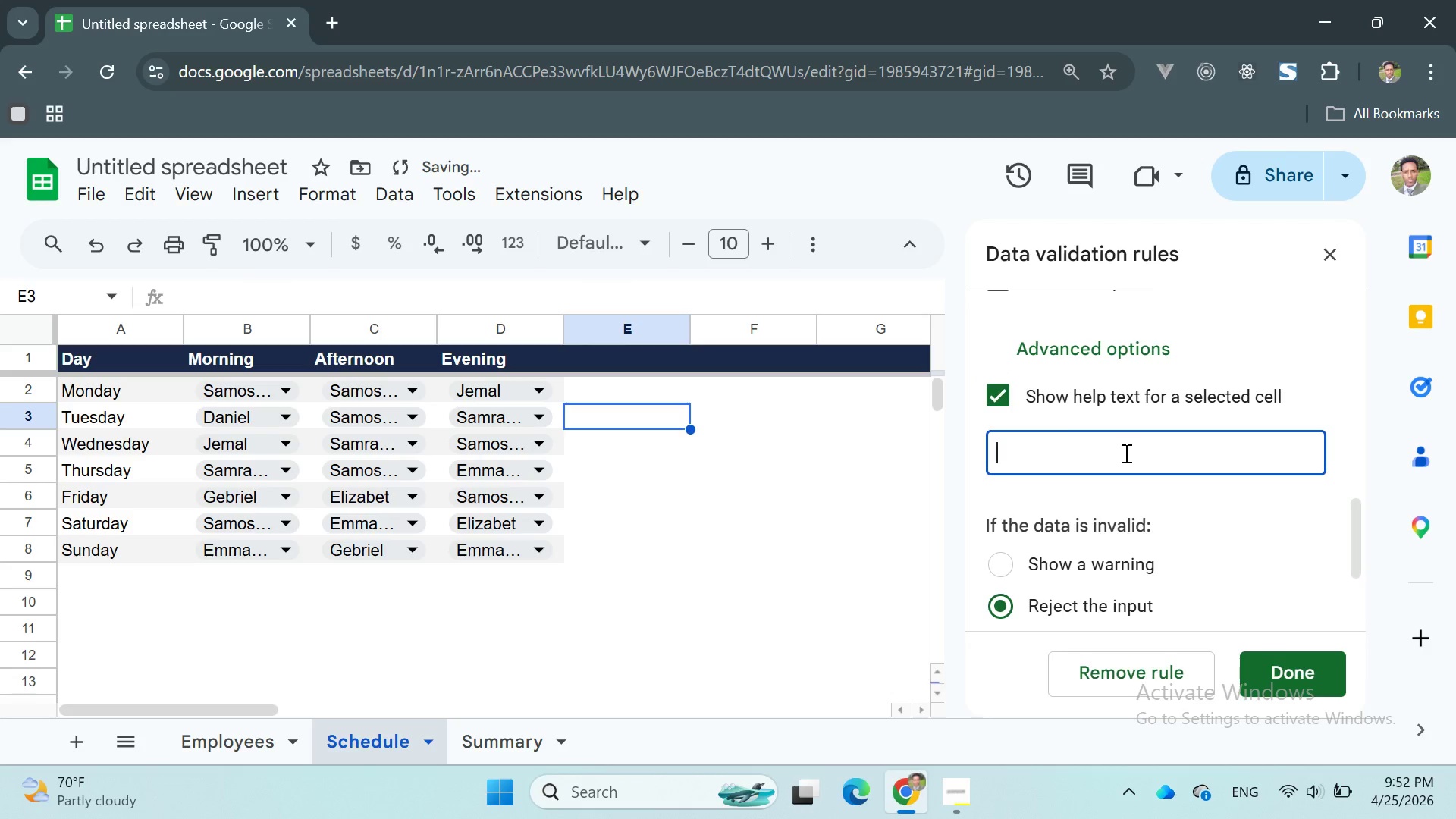 
type(COUNTIF())
 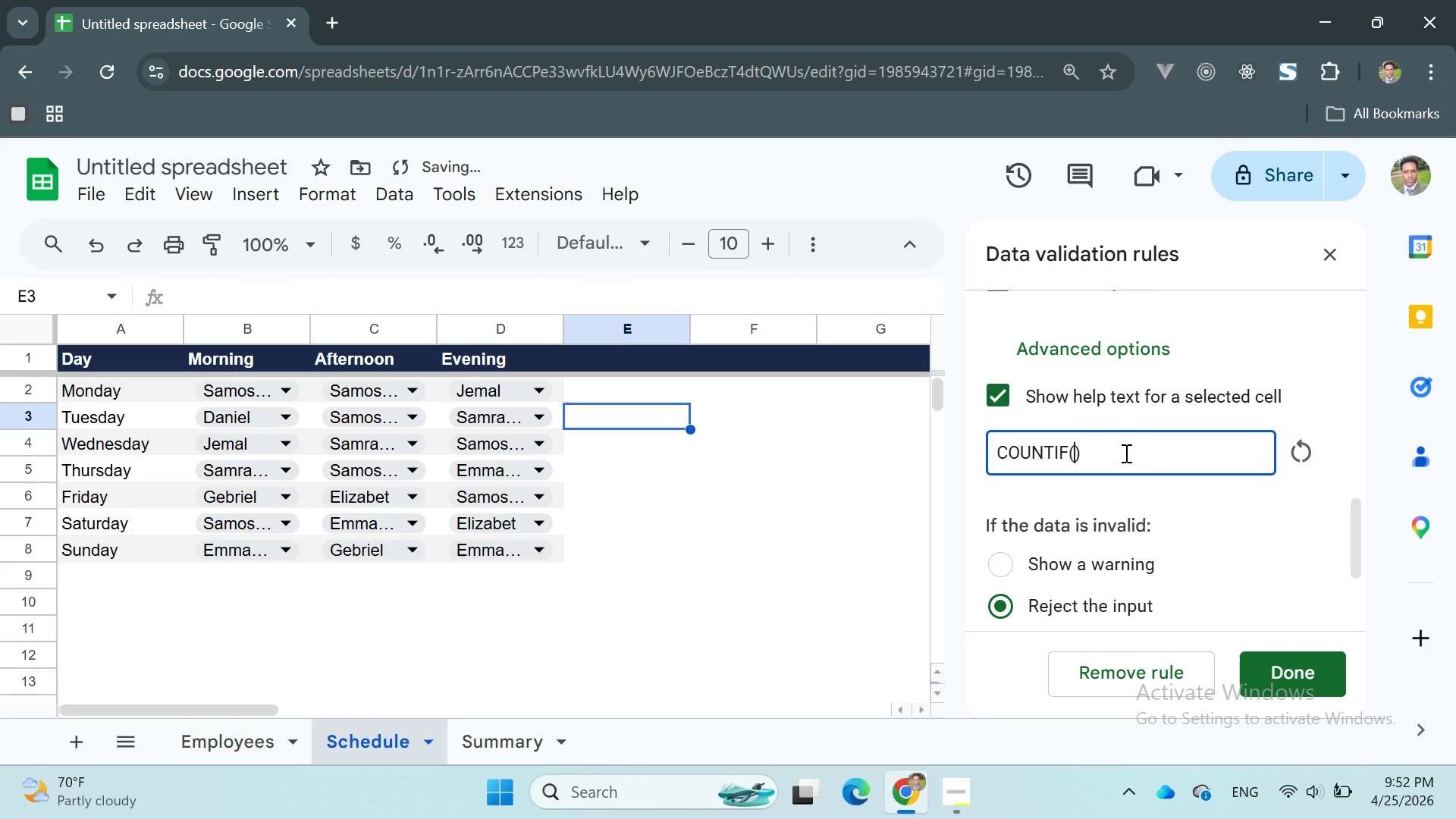 
 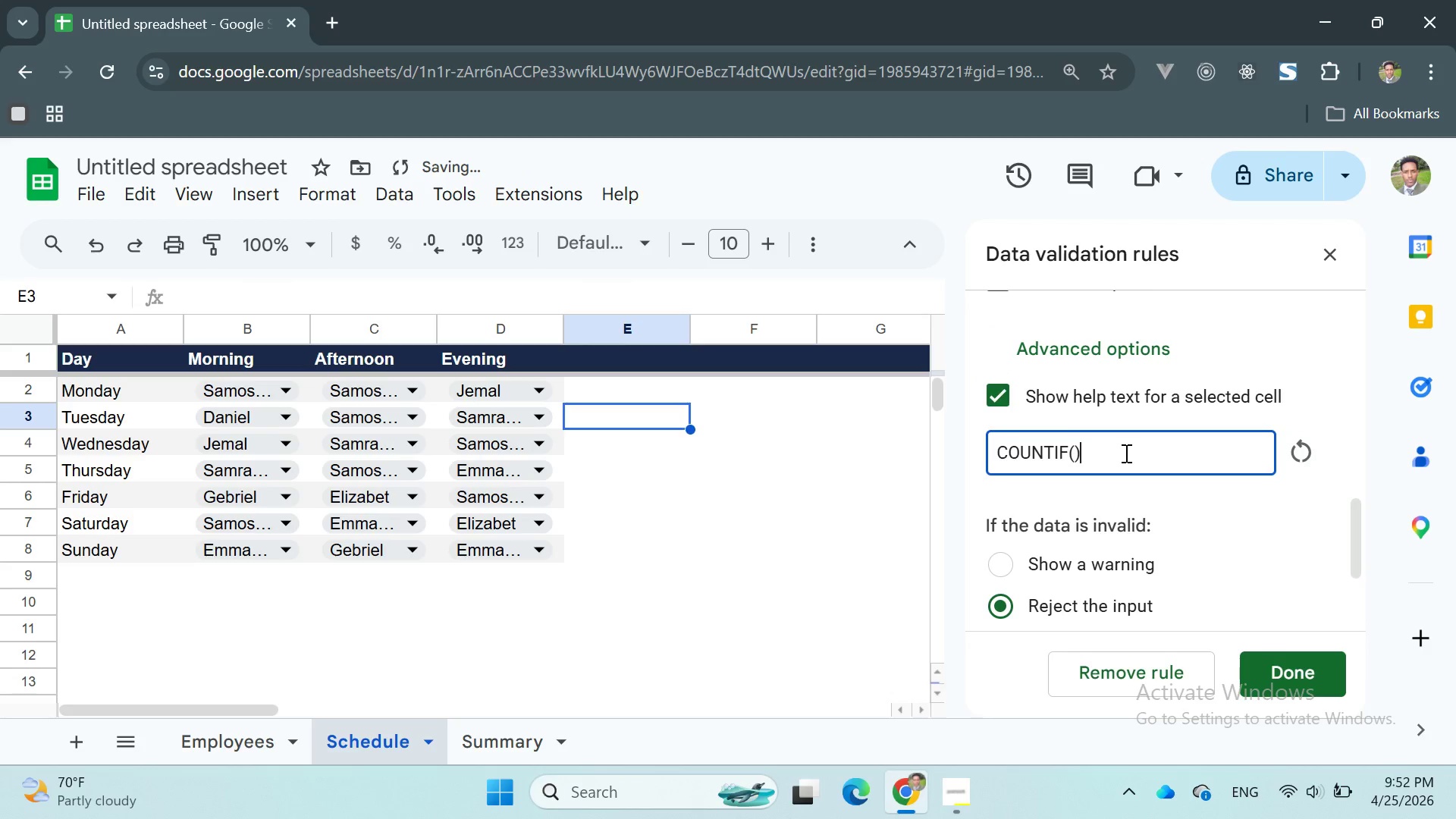 
key(ArrowLeft)
 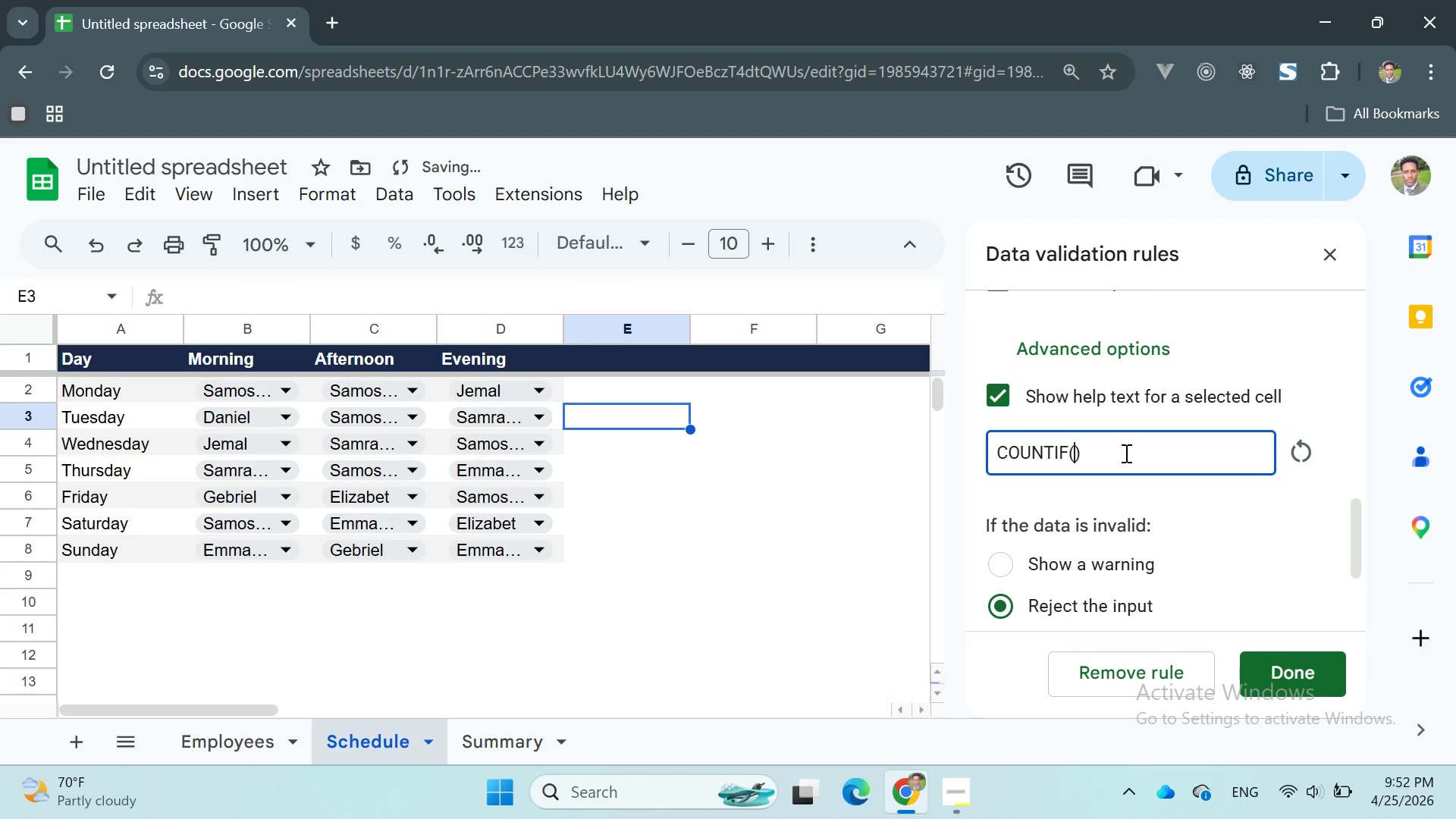 
left_click_drag(start_coordinate=[1137, 444], to_coordinate=[798, 428])
 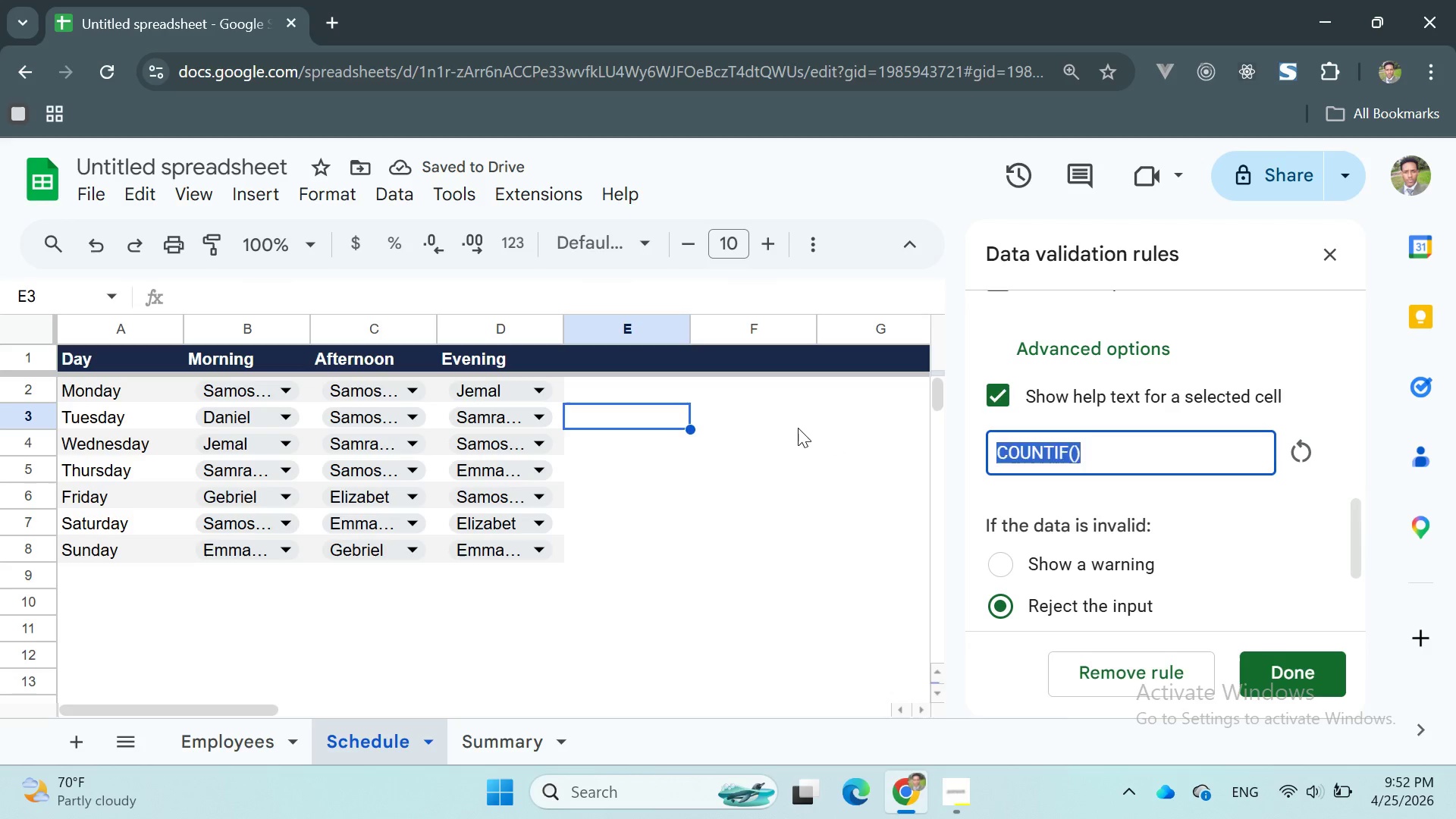 
type(=COUNTIF())
 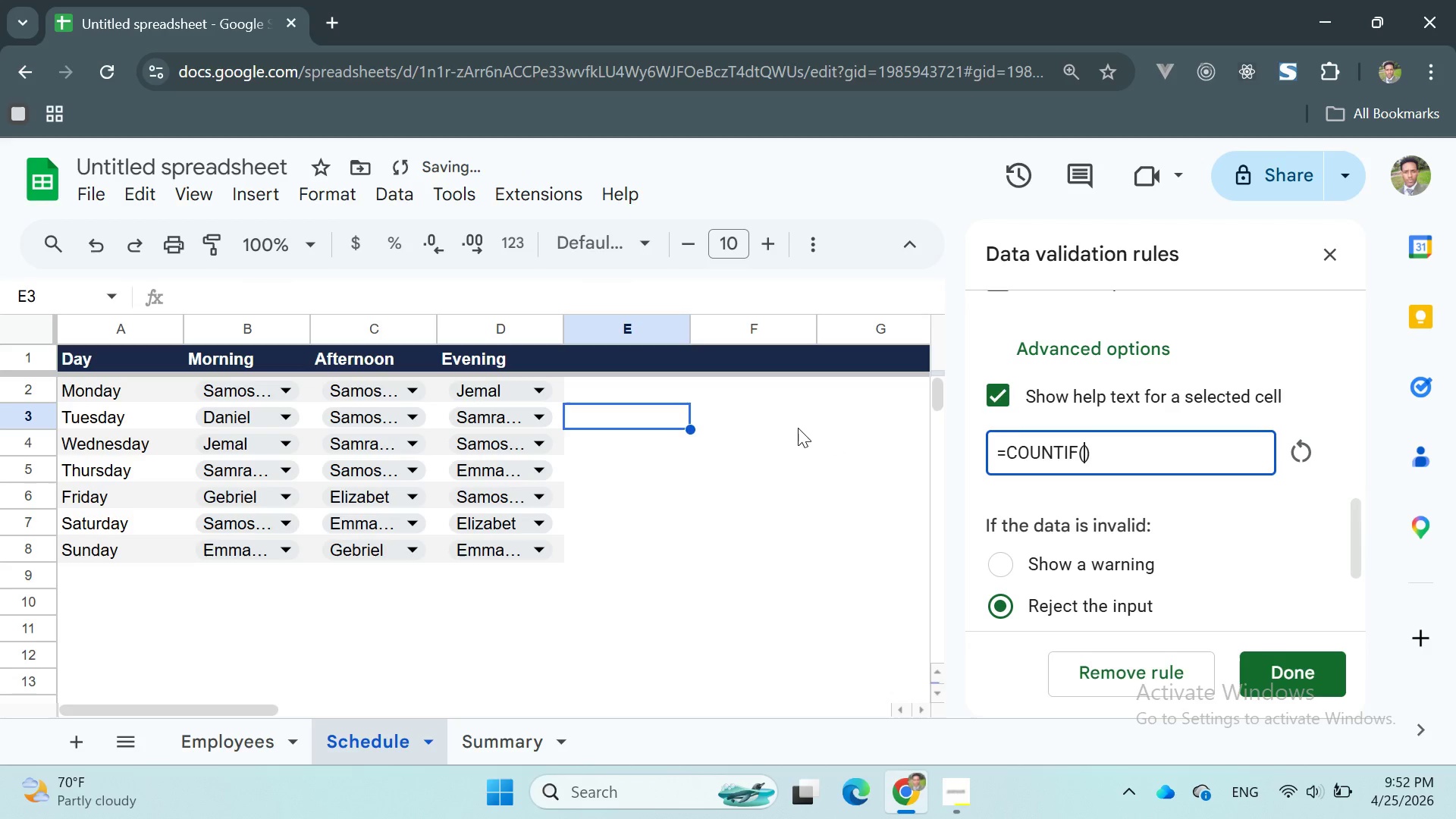 
 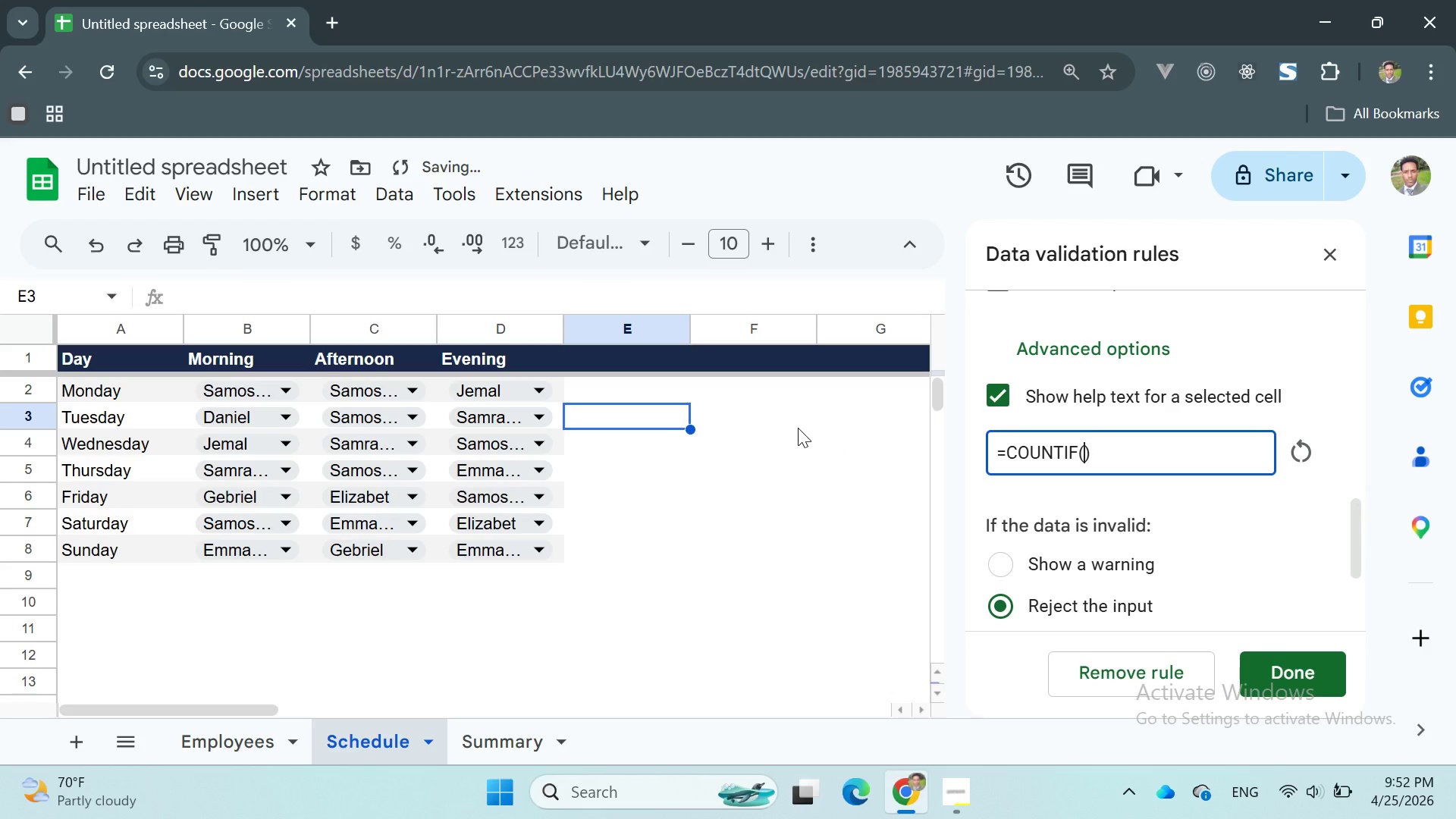 
key(ArrowLeft)
 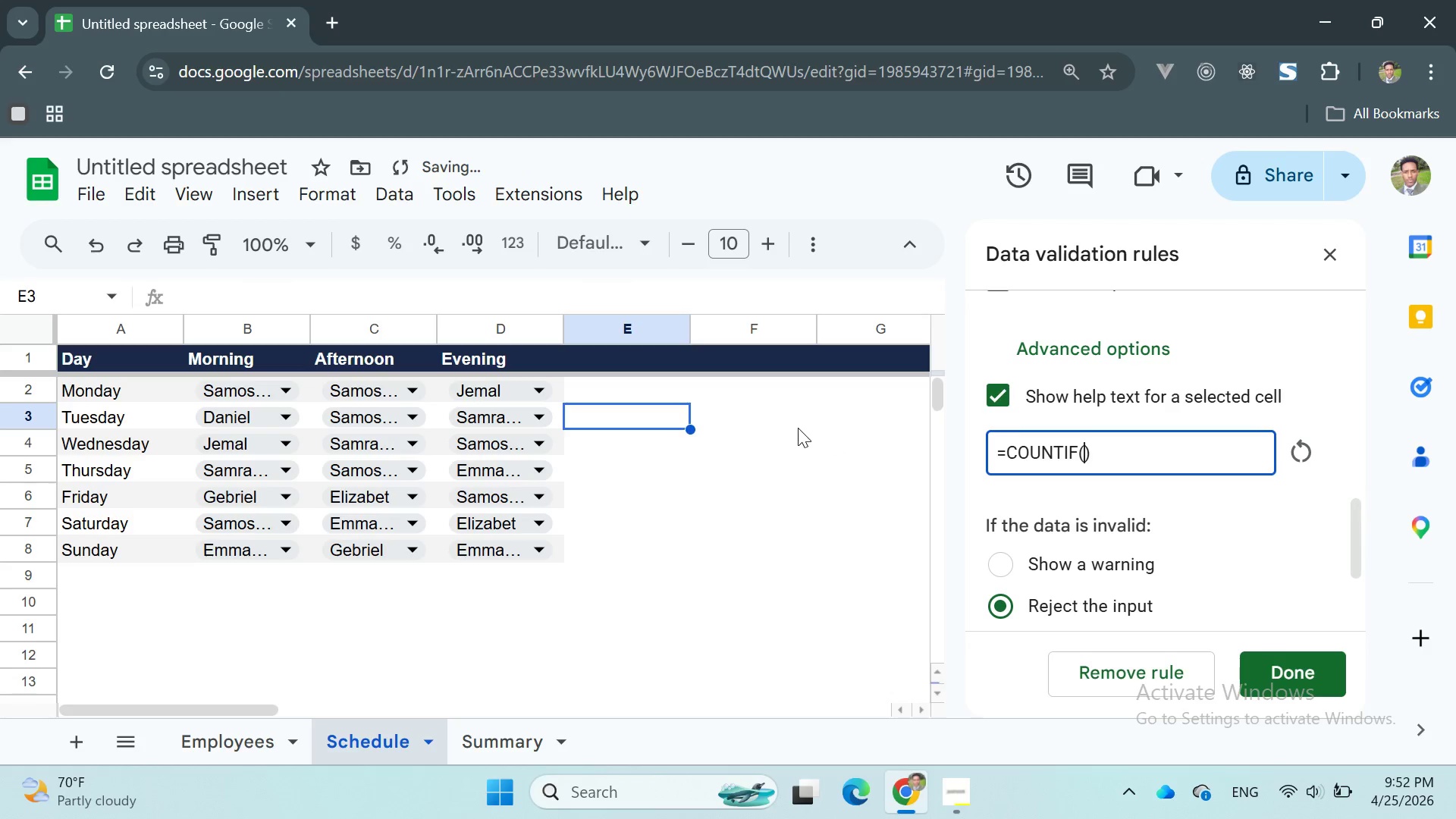 
type(@)
key(Backspace)
type($B2:D2)
key(Backspace)
key(Backspace)
type($D2, B1)
key(Backspace)
type(2)
 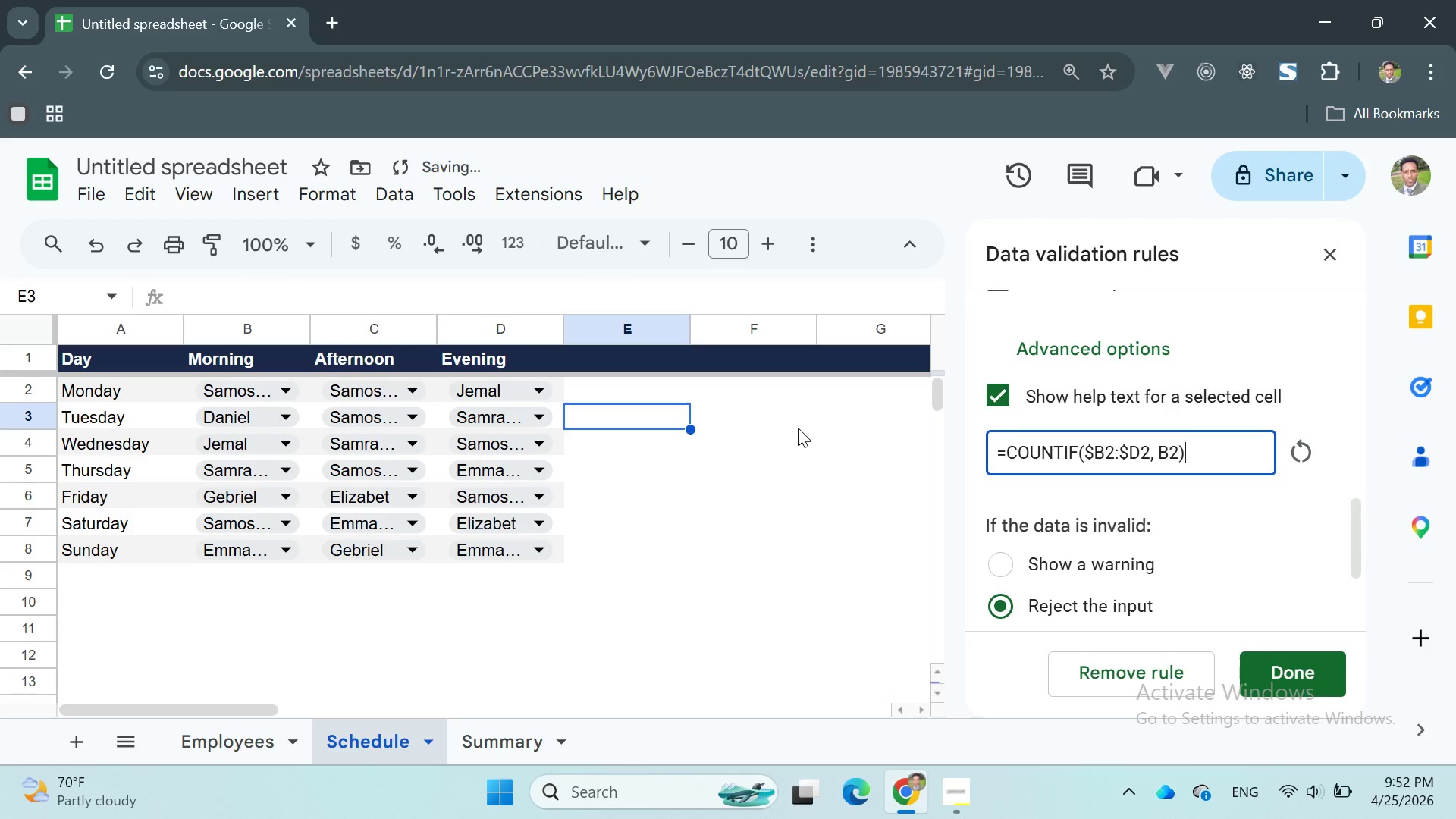 
 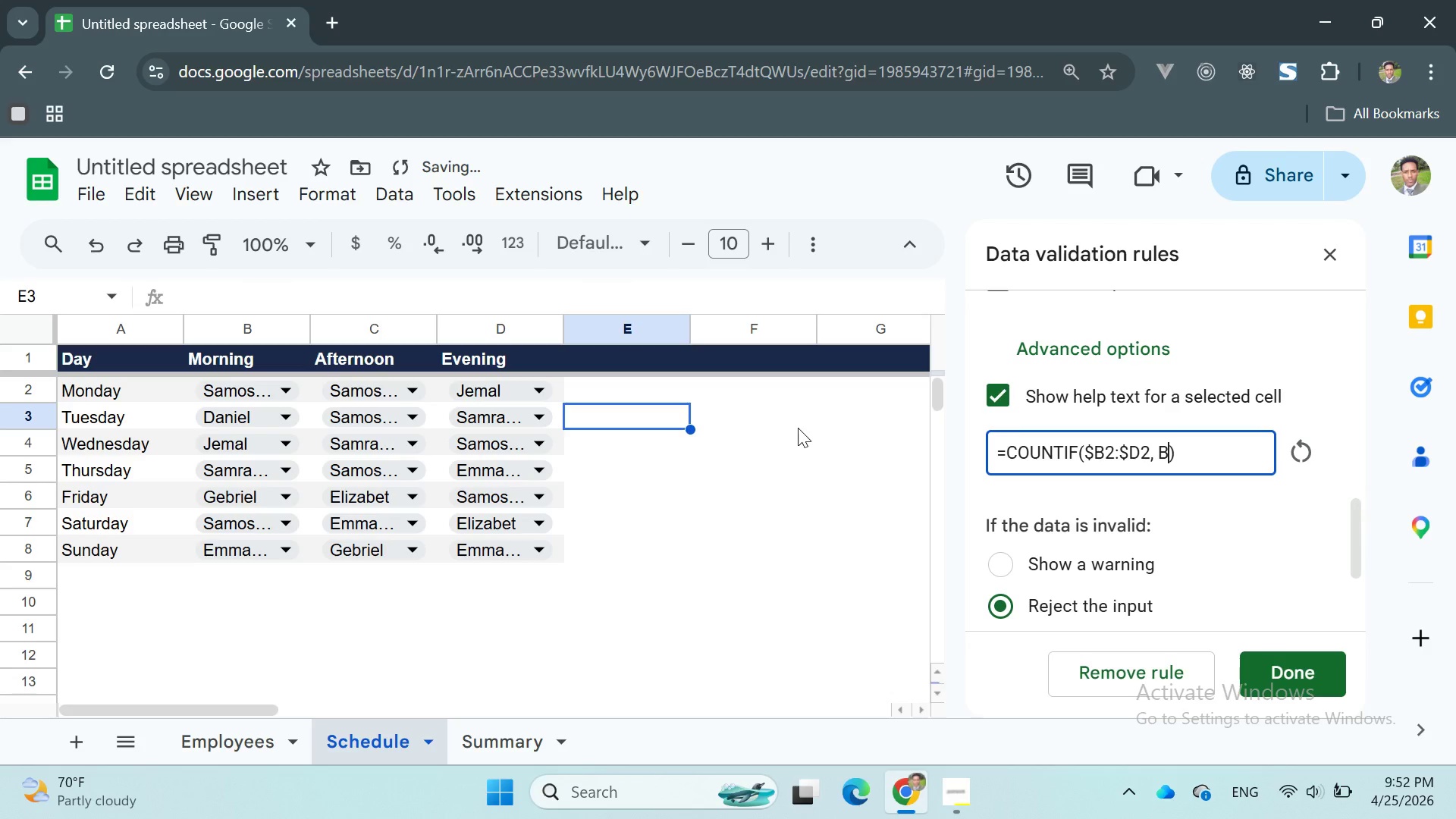 
key(ArrowRight)
 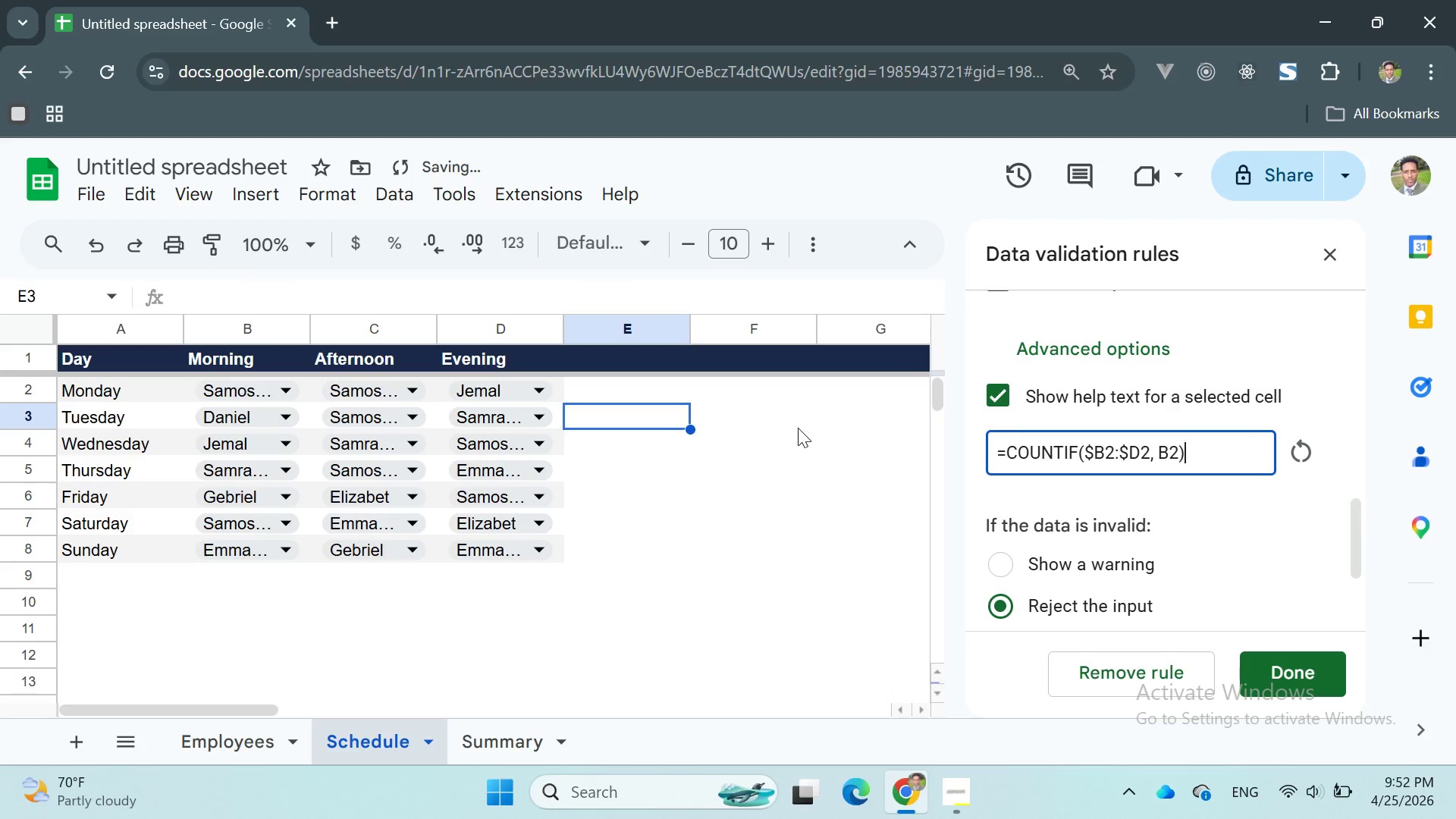 
key(Equal)
 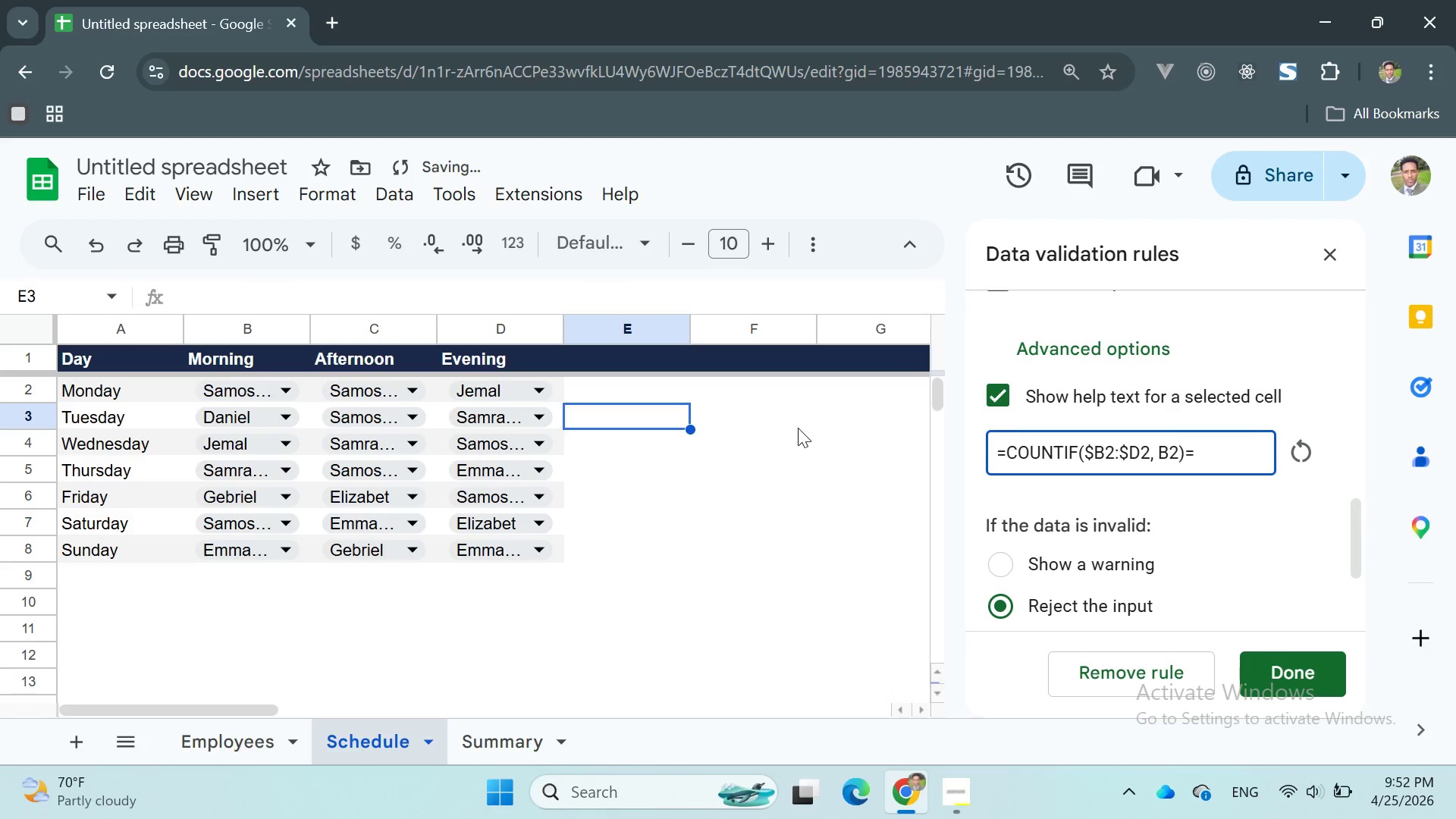 
key(1)
 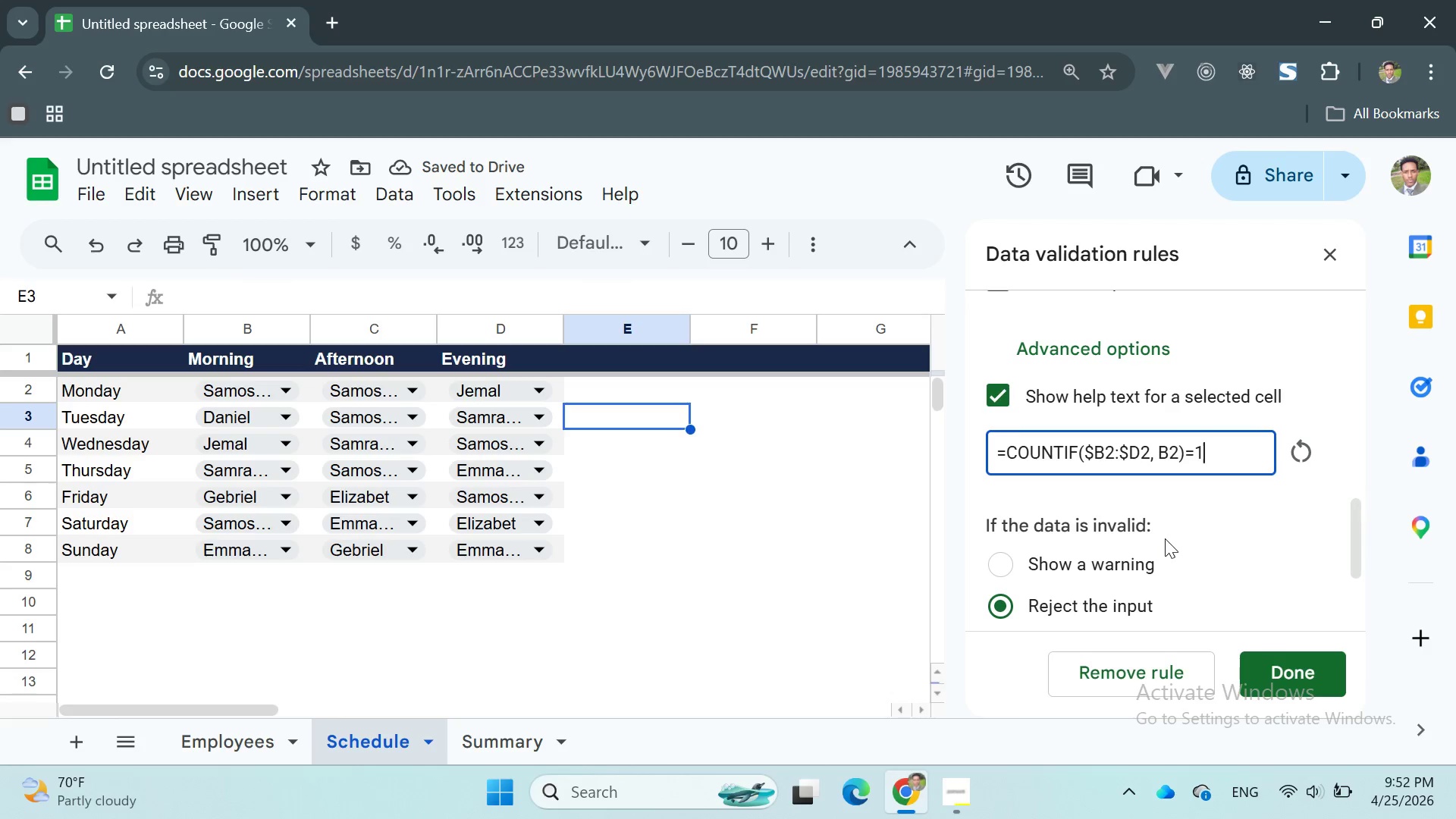 
scroll: coordinate [1293, 518], scroll_direction: down, amount: 6.0
 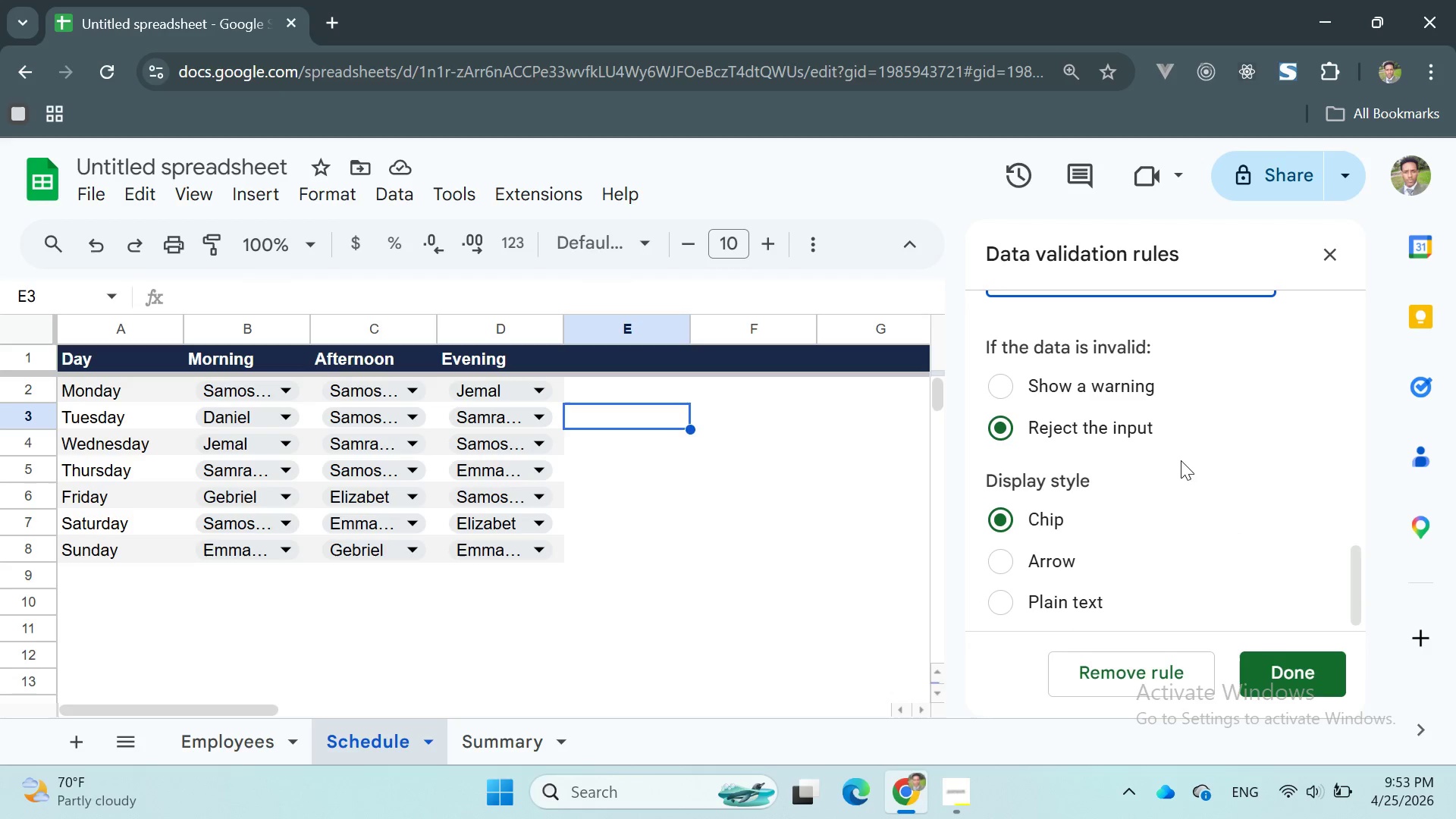 
scroll: coordinate [1178, 456], scroll_direction: up, amount: 2.0
 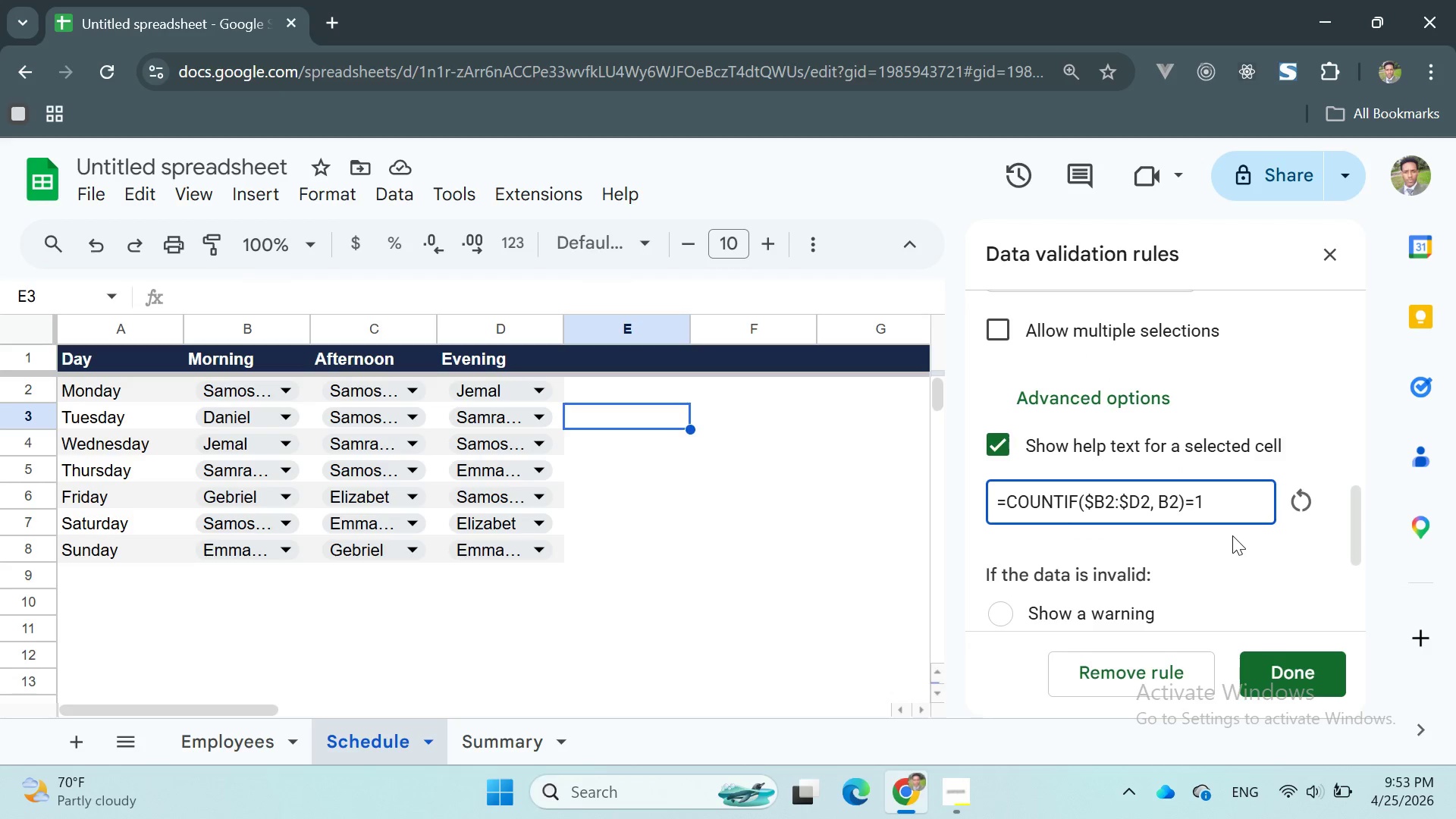 
left_click([1298, 667])
 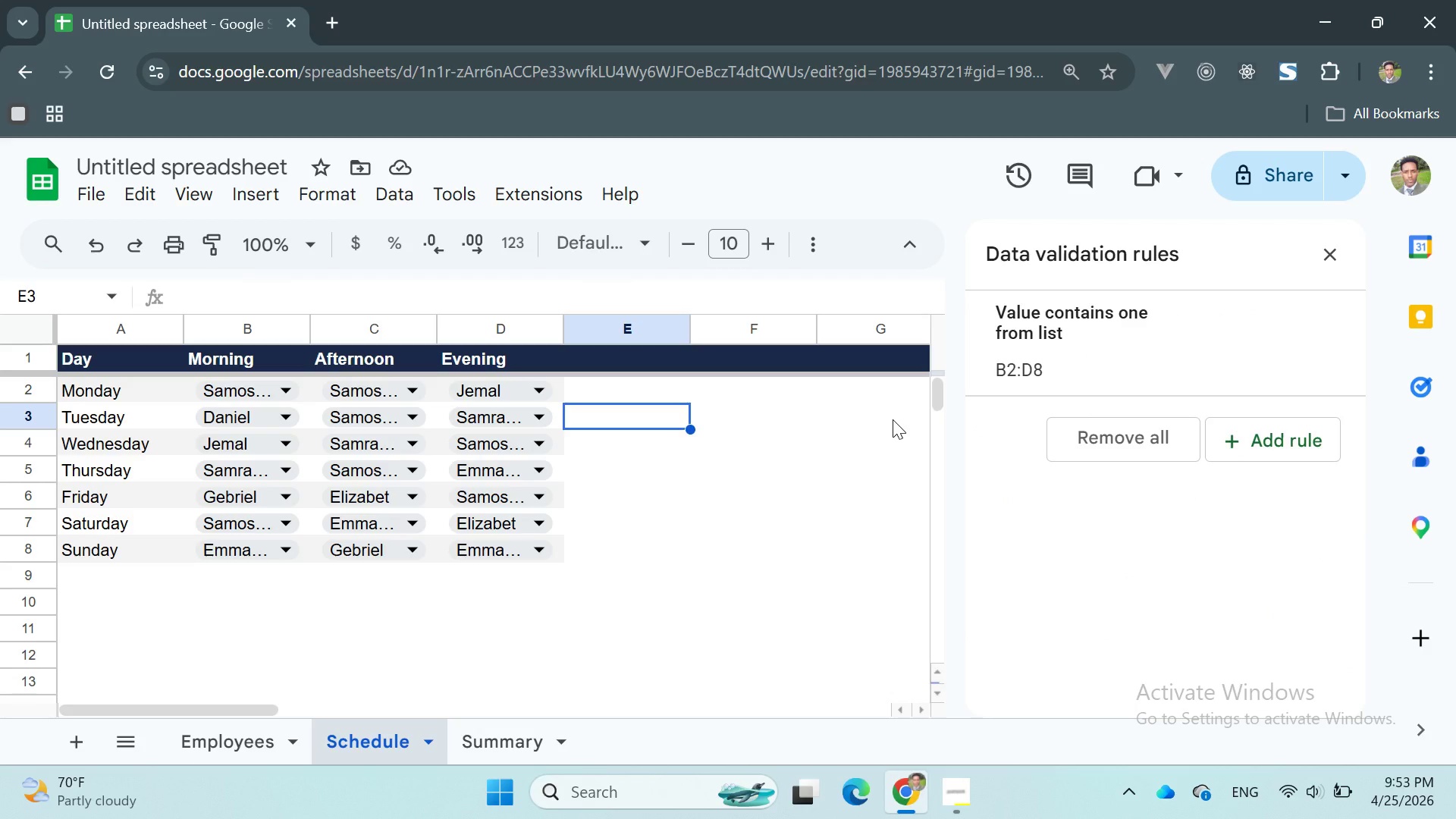 
left_click([888, 421])
 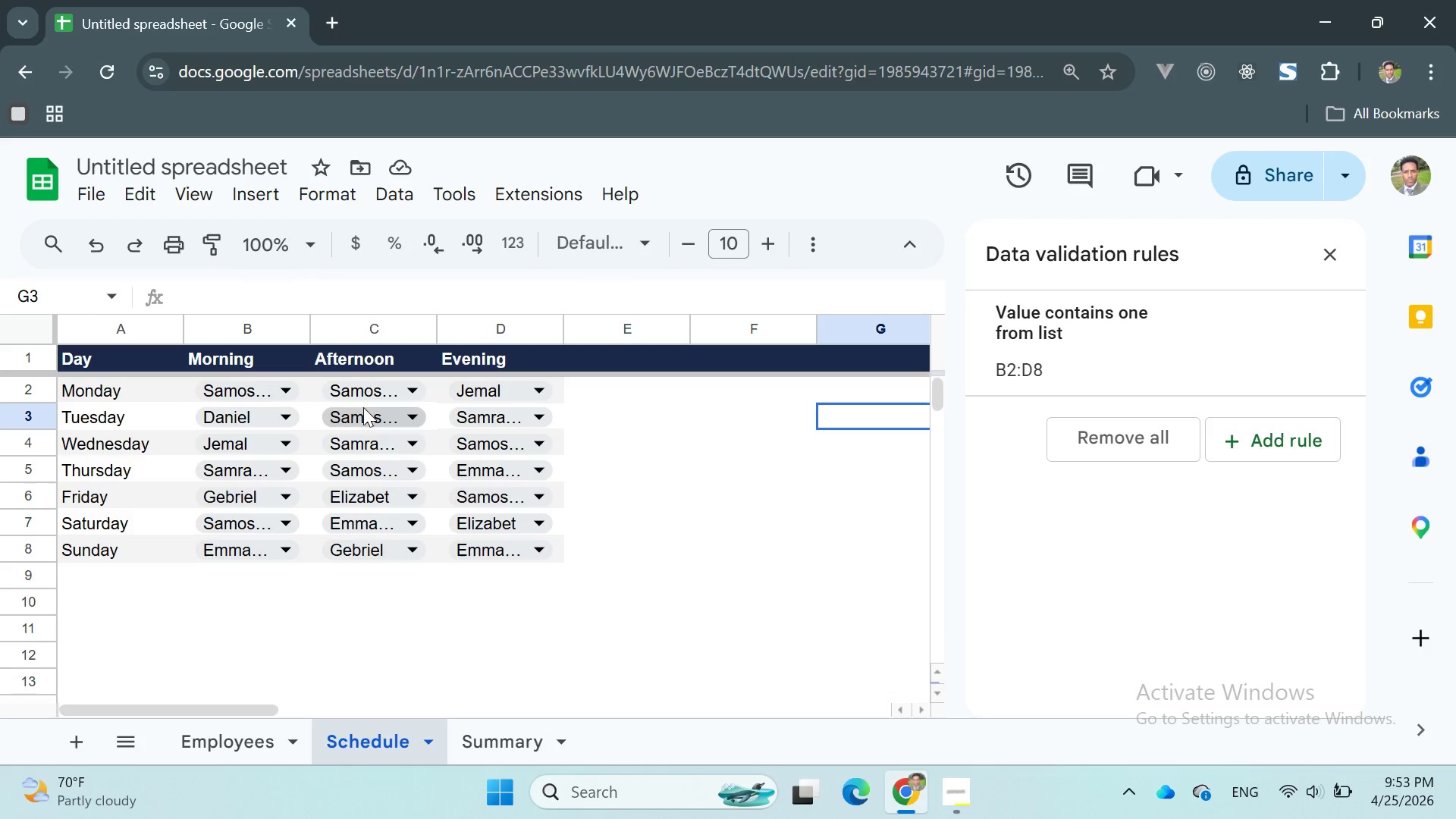 
left_click([381, 391])
 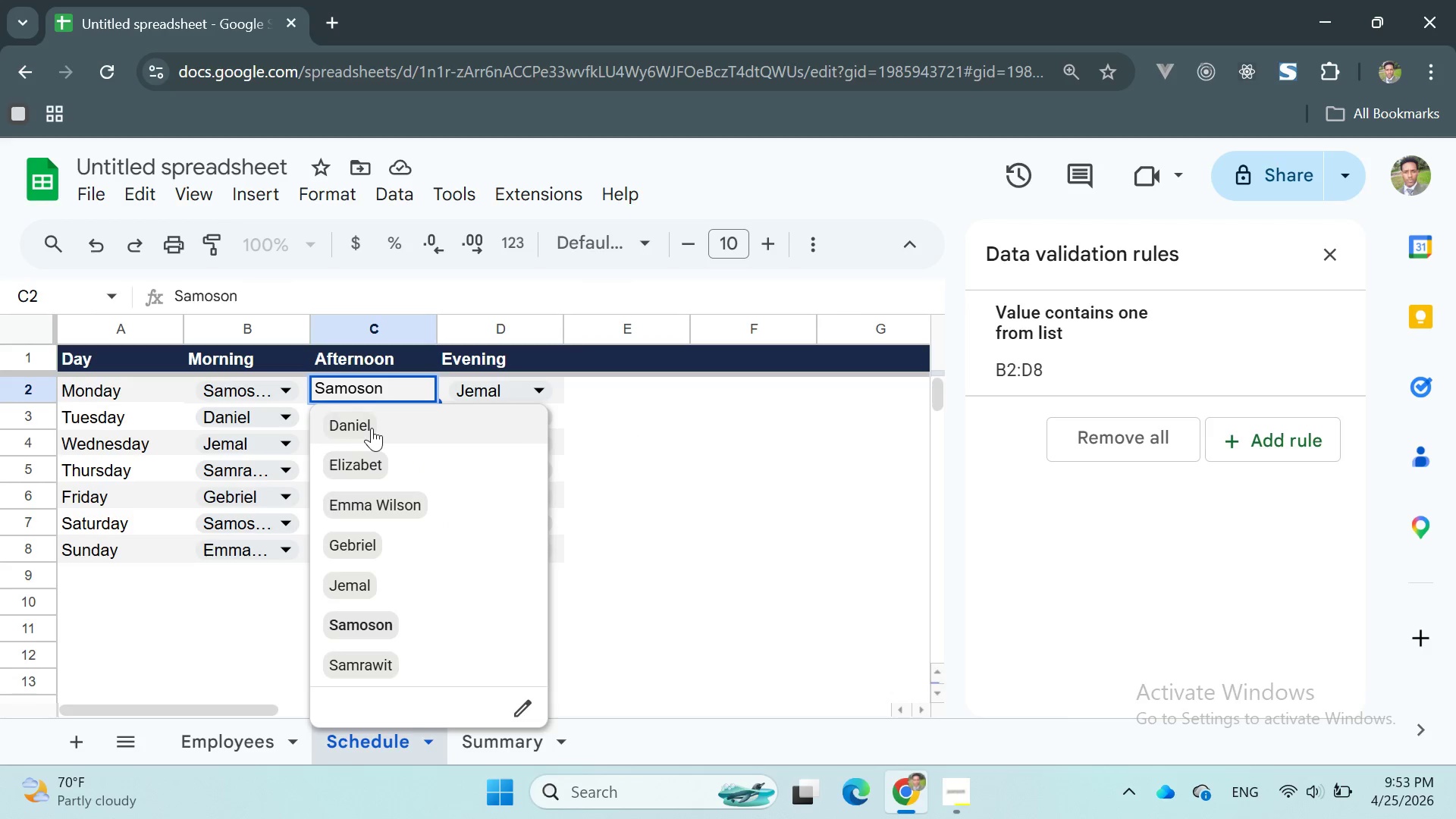 
left_click([372, 428])
 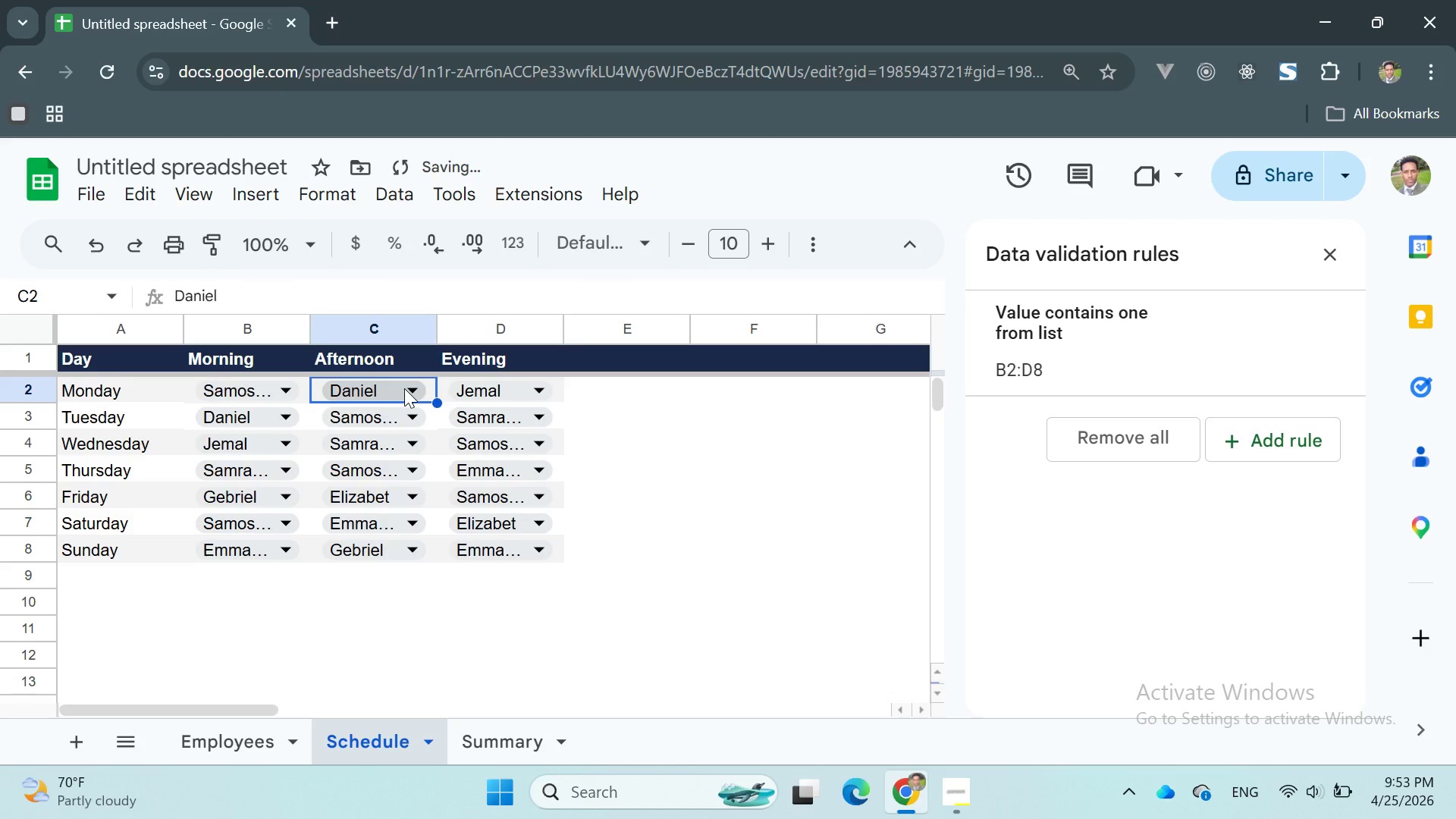 
left_click([404, 388])
 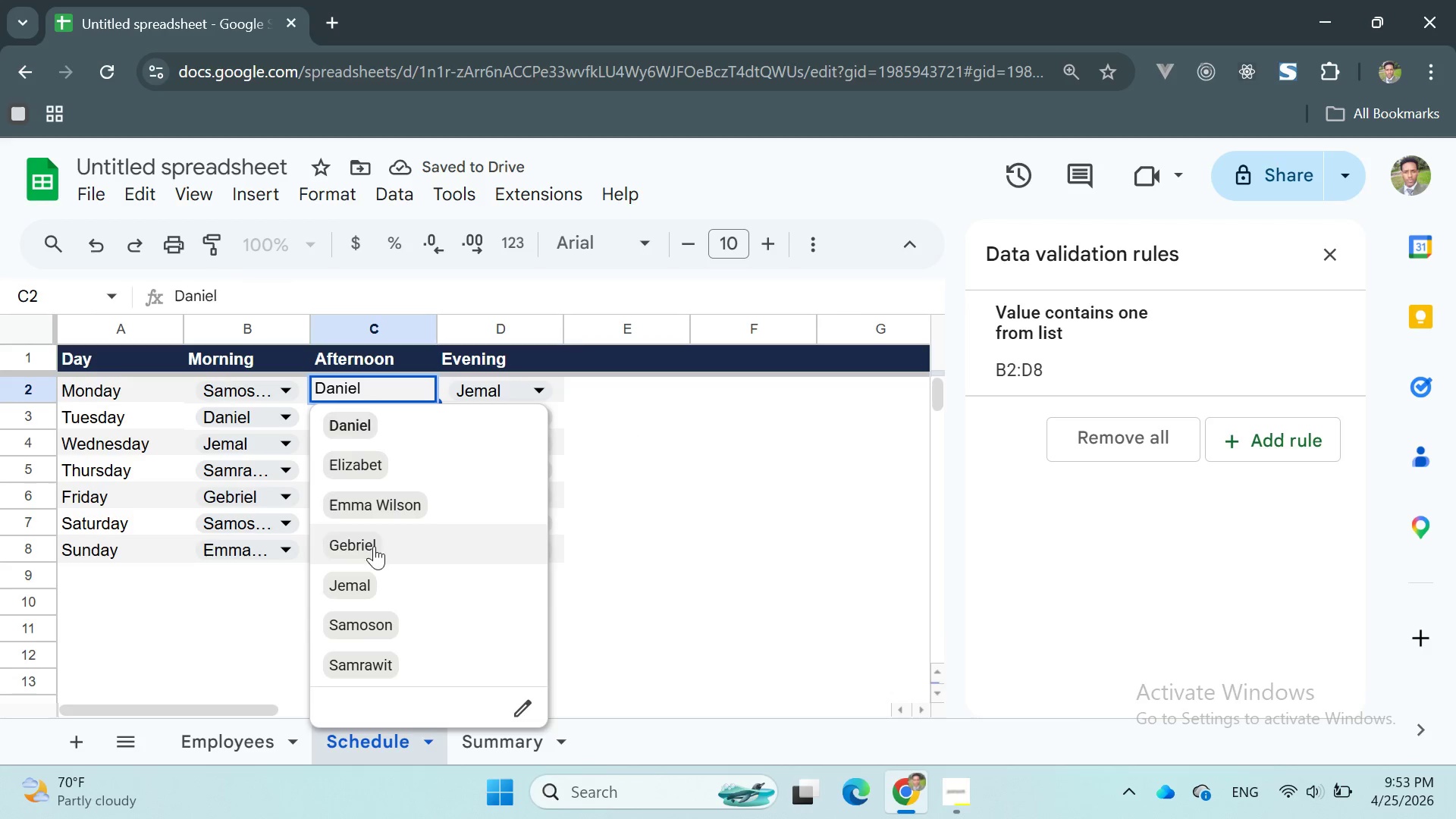 
left_click([378, 613])
 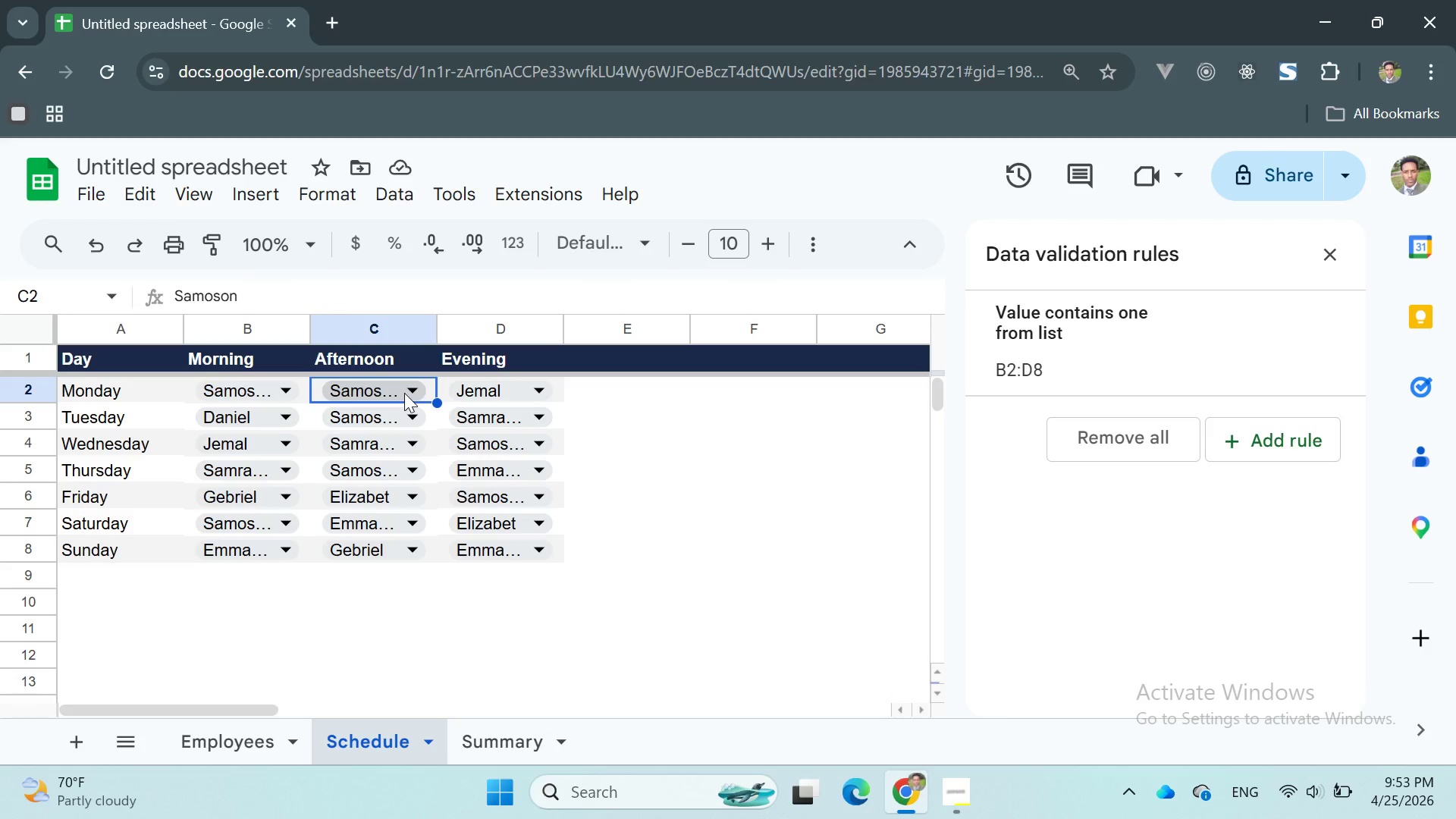 
wait(7.39)
 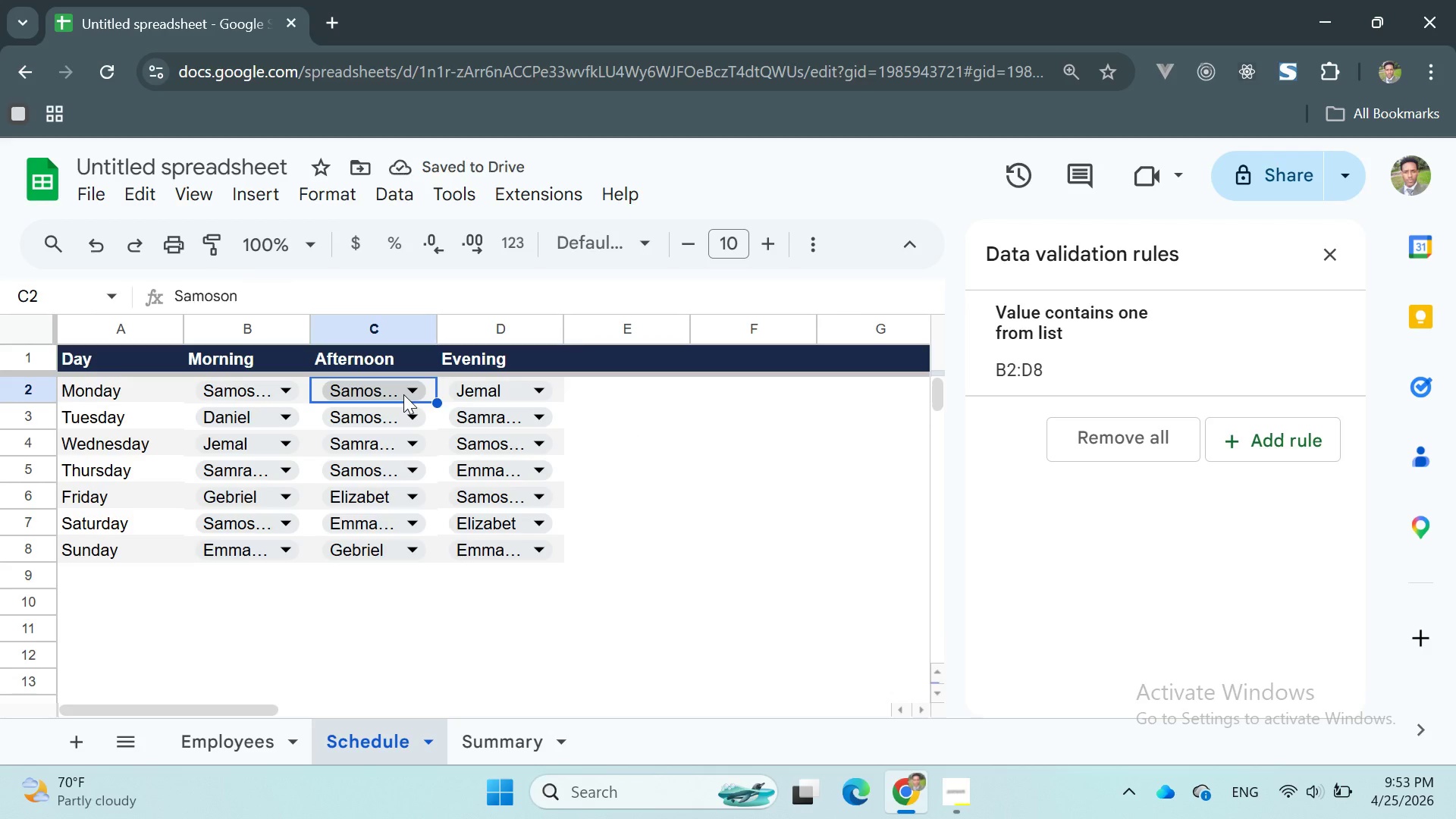 
left_click([403, 390])
 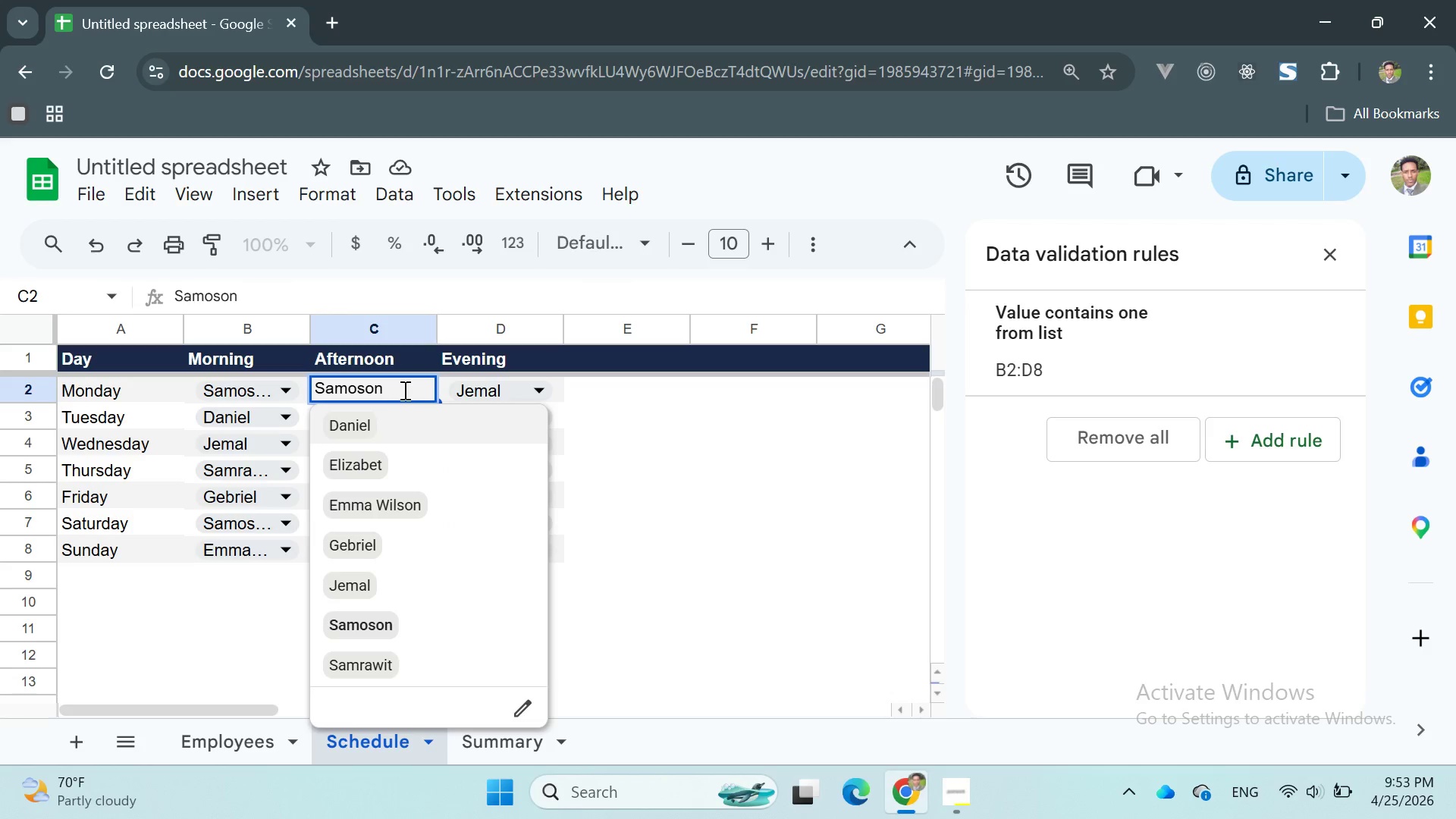 
left_click([706, 405])
 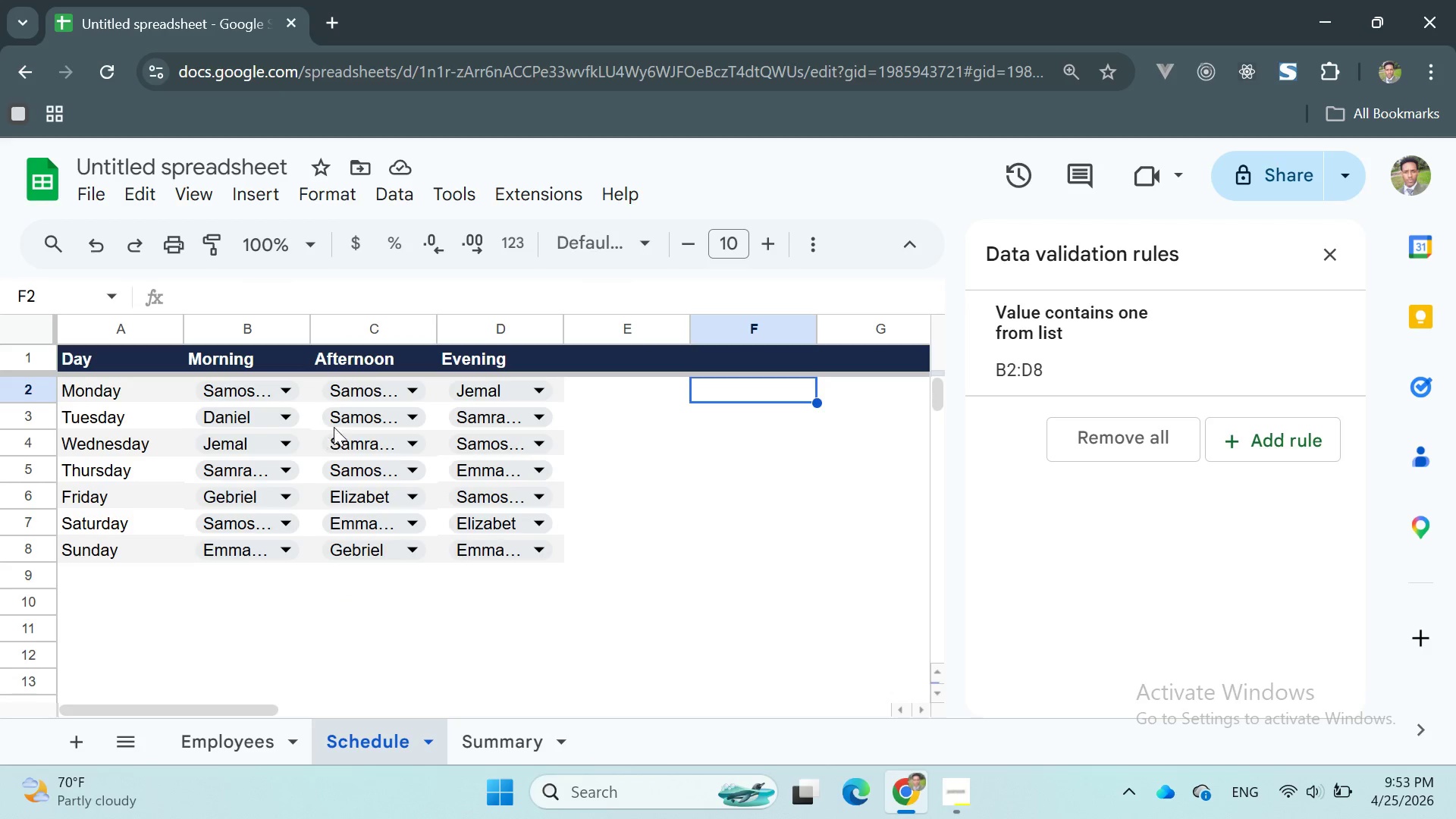 
left_click([340, 413])
 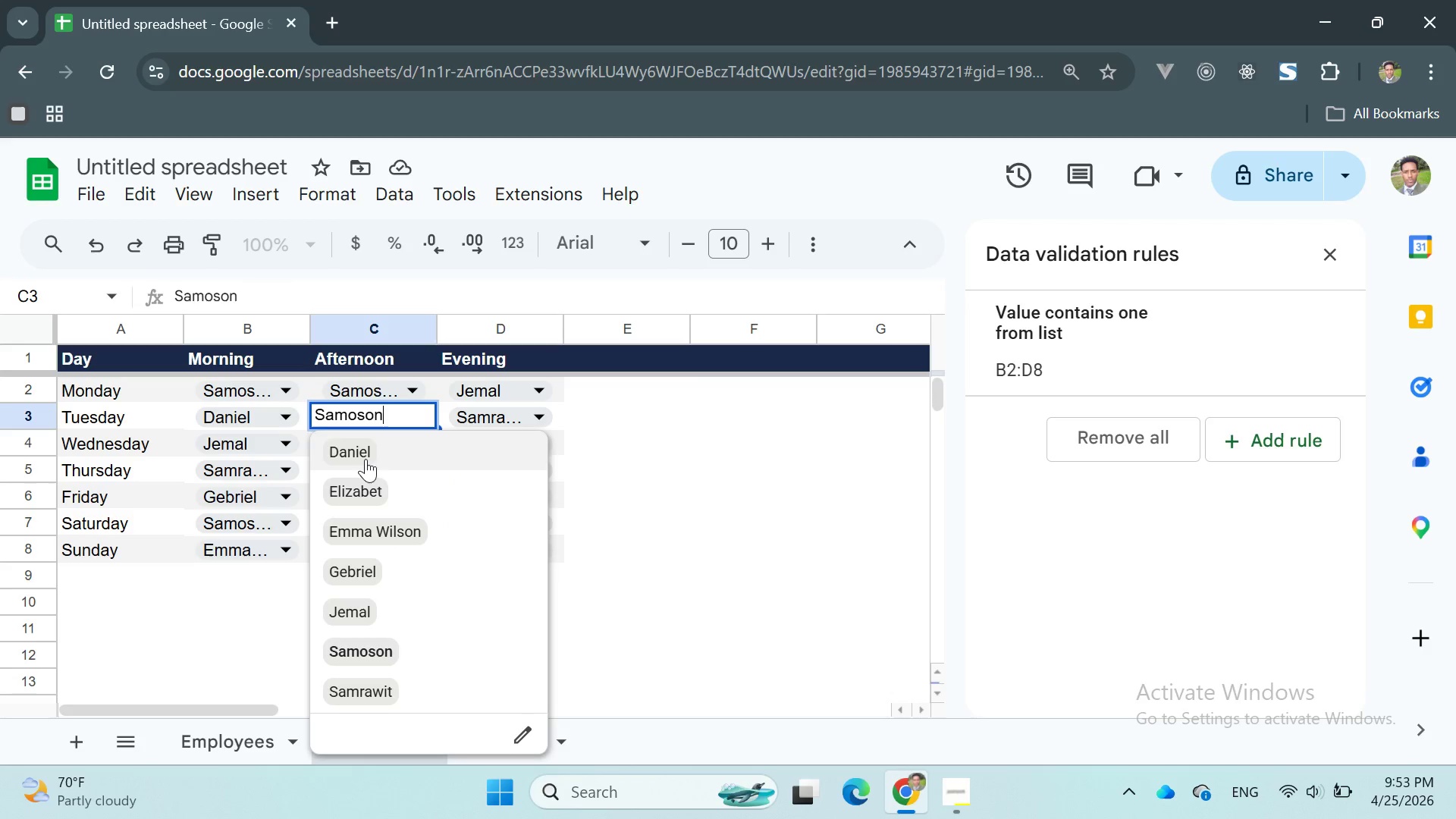 
left_click([362, 456])
 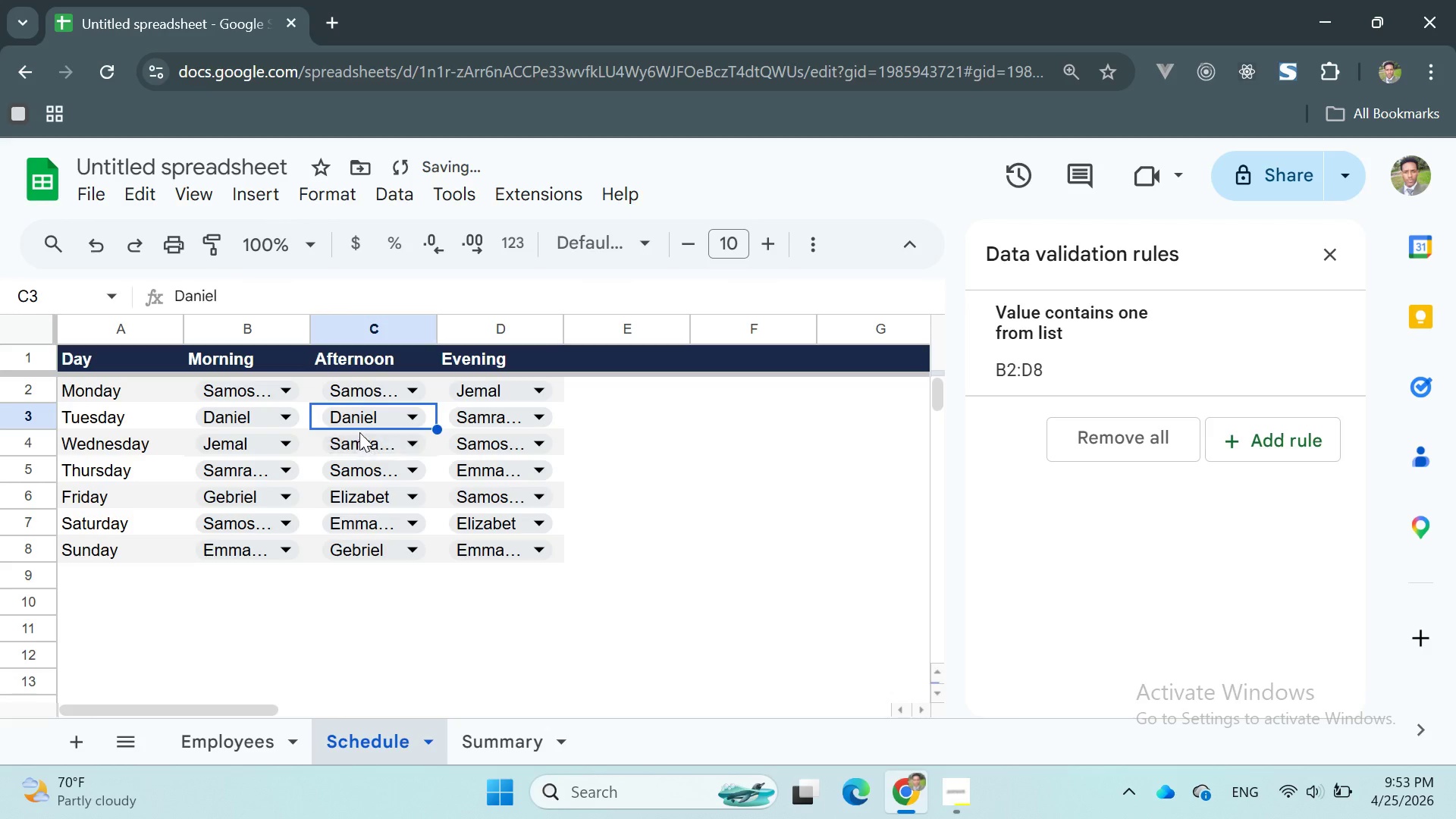 
left_click([380, 421])
 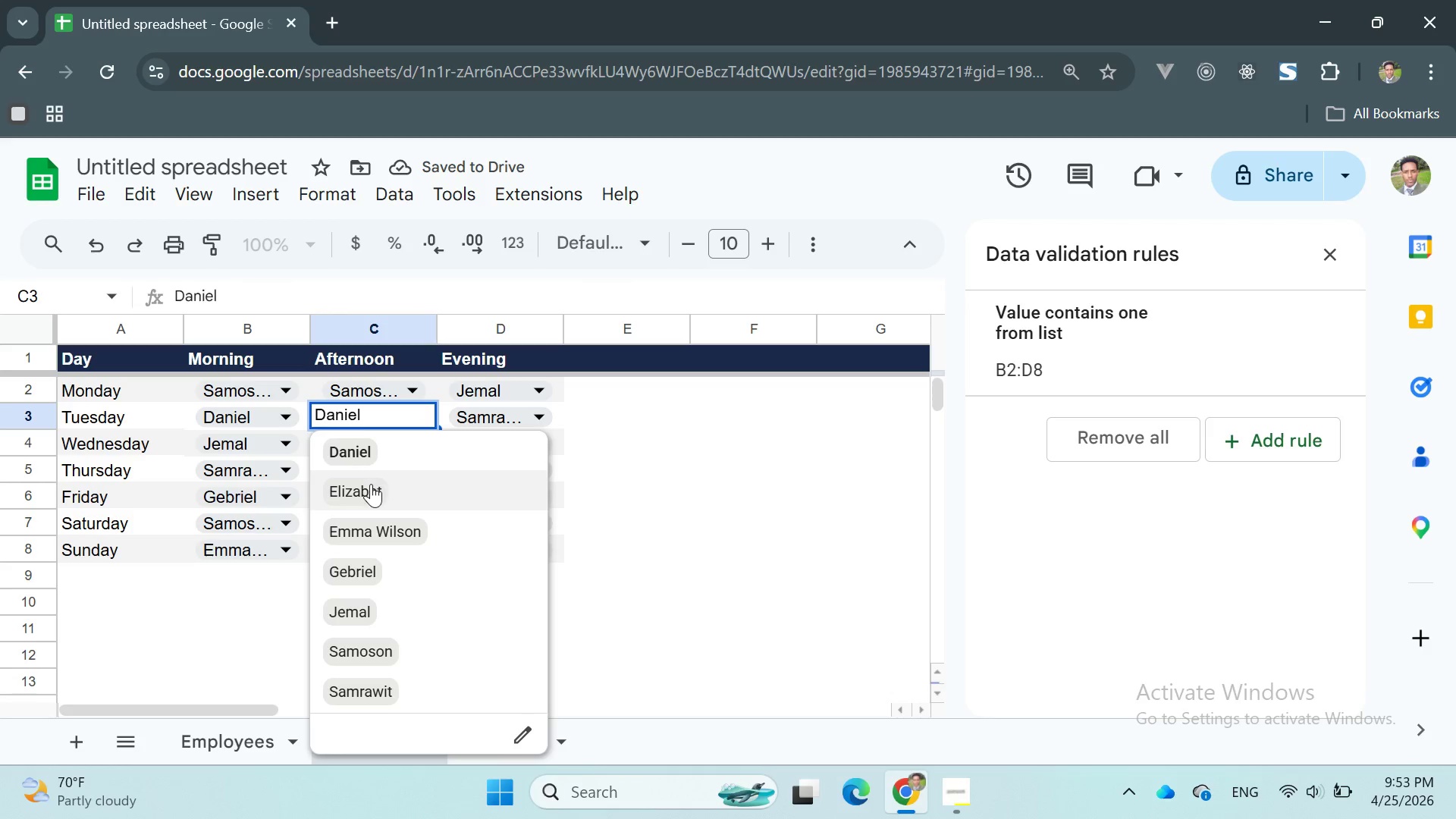 
left_click([371, 484])
 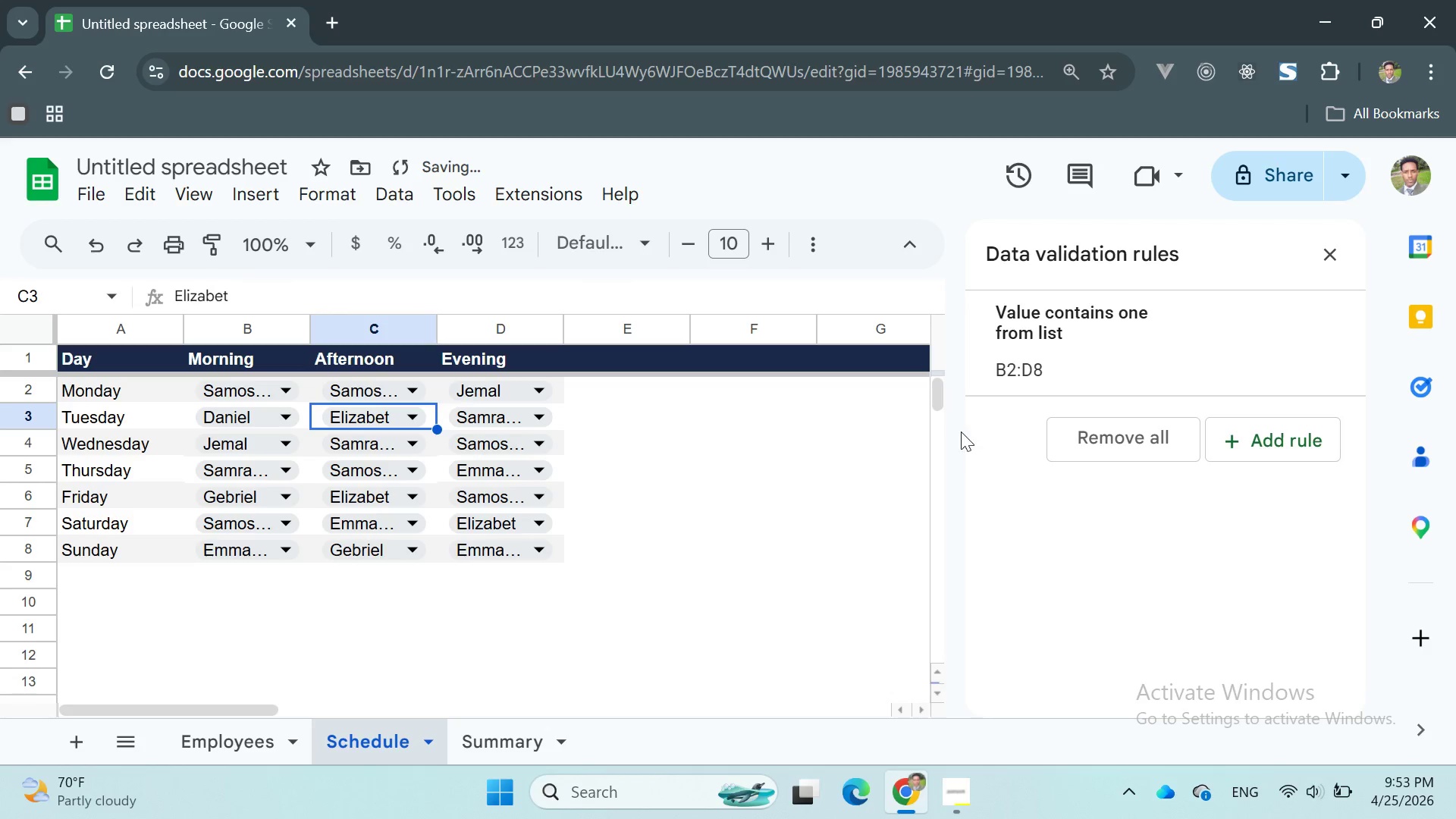 
left_click([1119, 366])
 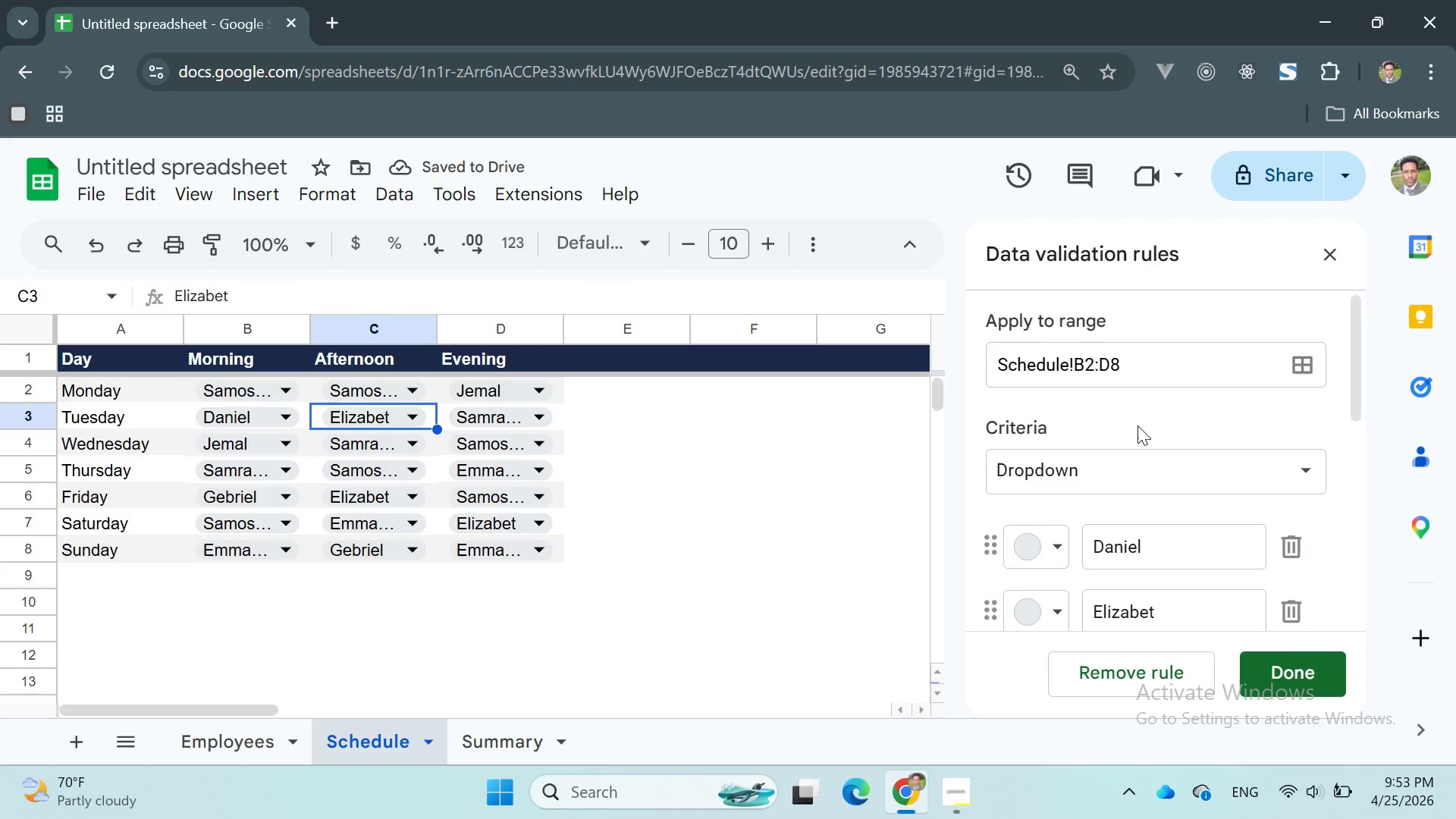 
scroll: coordinate [1226, 419], scroll_direction: down, amount: 14.0
 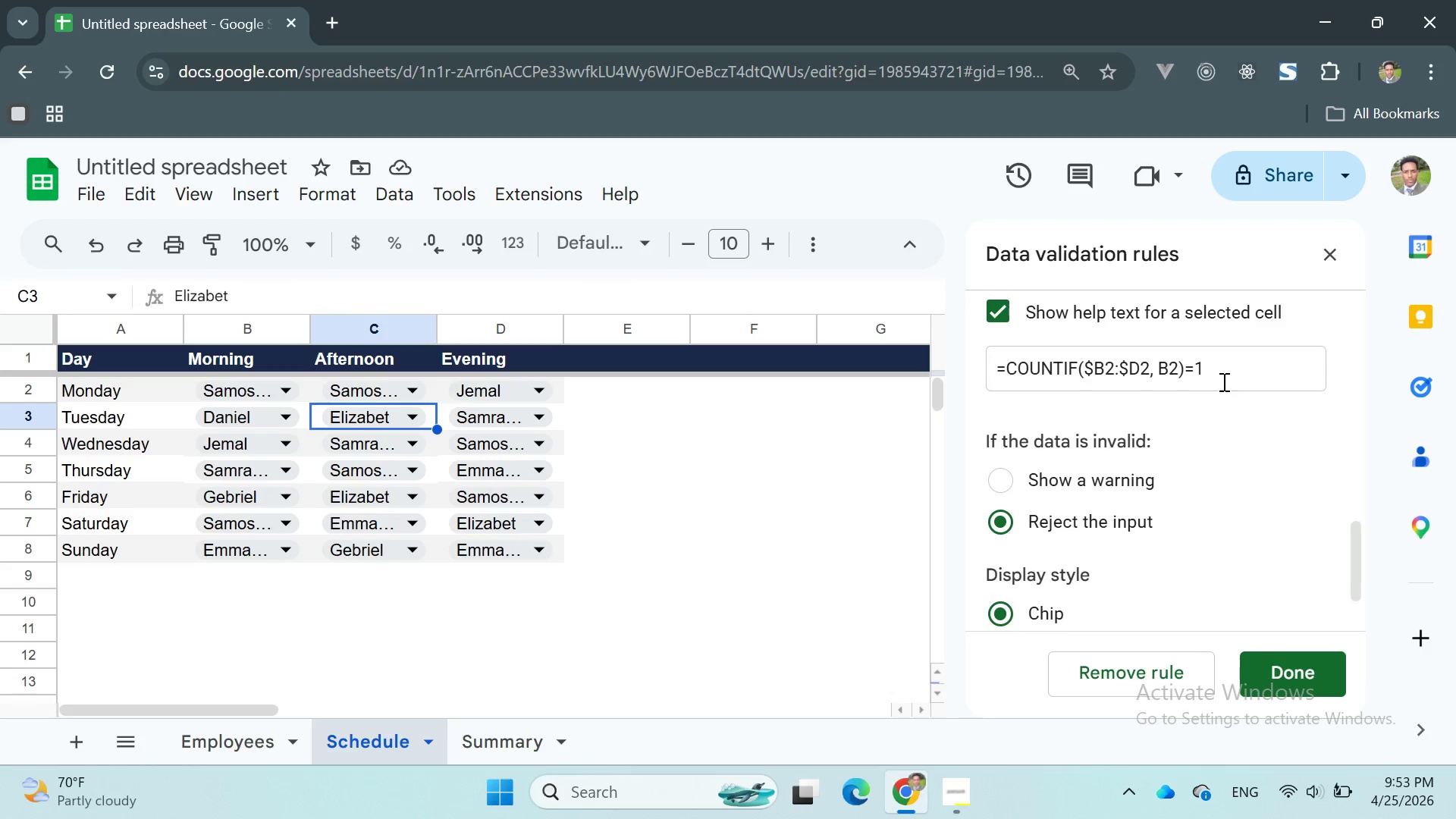 
left_click([1222, 373])
 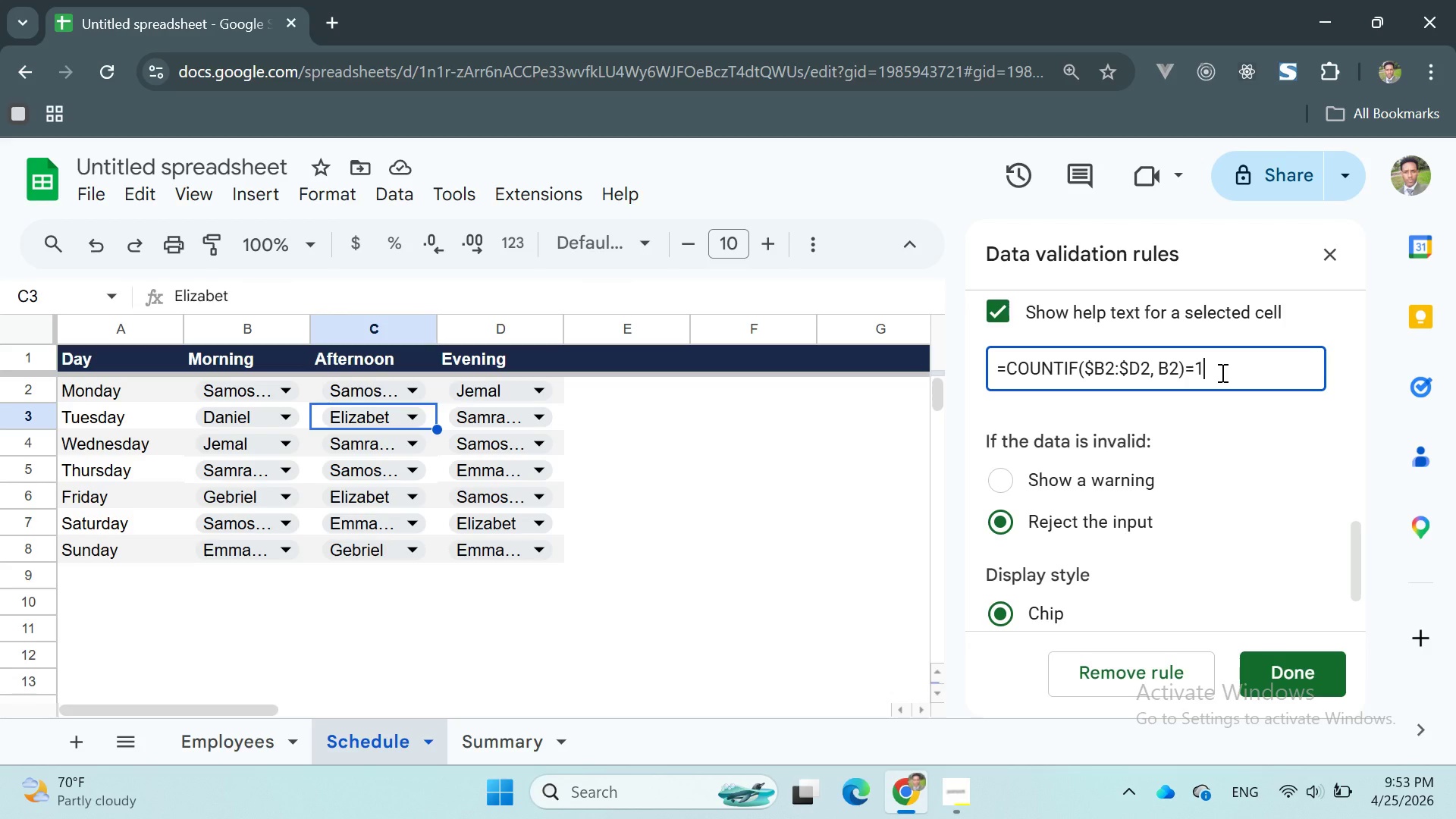 
wait(12.64)
 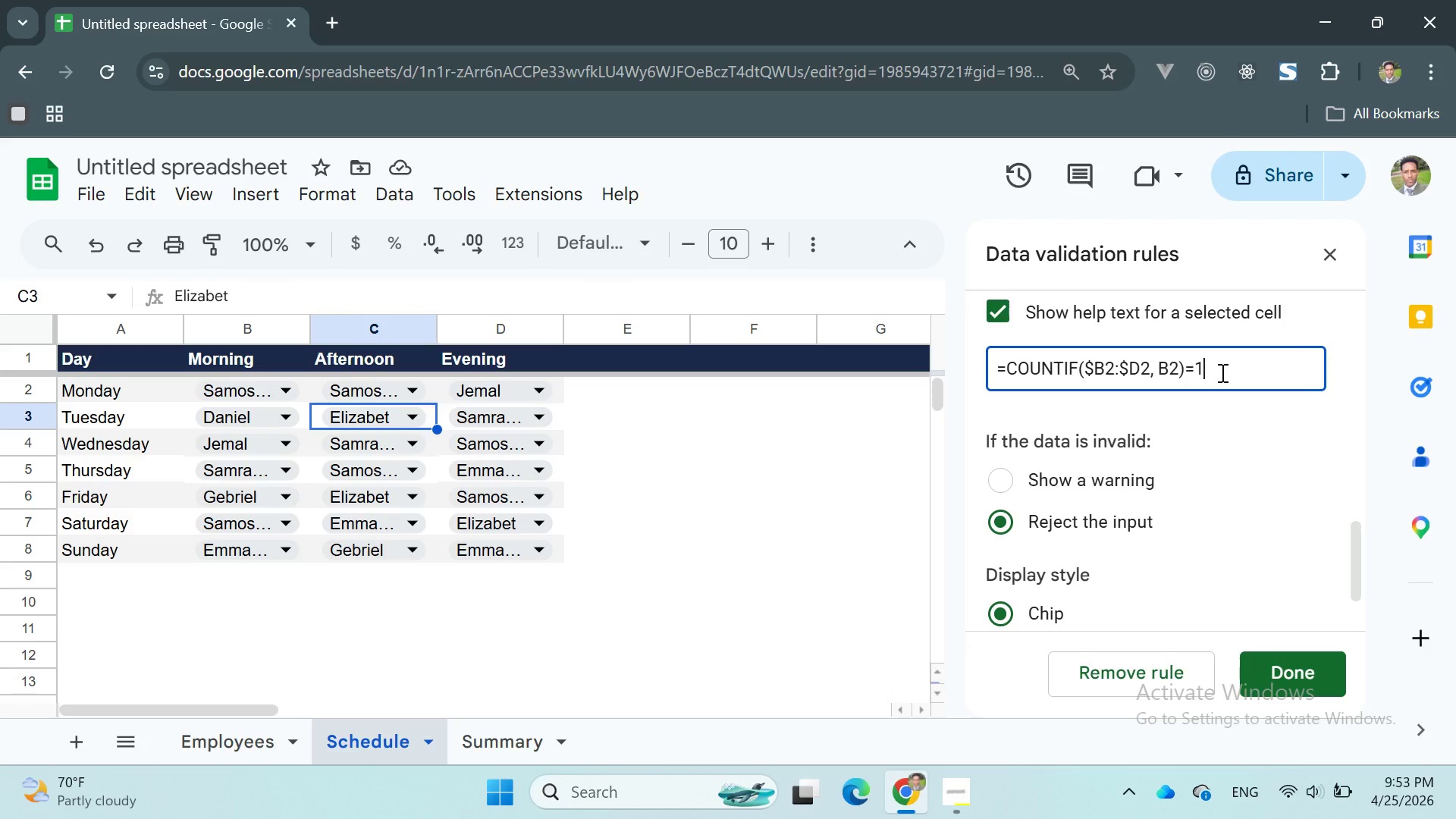 
left_click([1161, 368])
 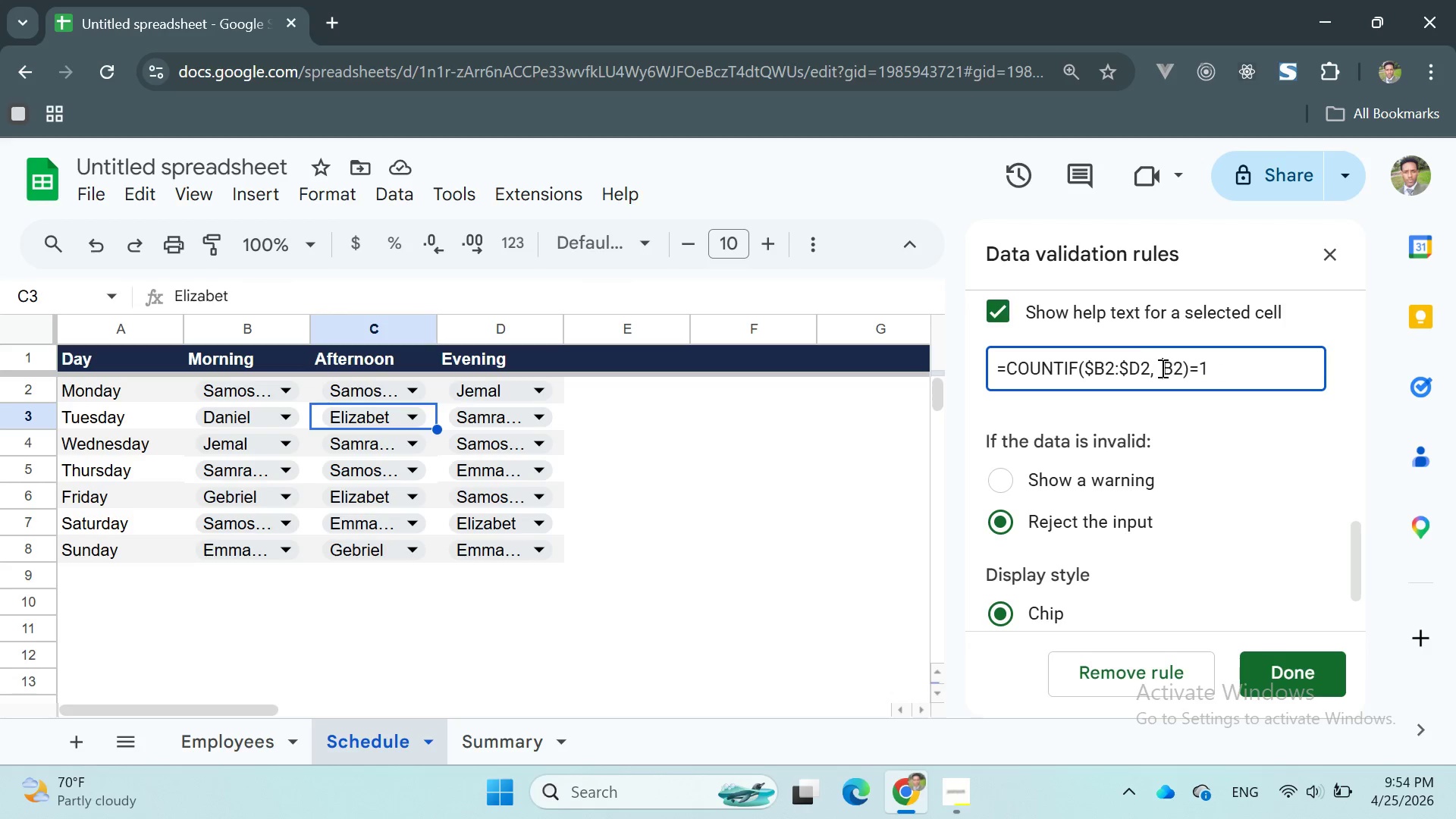 
key(Space)
 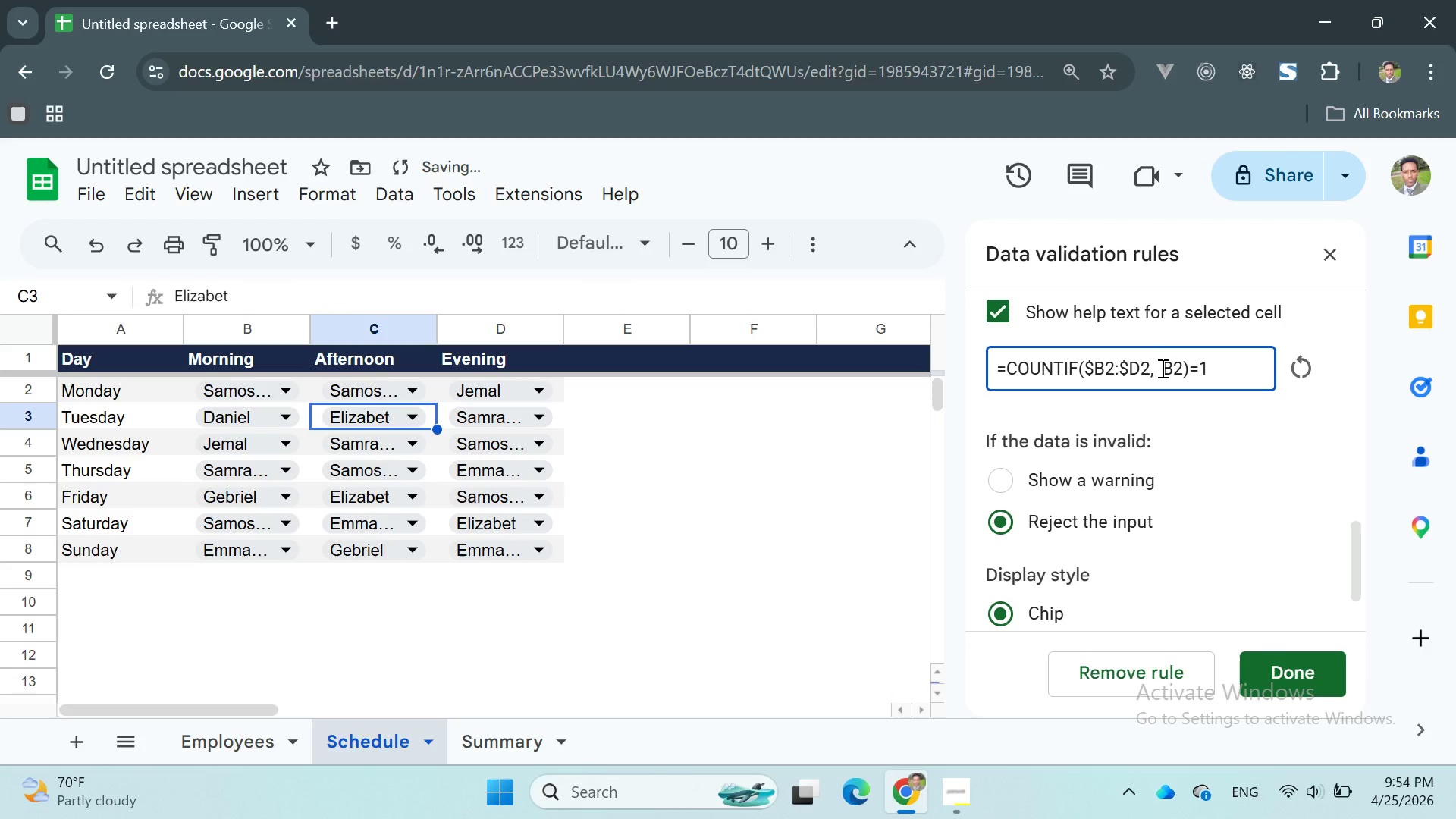 
key(Backspace)
 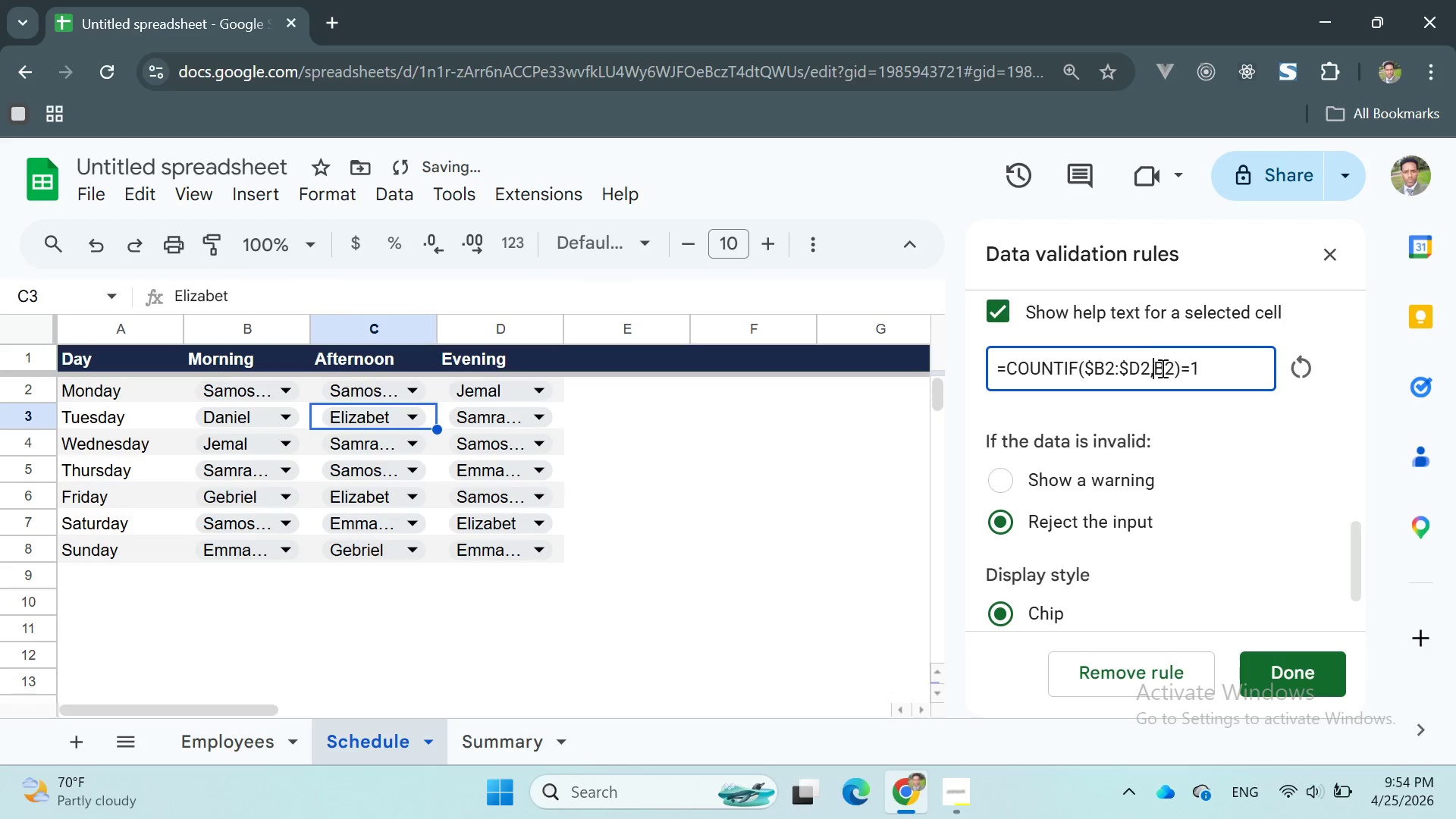 
key(Backspace)
 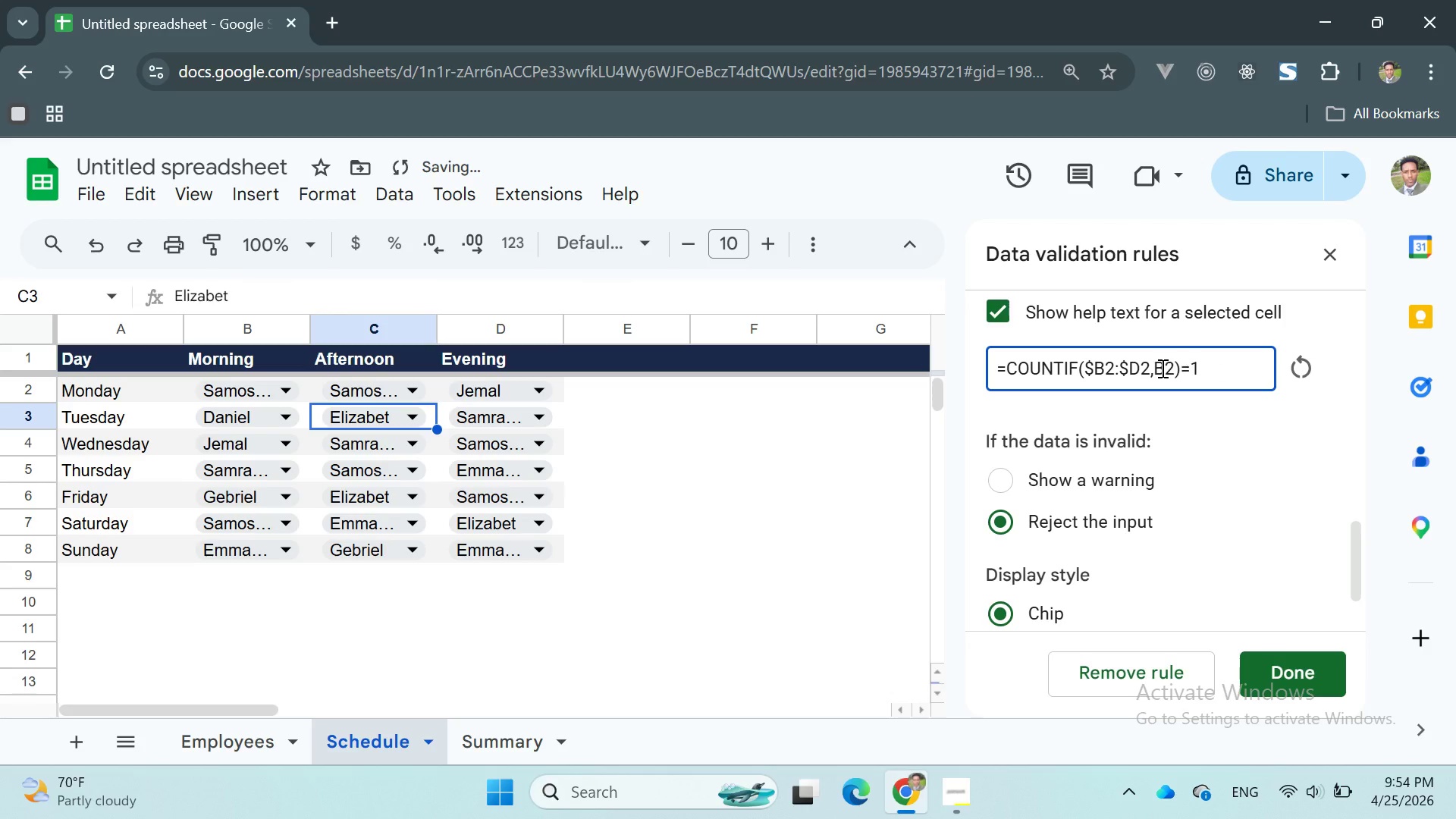 
key(Space)
 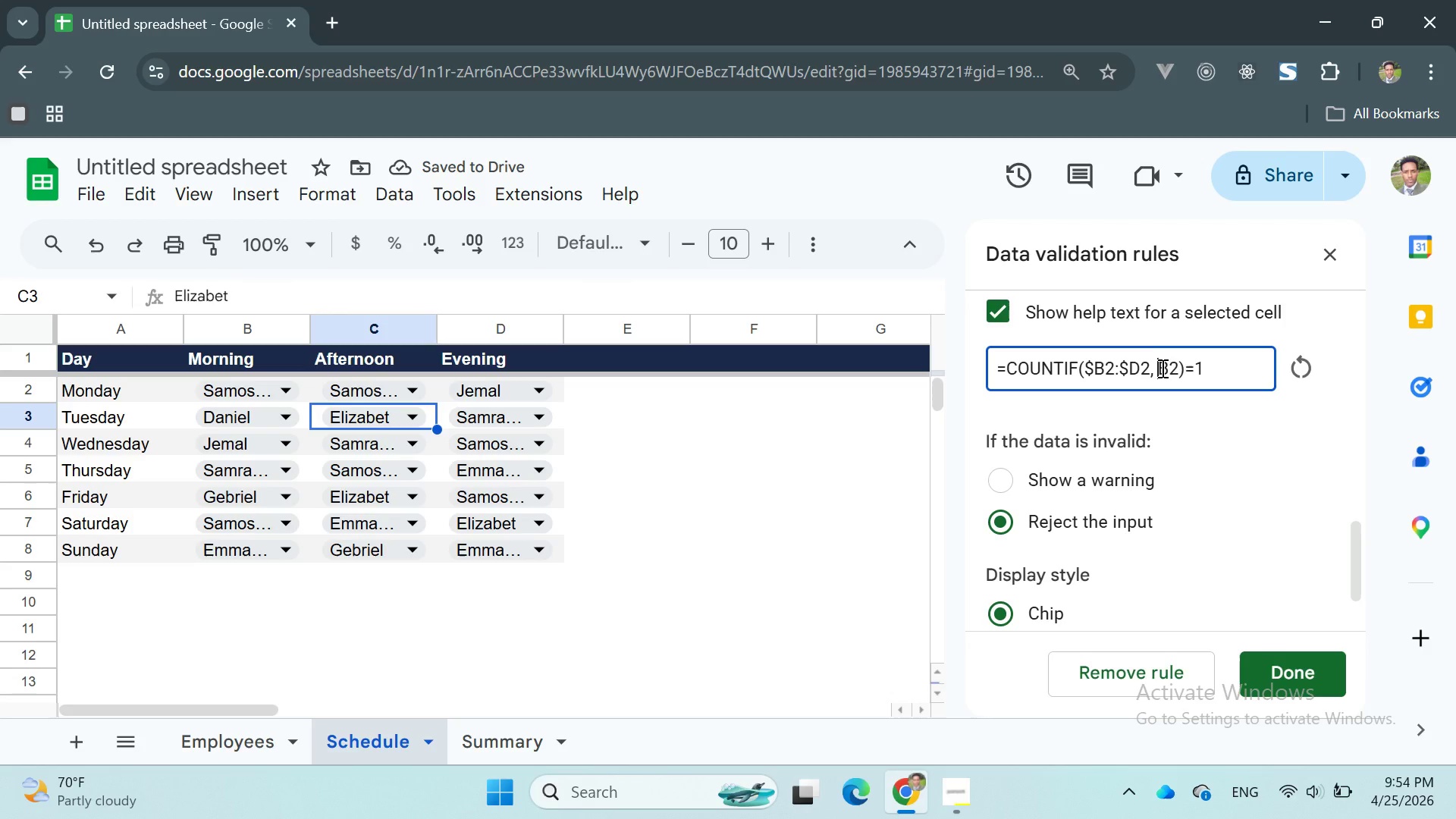 
mouse_move([1278, 388])
 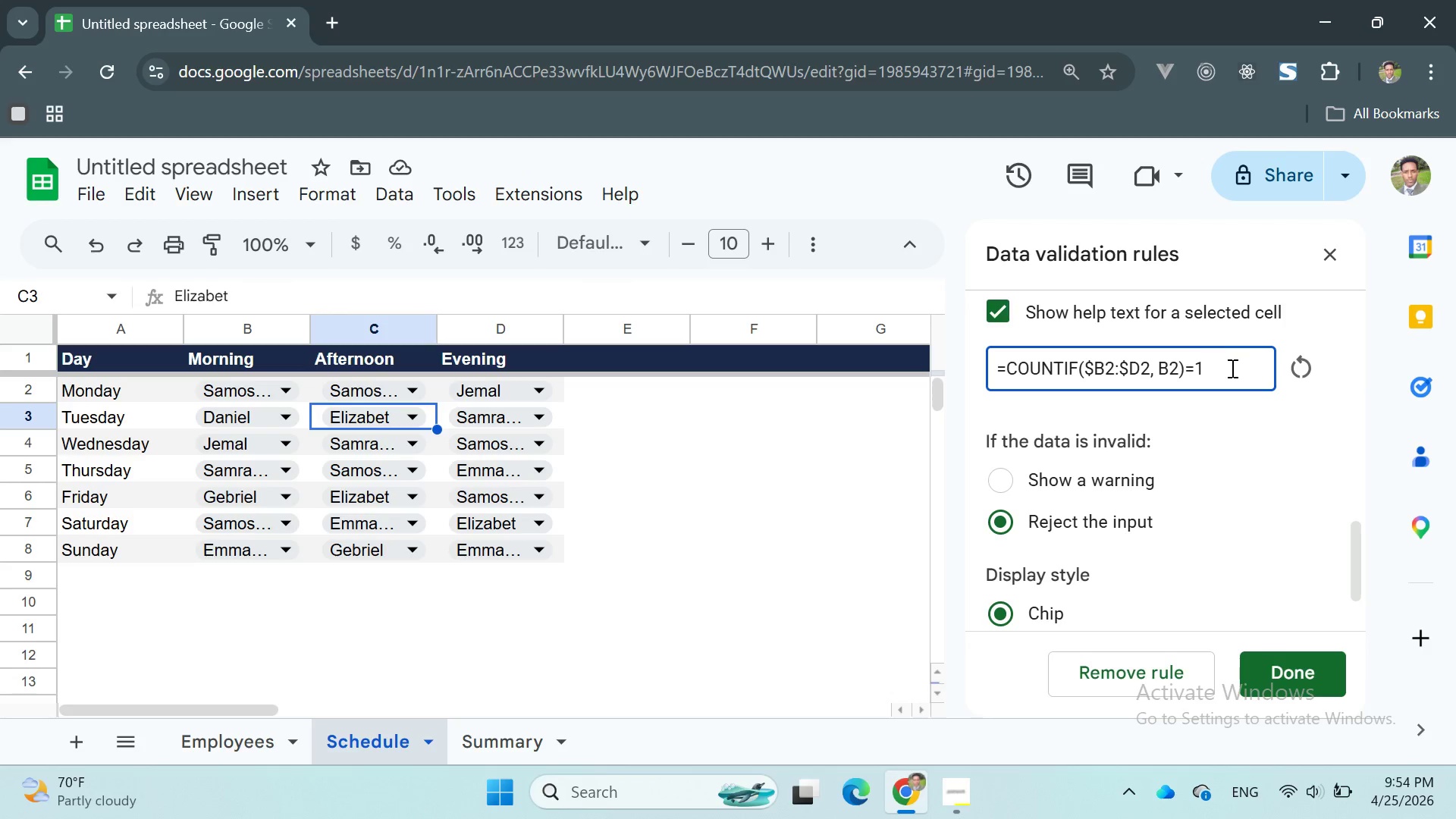 
left_click_drag(start_coordinate=[1232, 369], to_coordinate=[912, 356])
 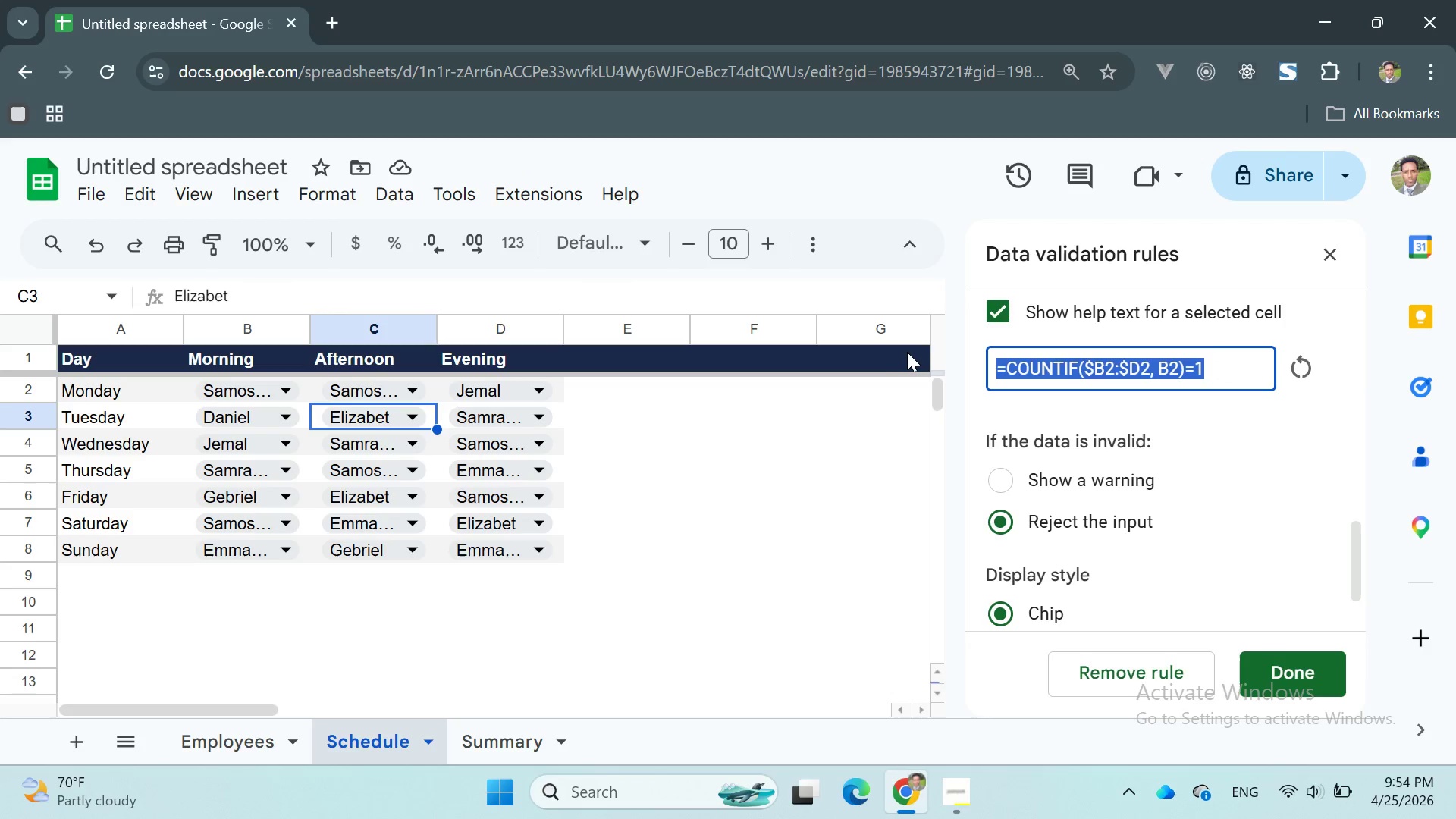 
key(Control+X)
 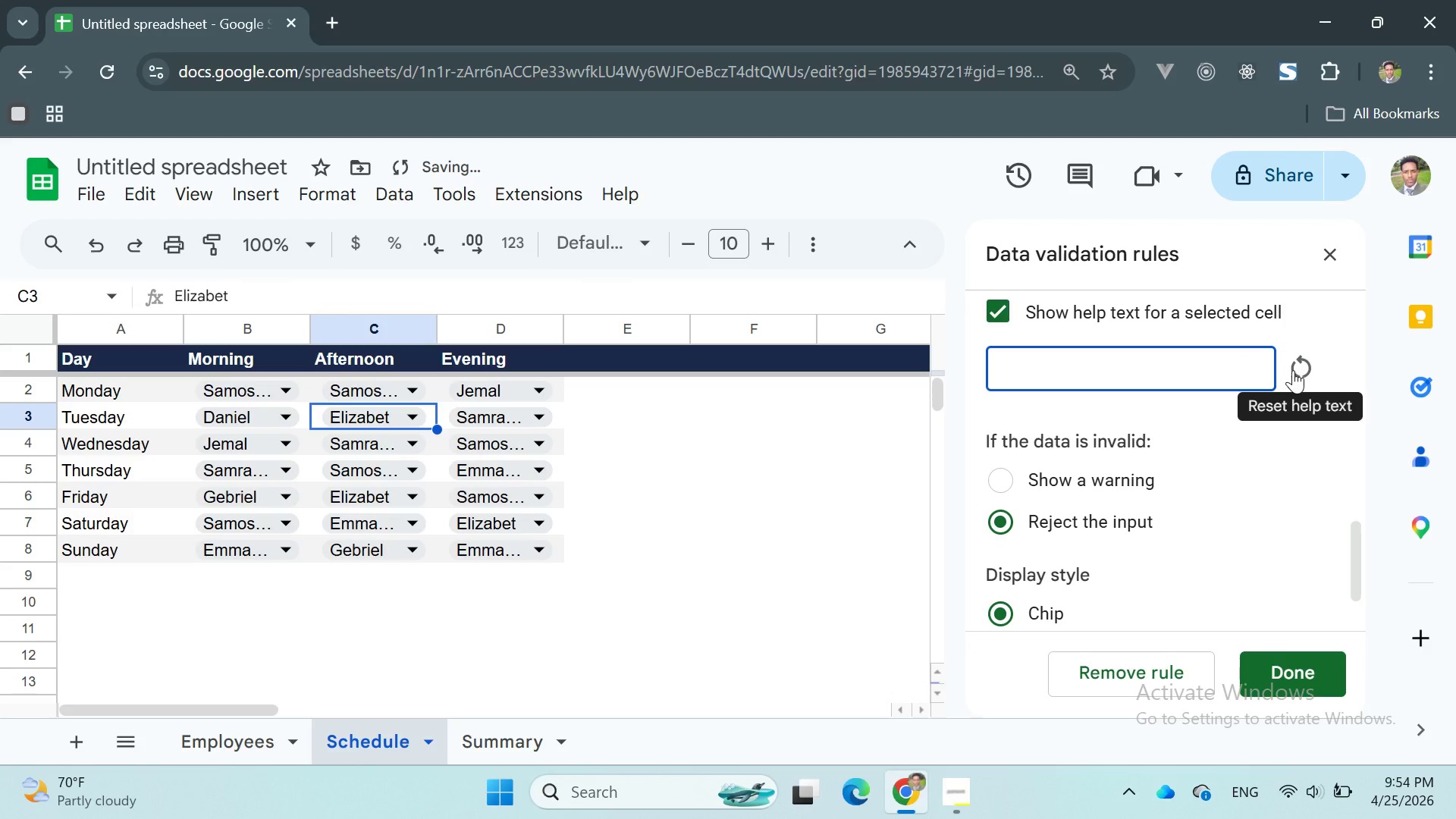 
left_click([1191, 370])
 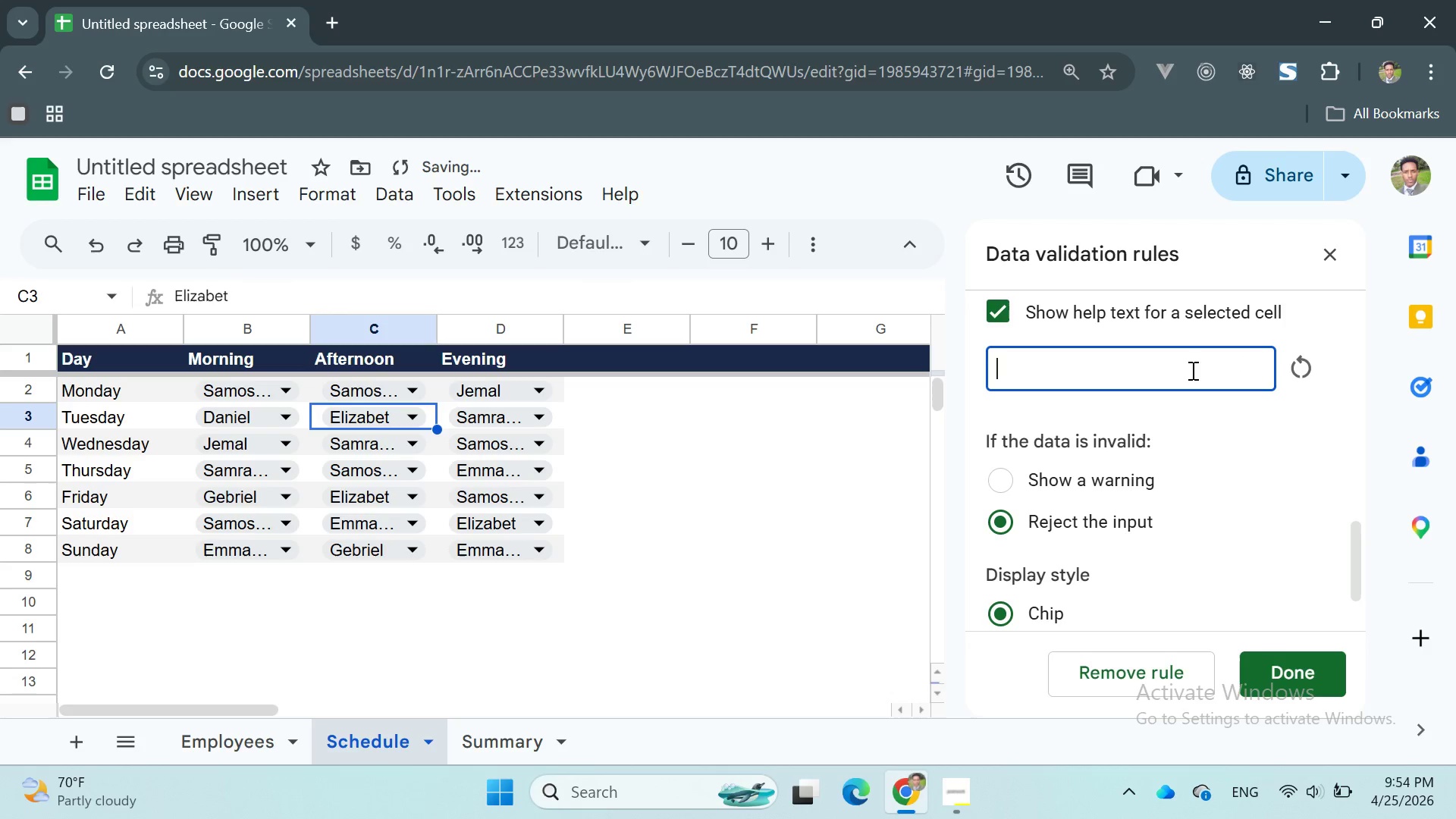 
key(Control+V)
 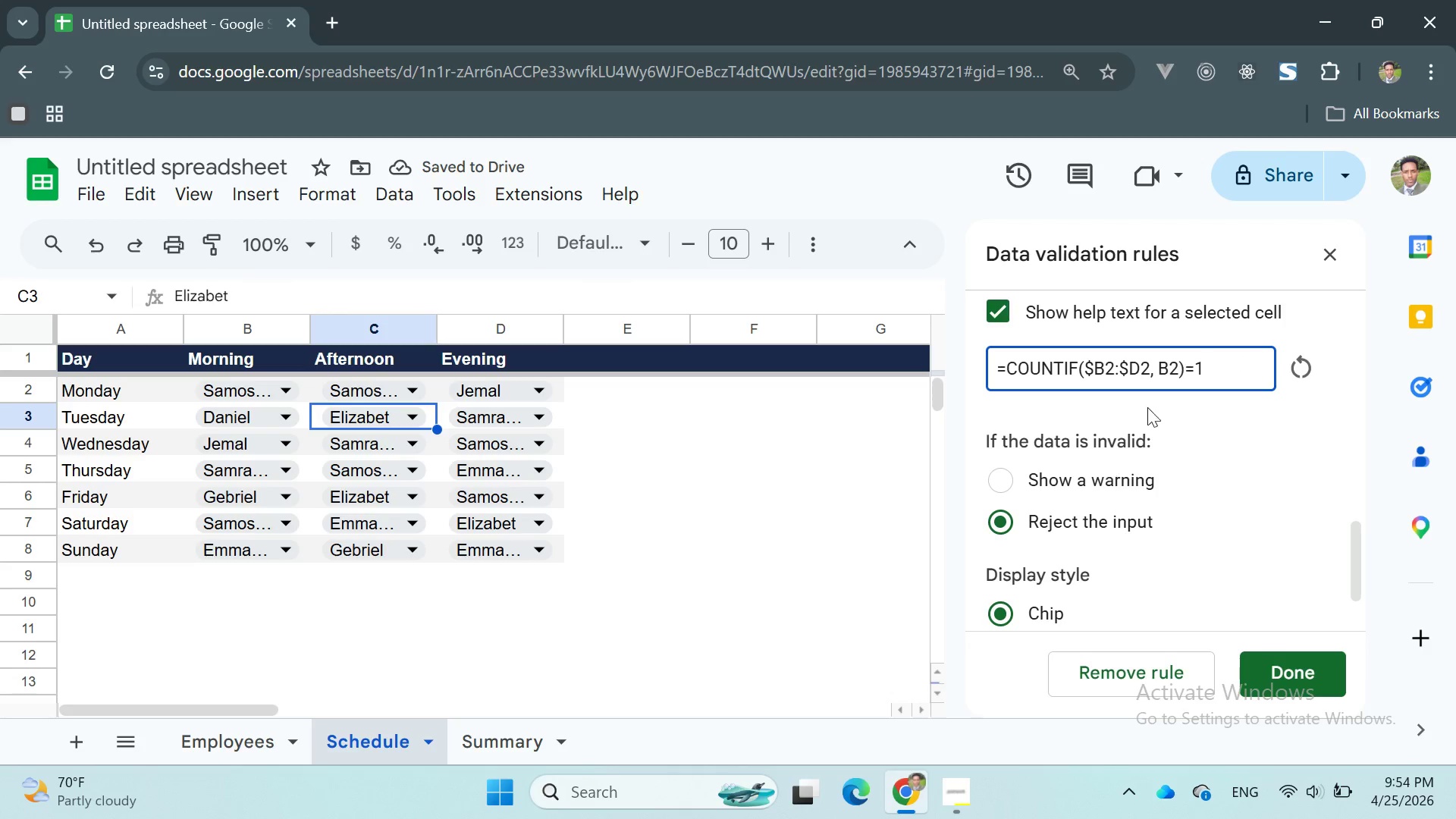 
scroll: coordinate [1197, 424], scroll_direction: down, amount: 10.0
 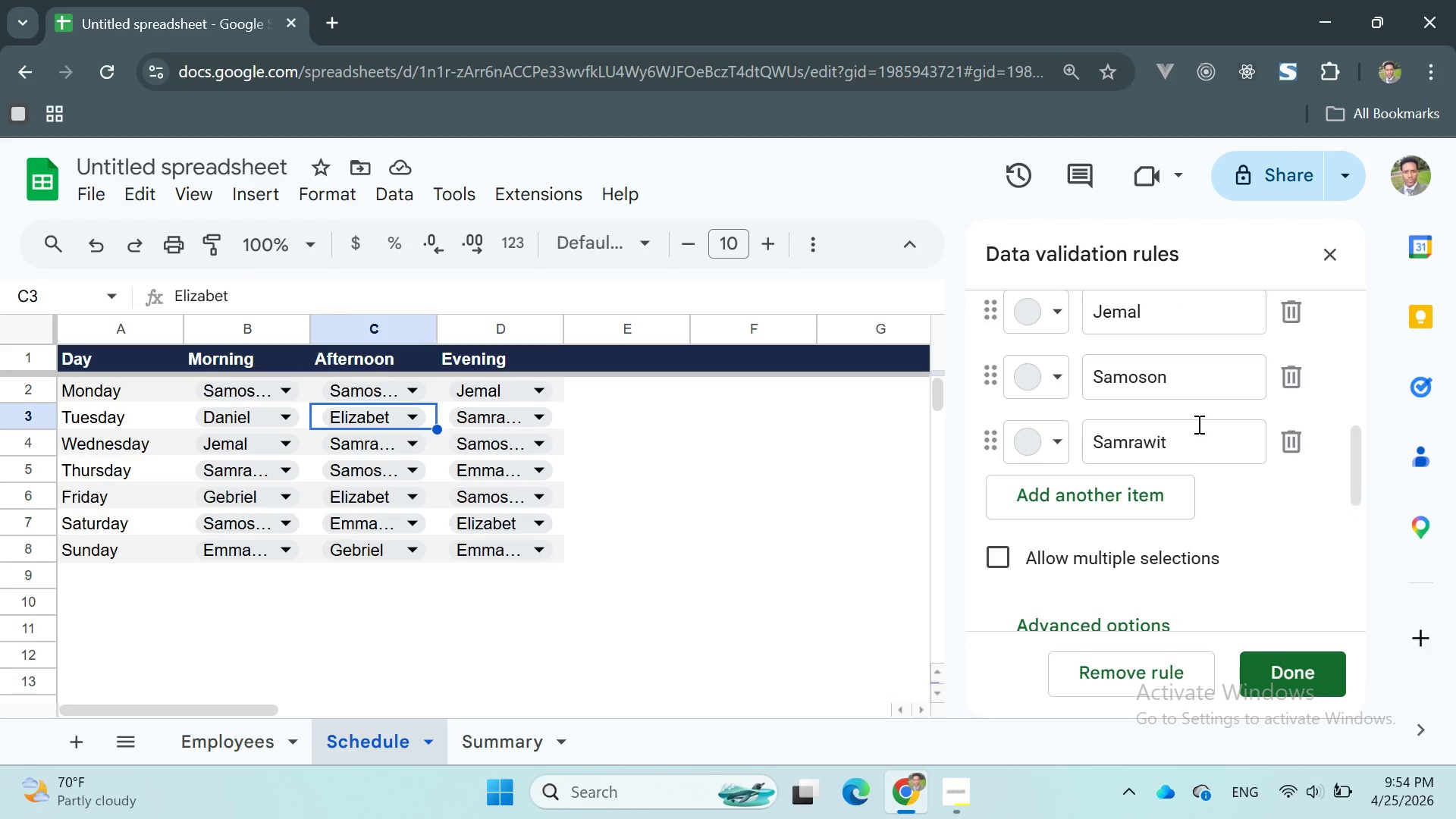 
scroll: coordinate [1197, 424], scroll_direction: up, amount: 3.0
 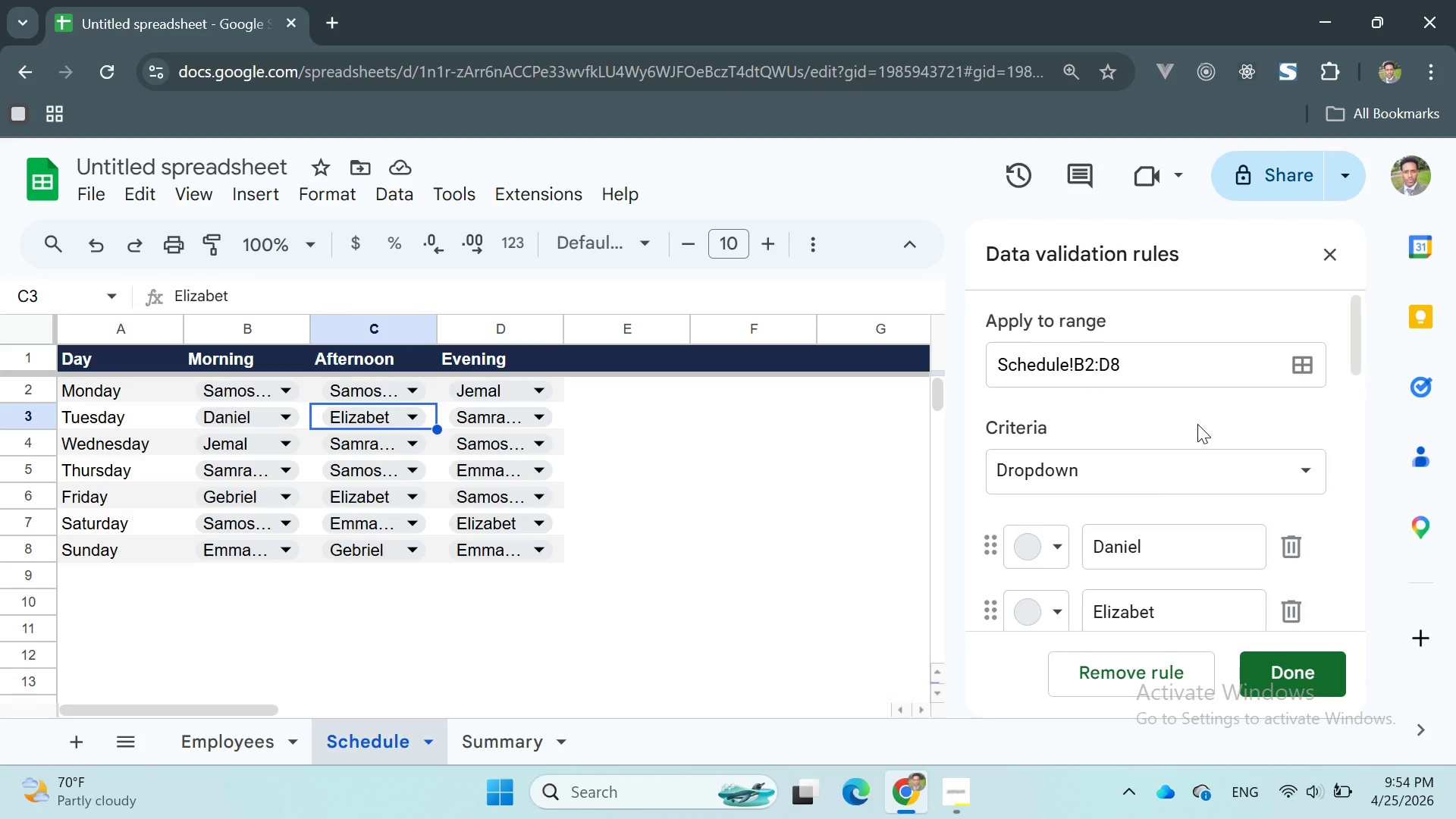 
scroll: coordinate [1210, 435], scroll_direction: down, amount: 12.0
 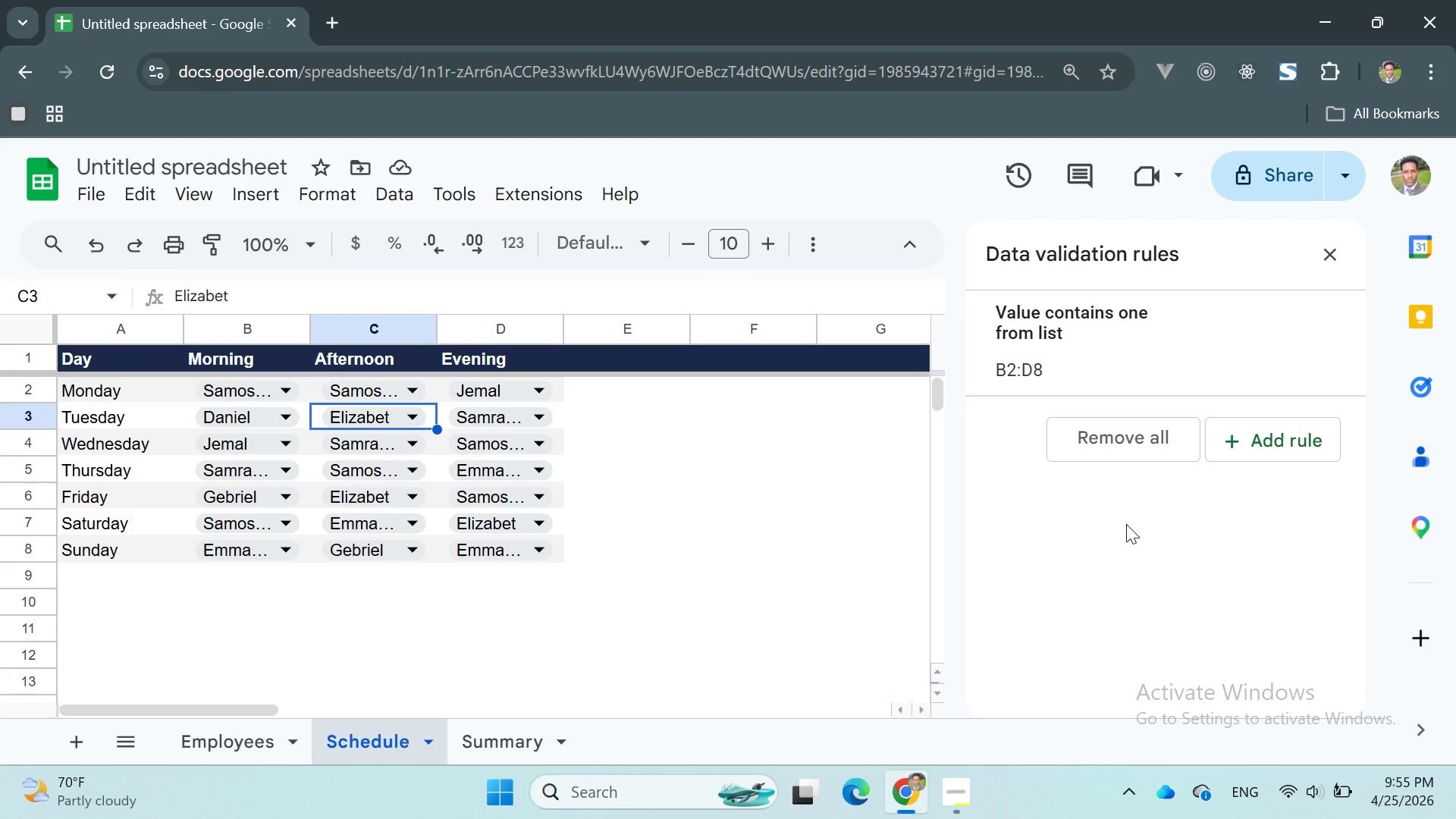 
wait(89.27)
 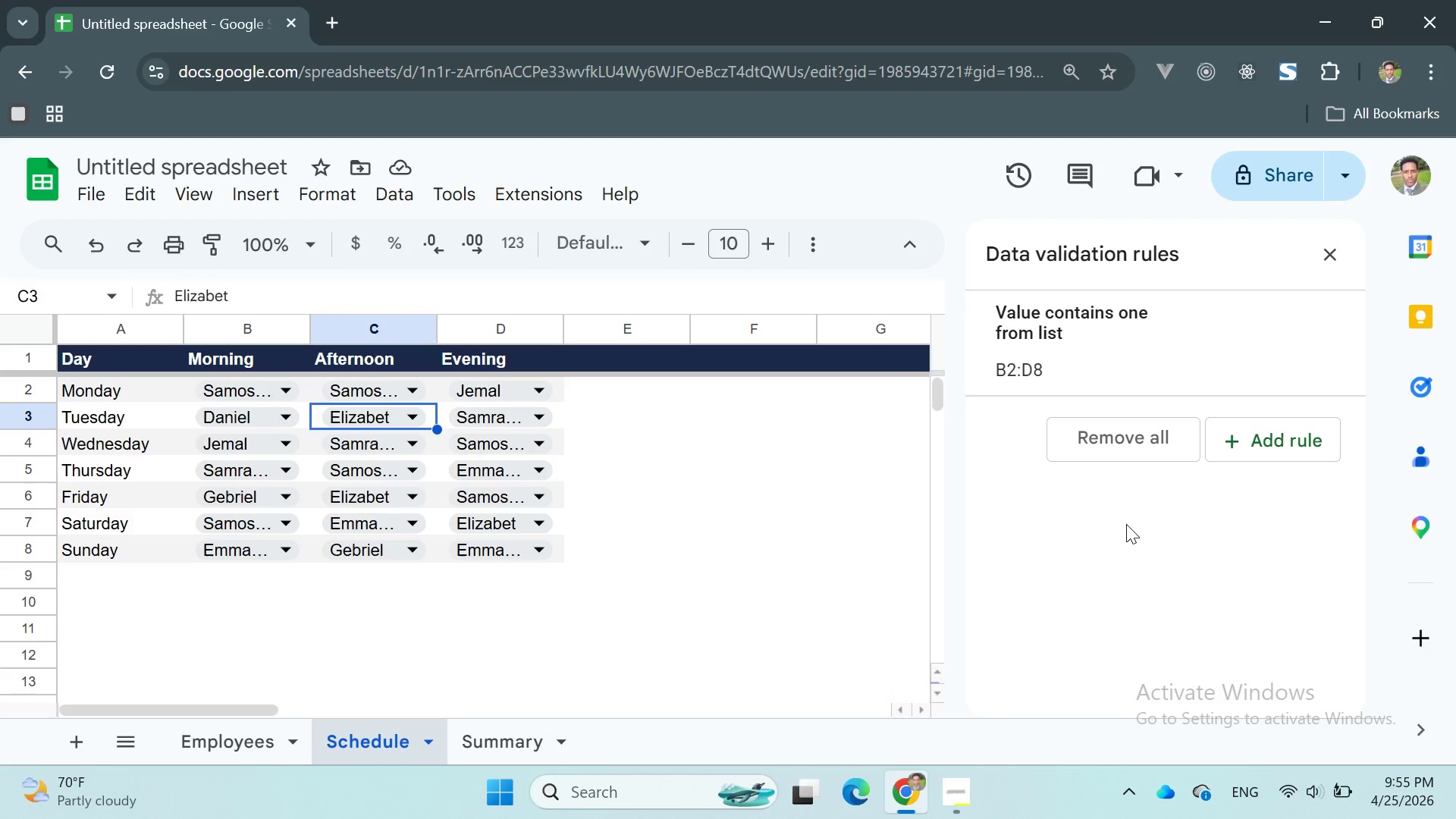 
left_click([968, 786])
 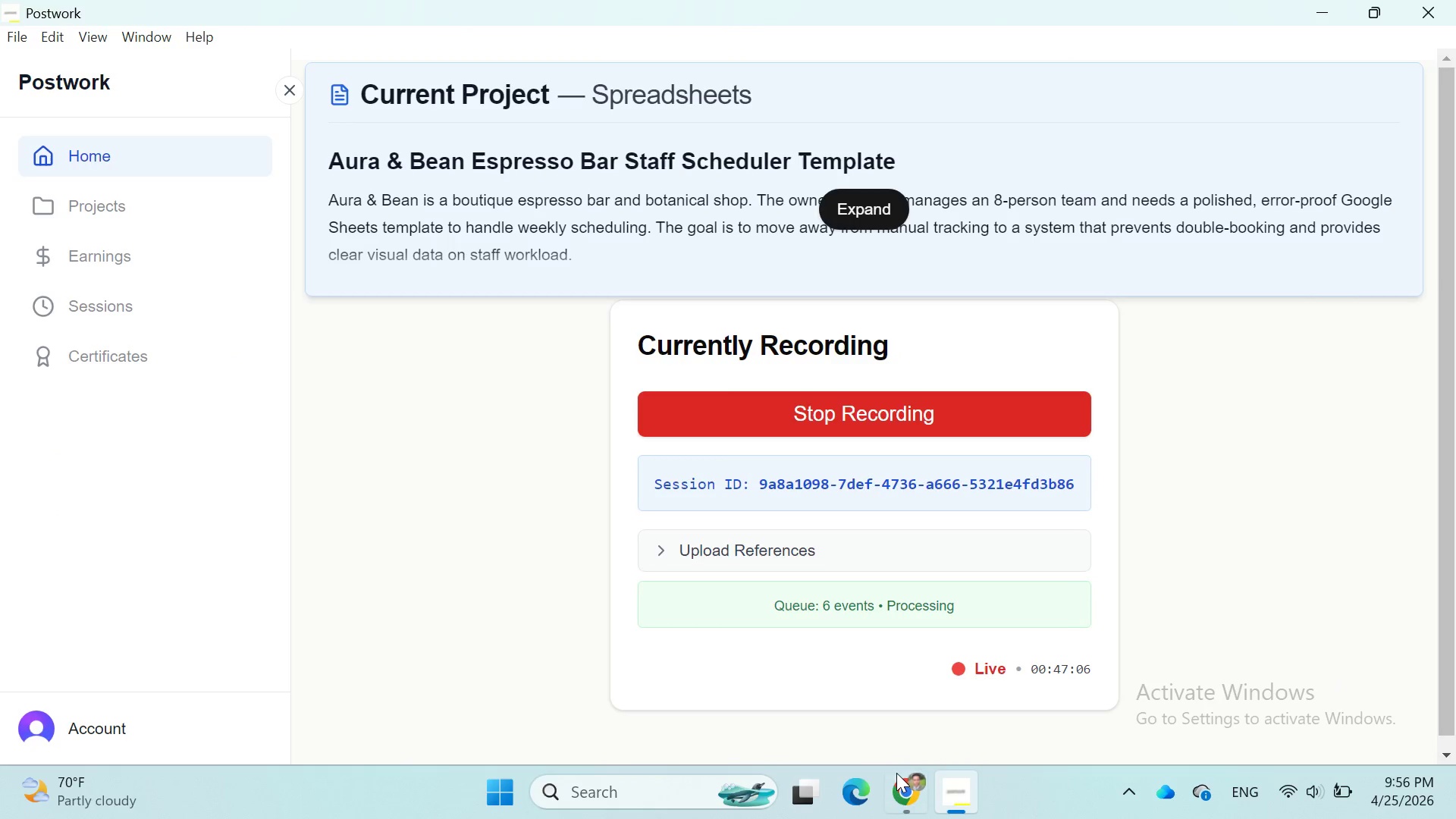 
left_click([789, 488])
 